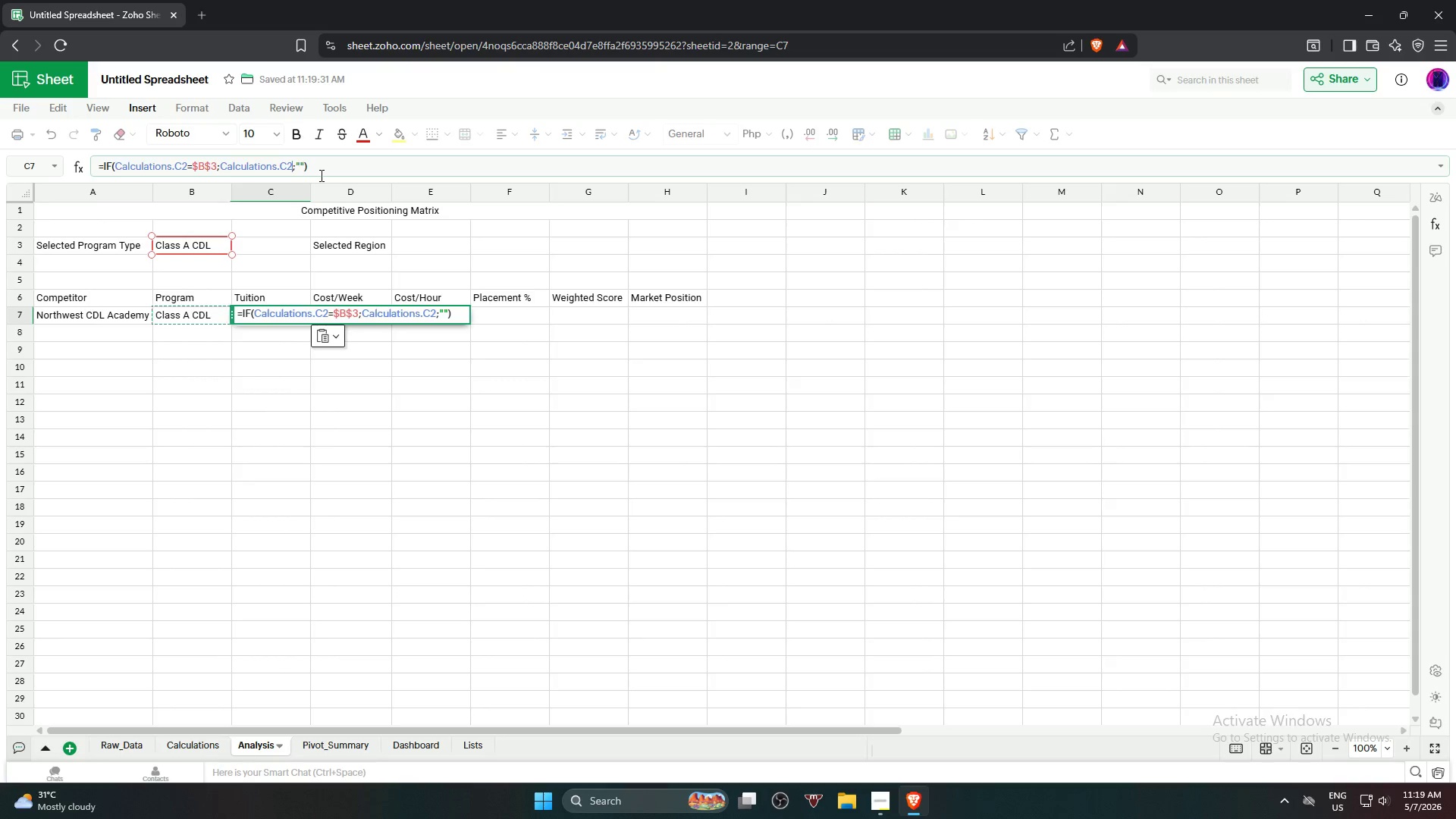 
left_click([217, 375])
 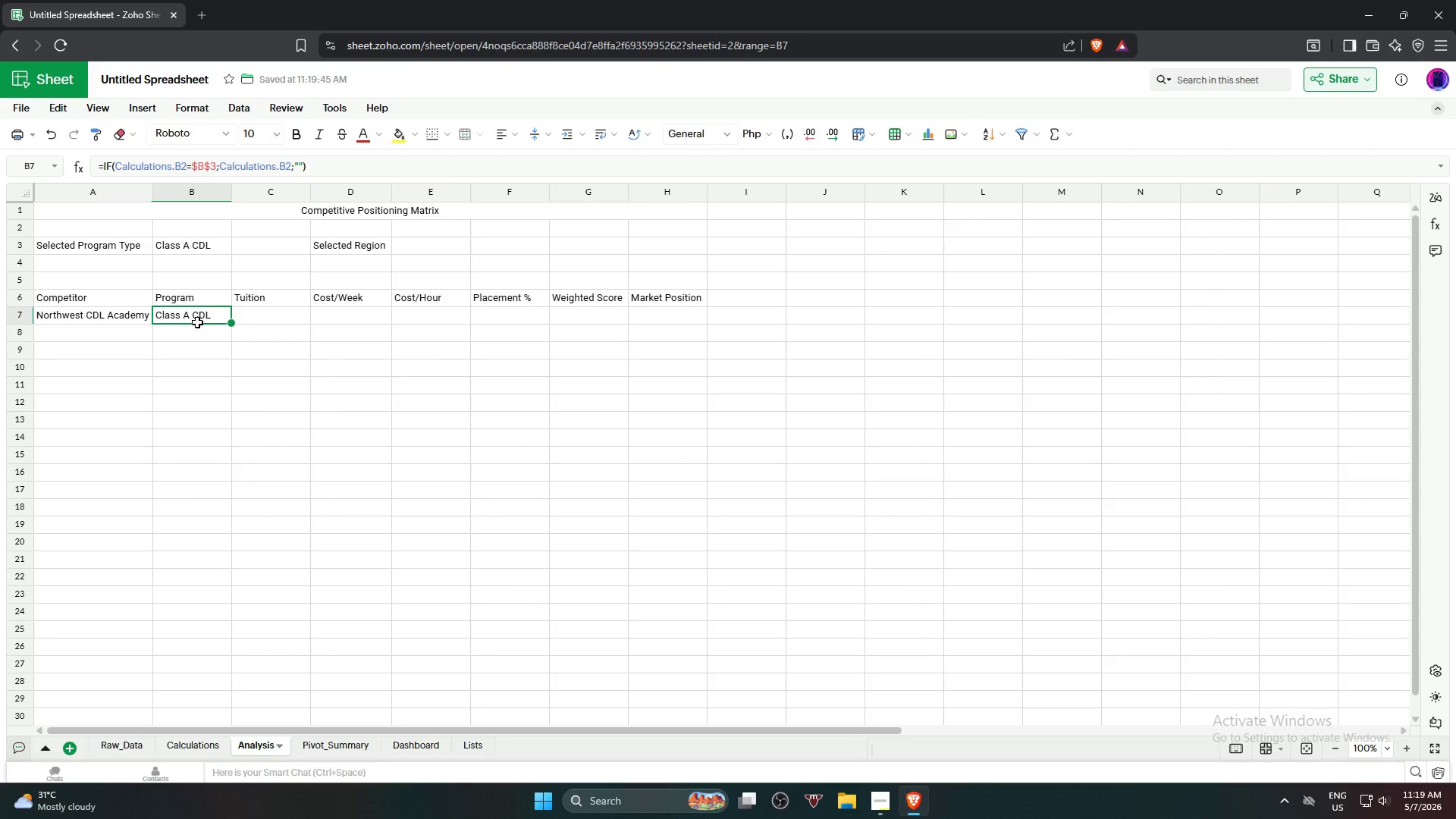 
left_click([257, 315])
 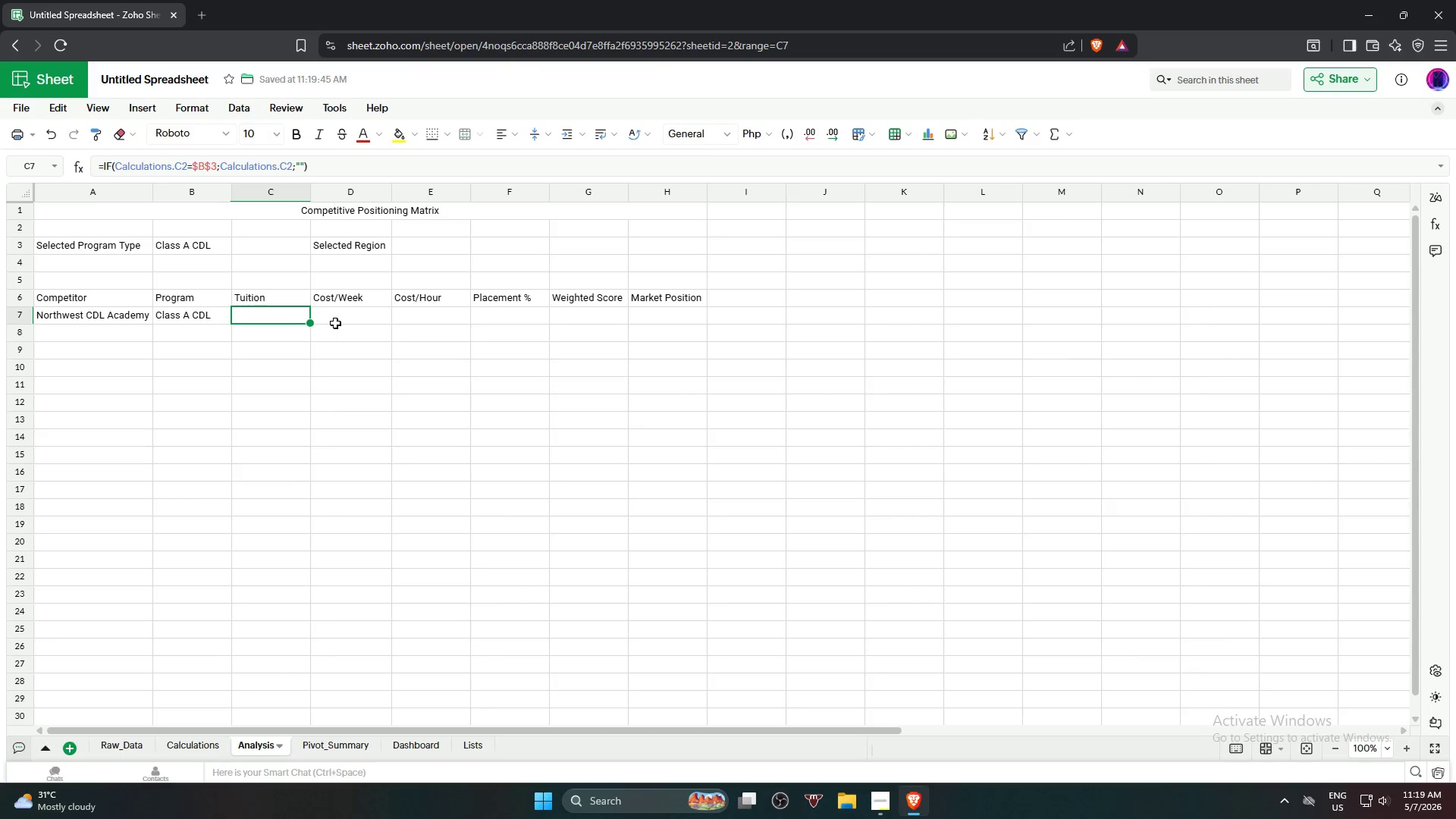 
left_click([335, 321])
 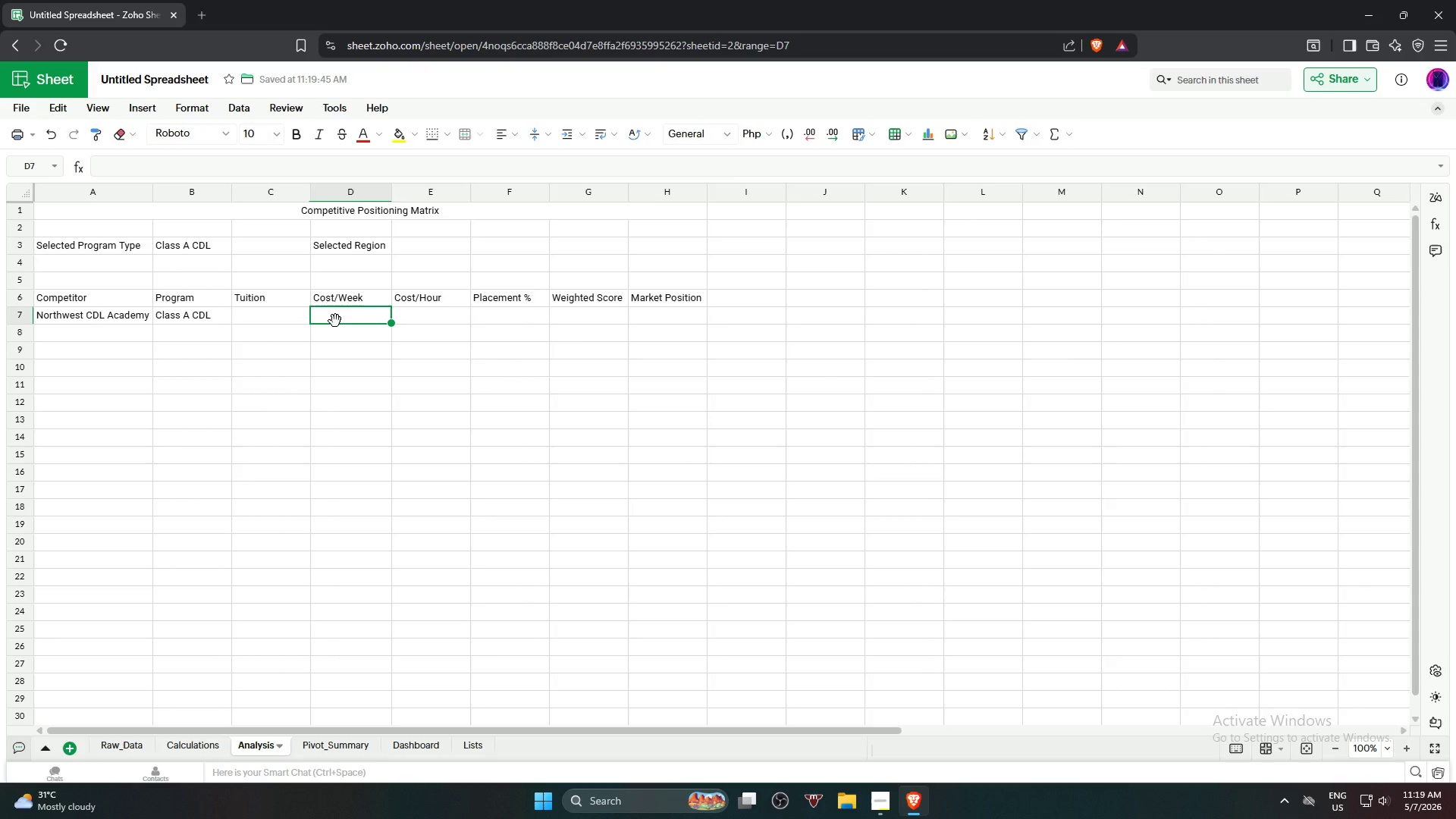 
key(Control+V)
 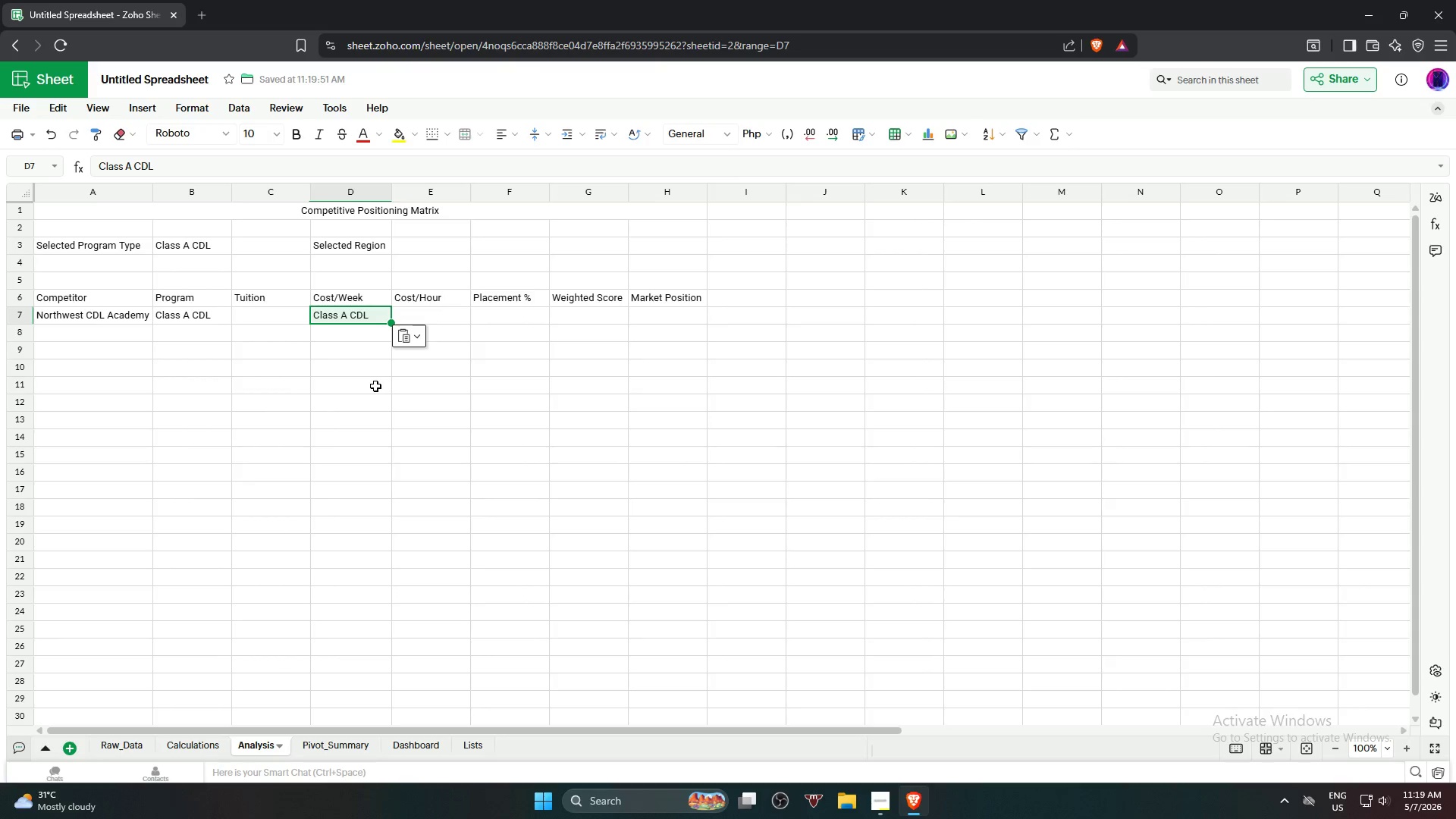 
left_click([374, 386])
 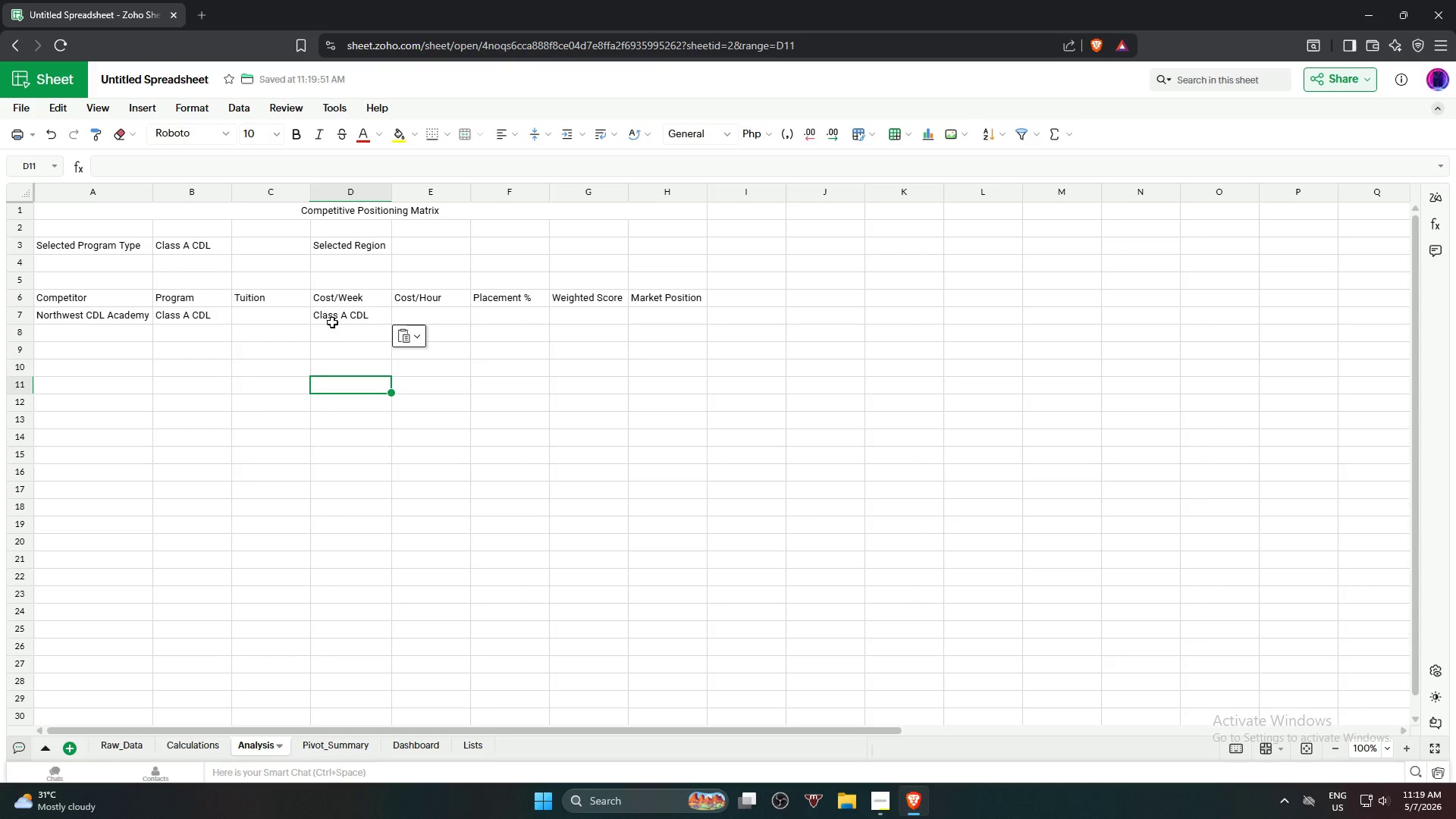 
left_click([332, 322])
 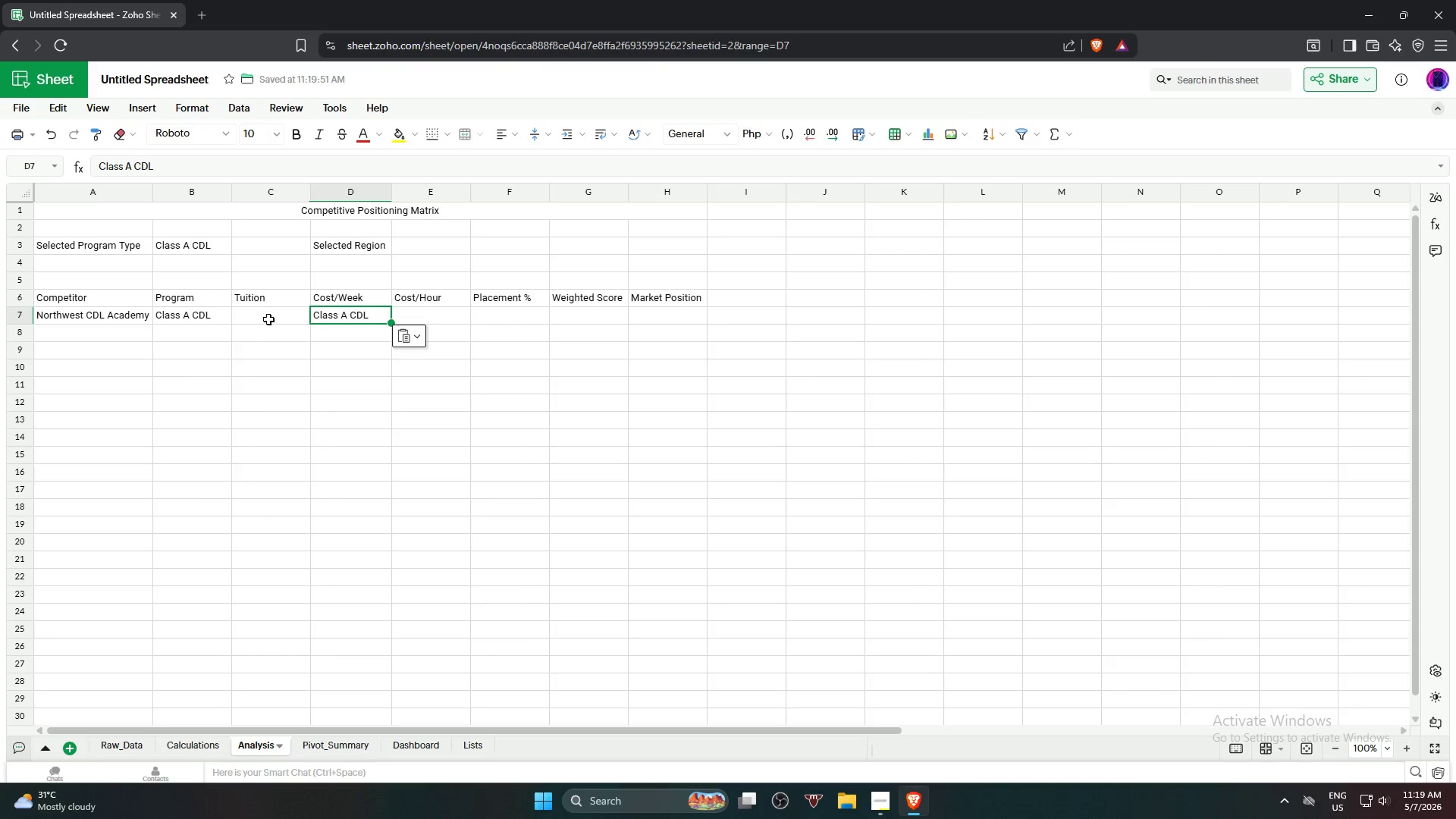 
left_click([268, 318])
 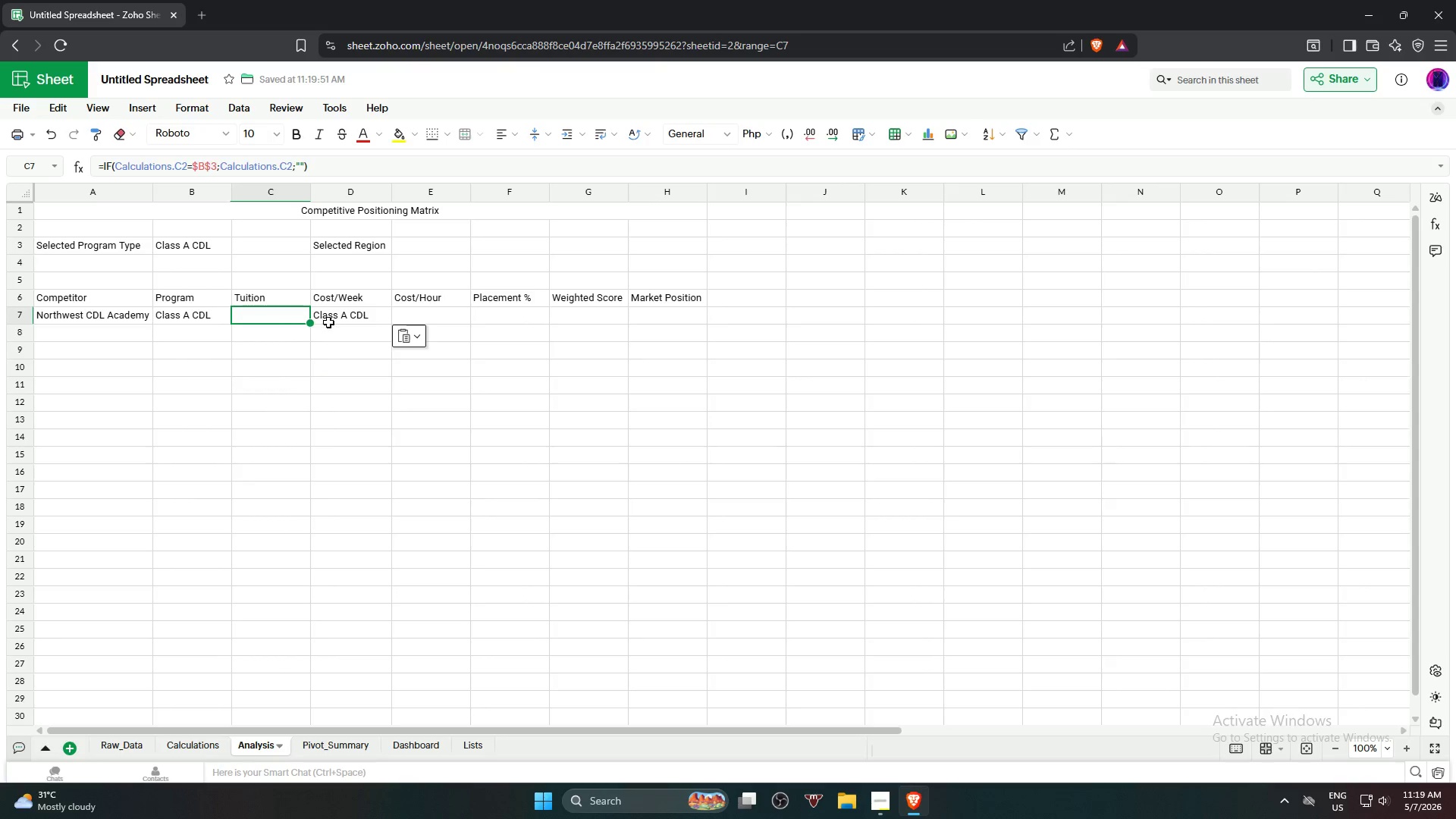 
left_click([333, 321])
 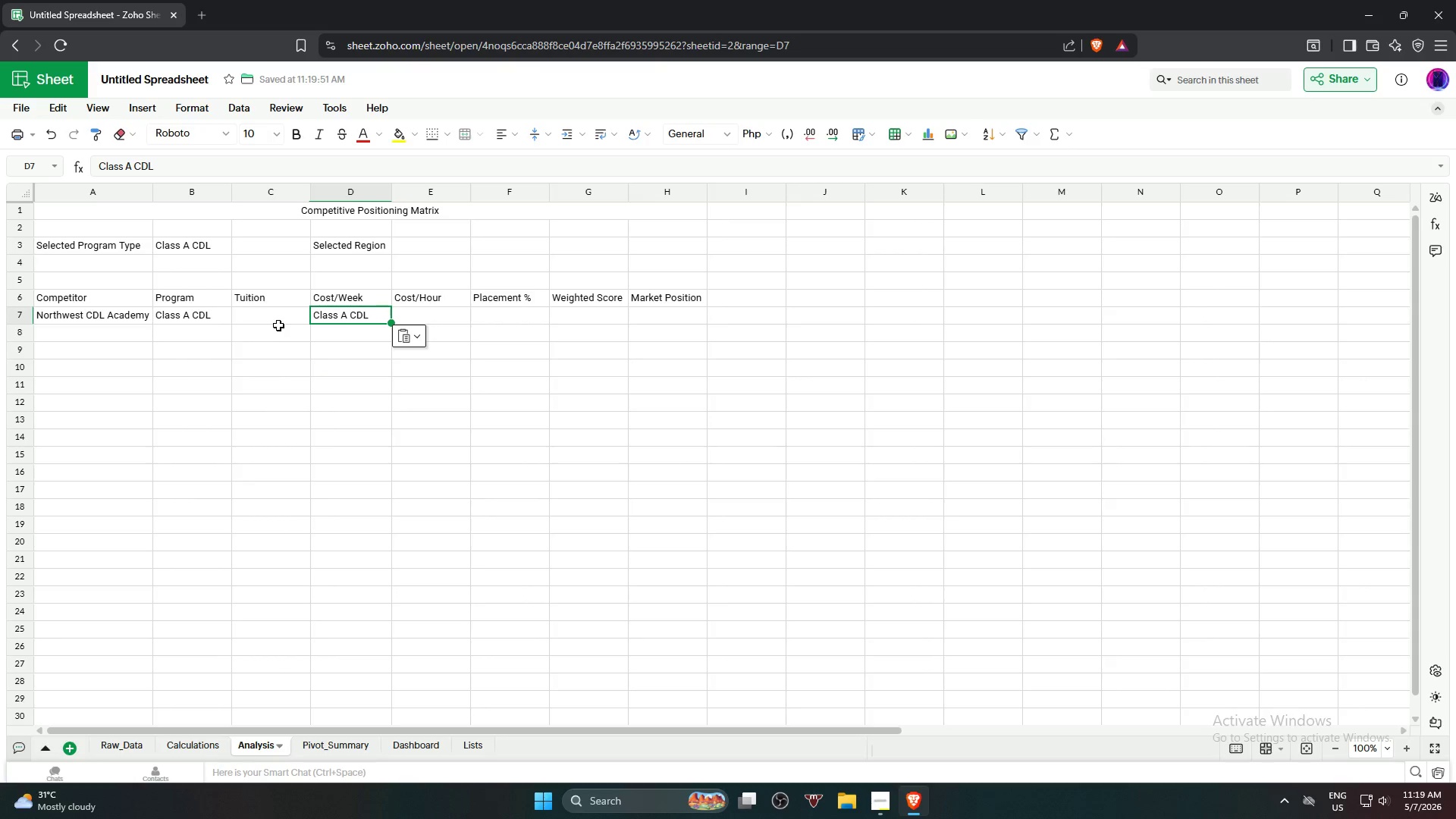 
left_click([274, 320])
 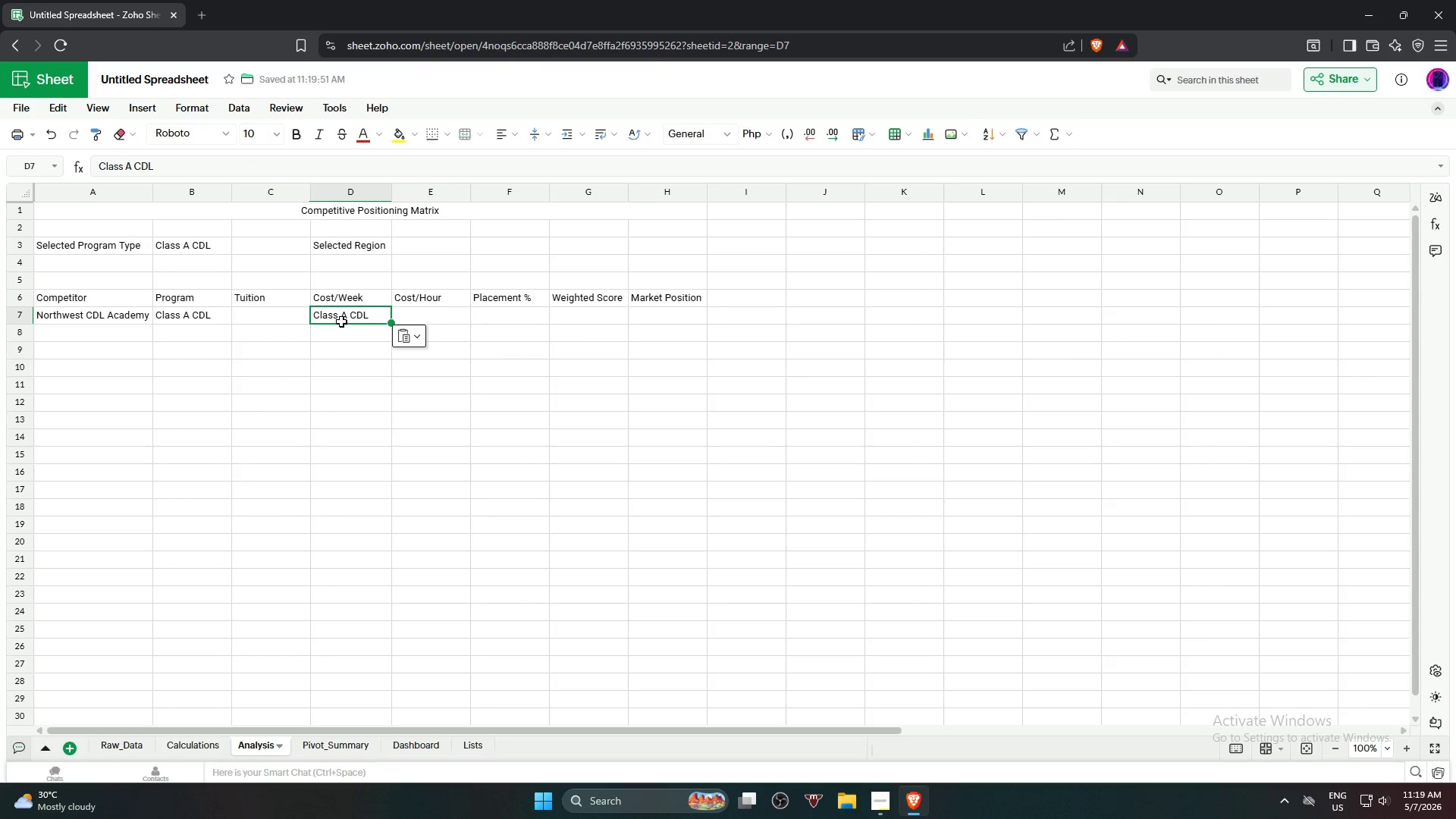 
key(Delete)
 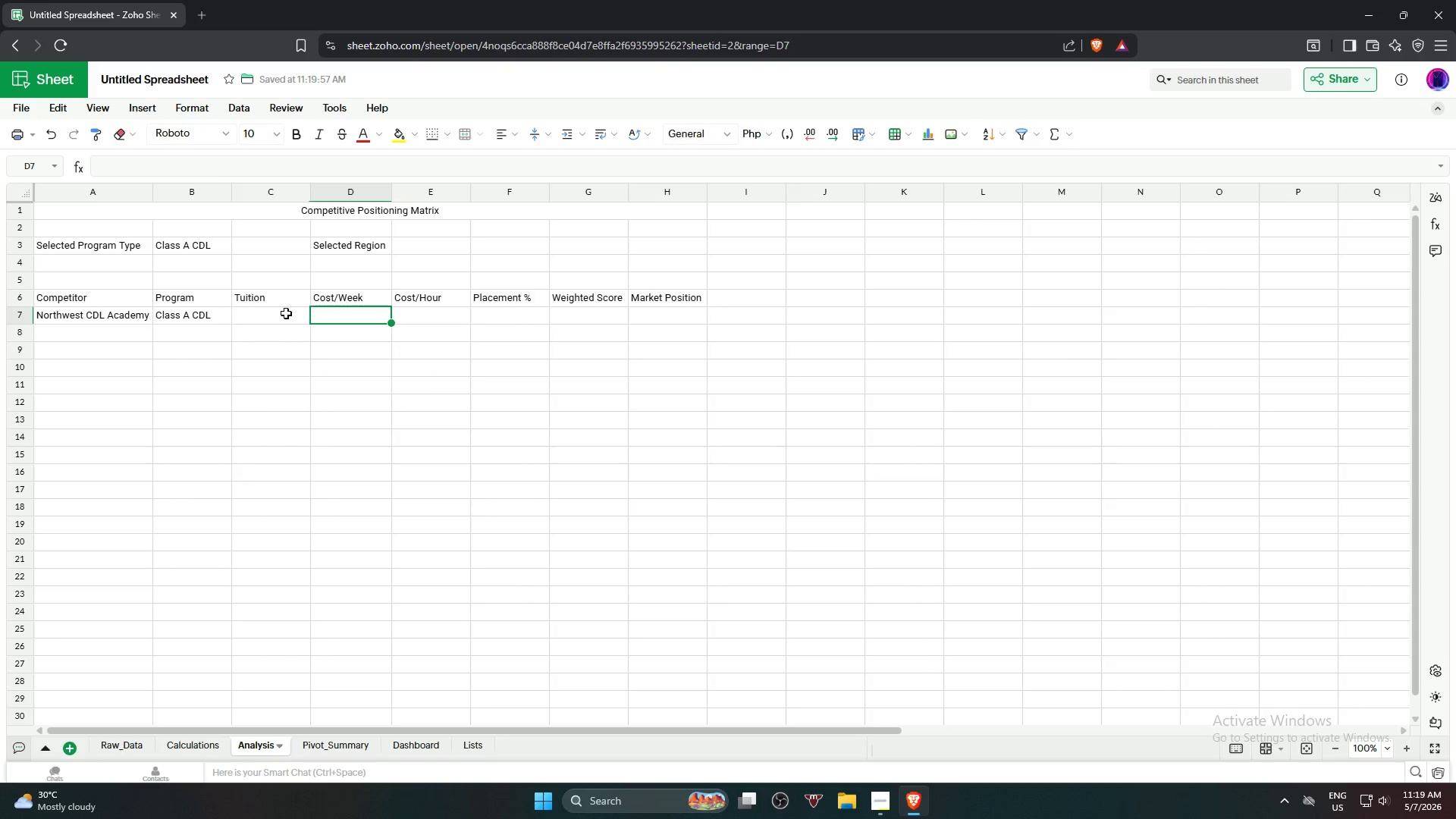 
left_click([286, 313])
 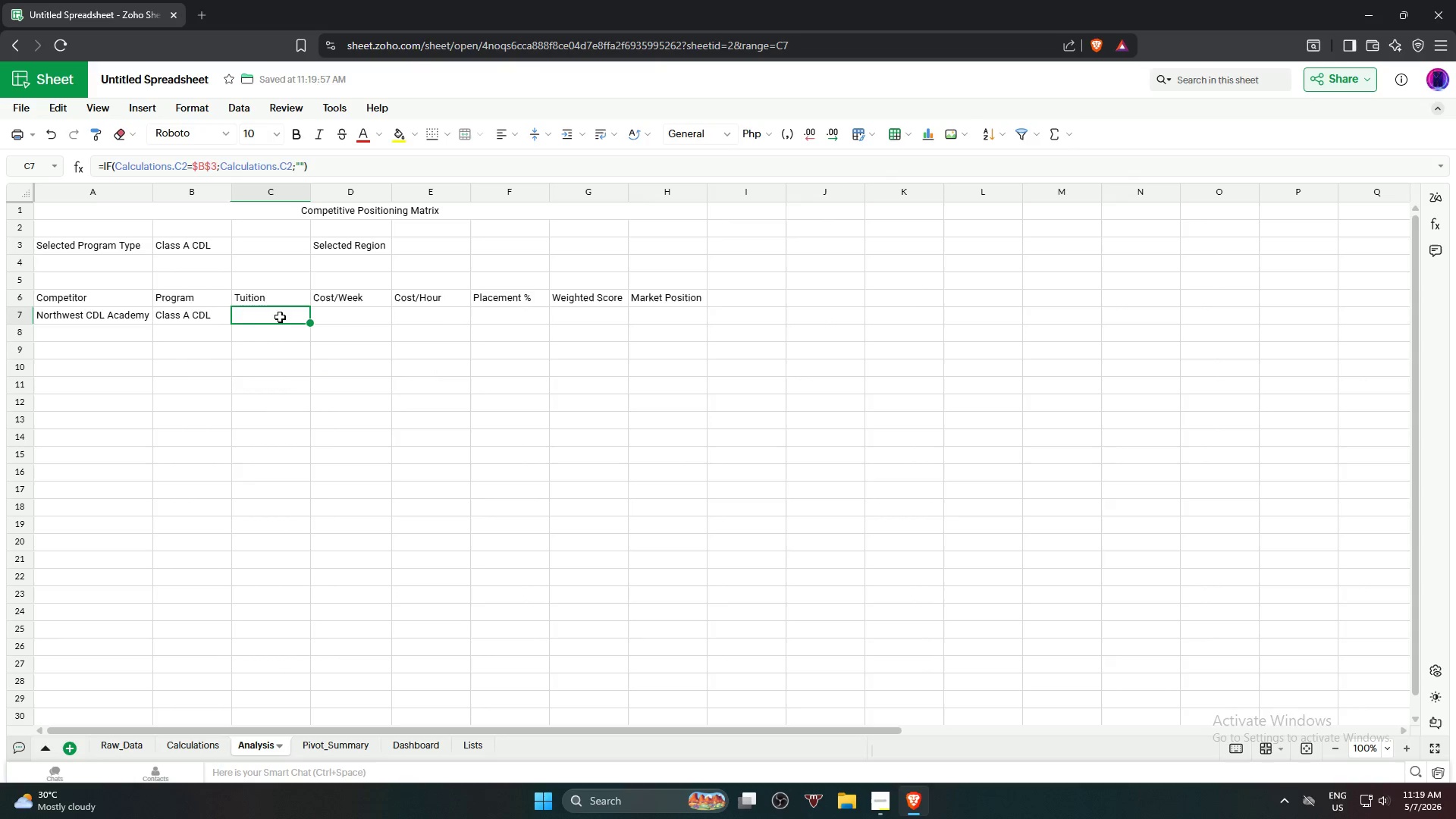 
key(Delete)
 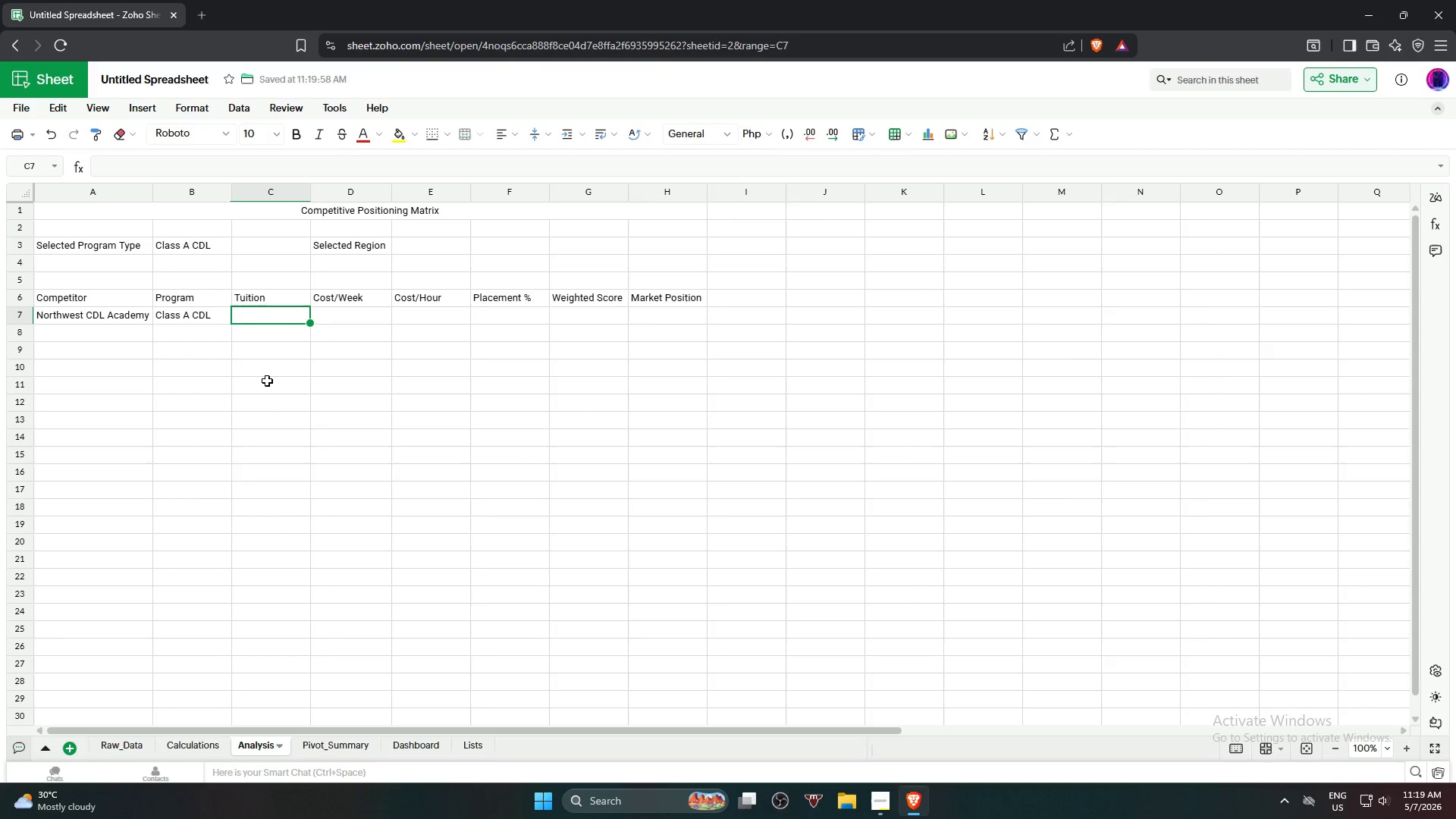 
left_click([267, 381])
 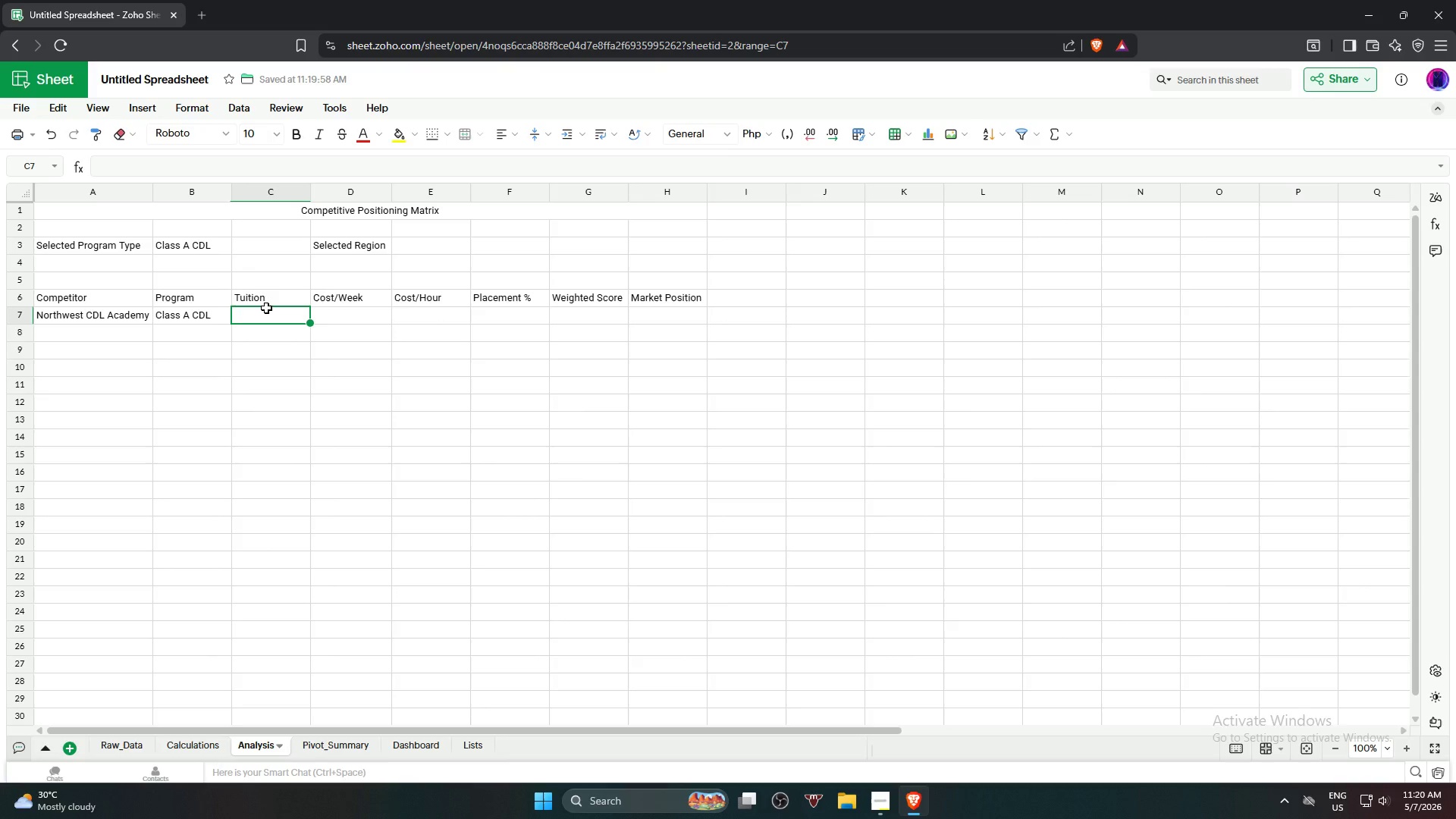 
type(=if)
key(NumpadEnter)
 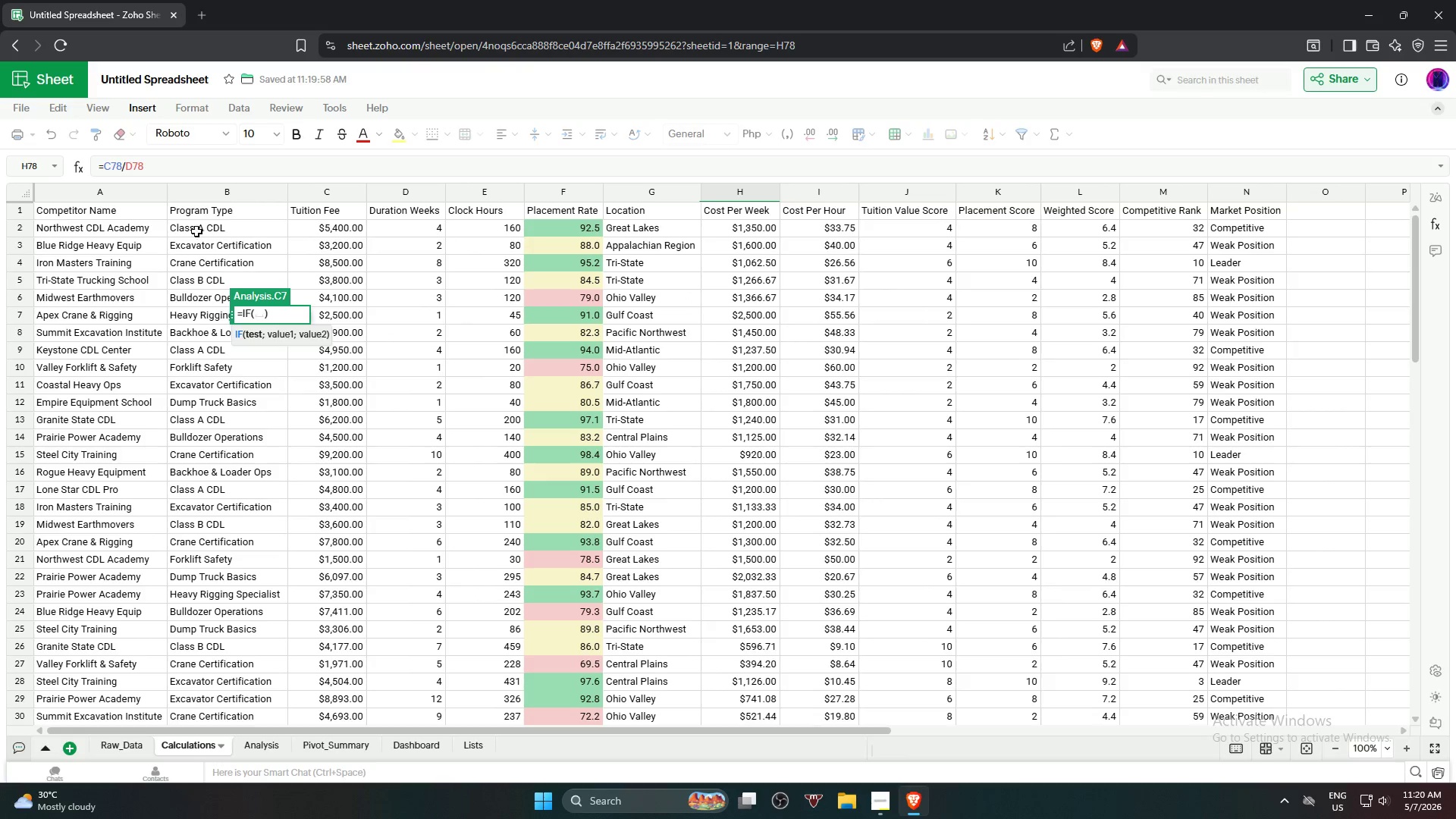 
wait(5.64)
 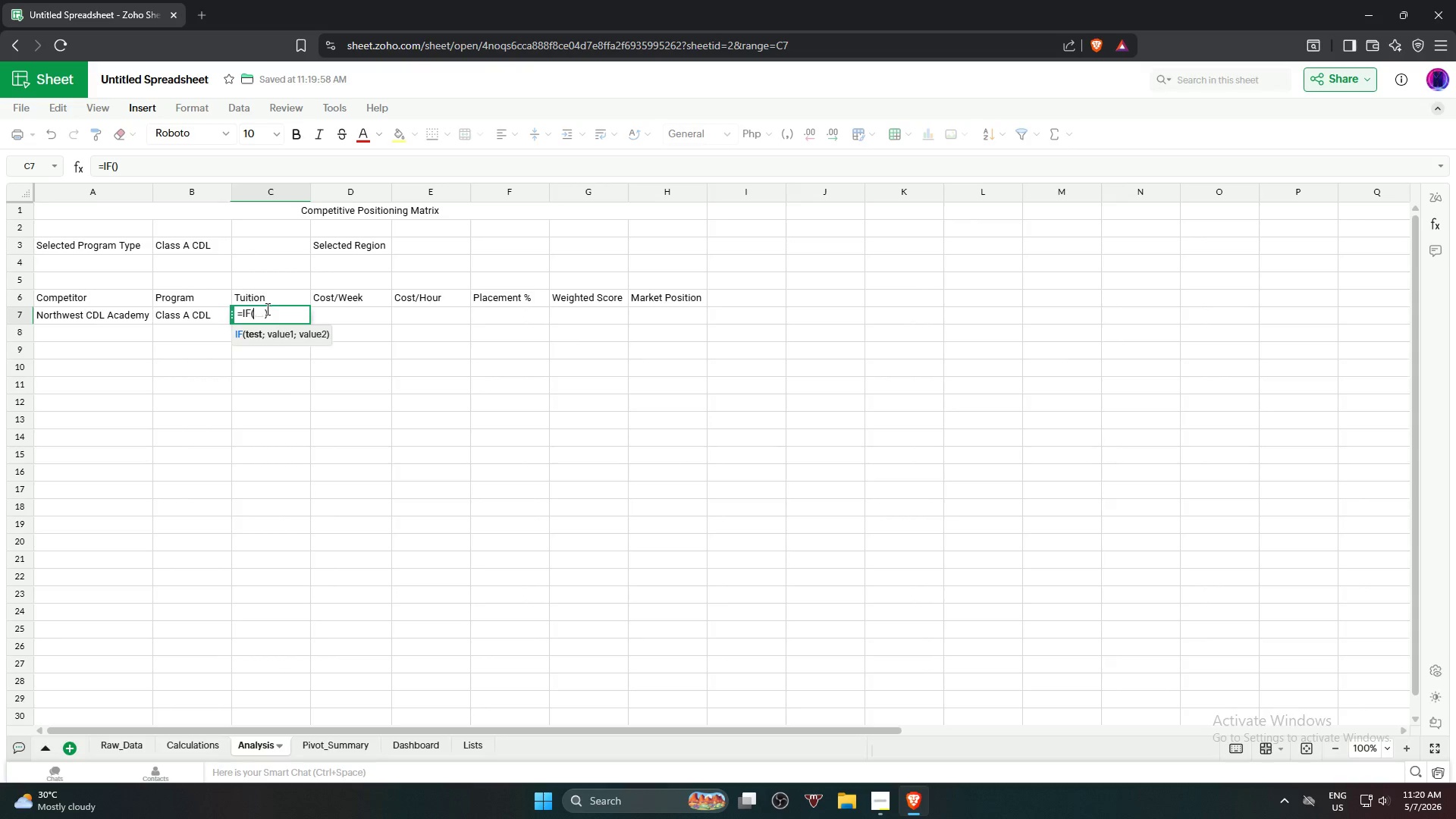 
left_click([243, 227])
 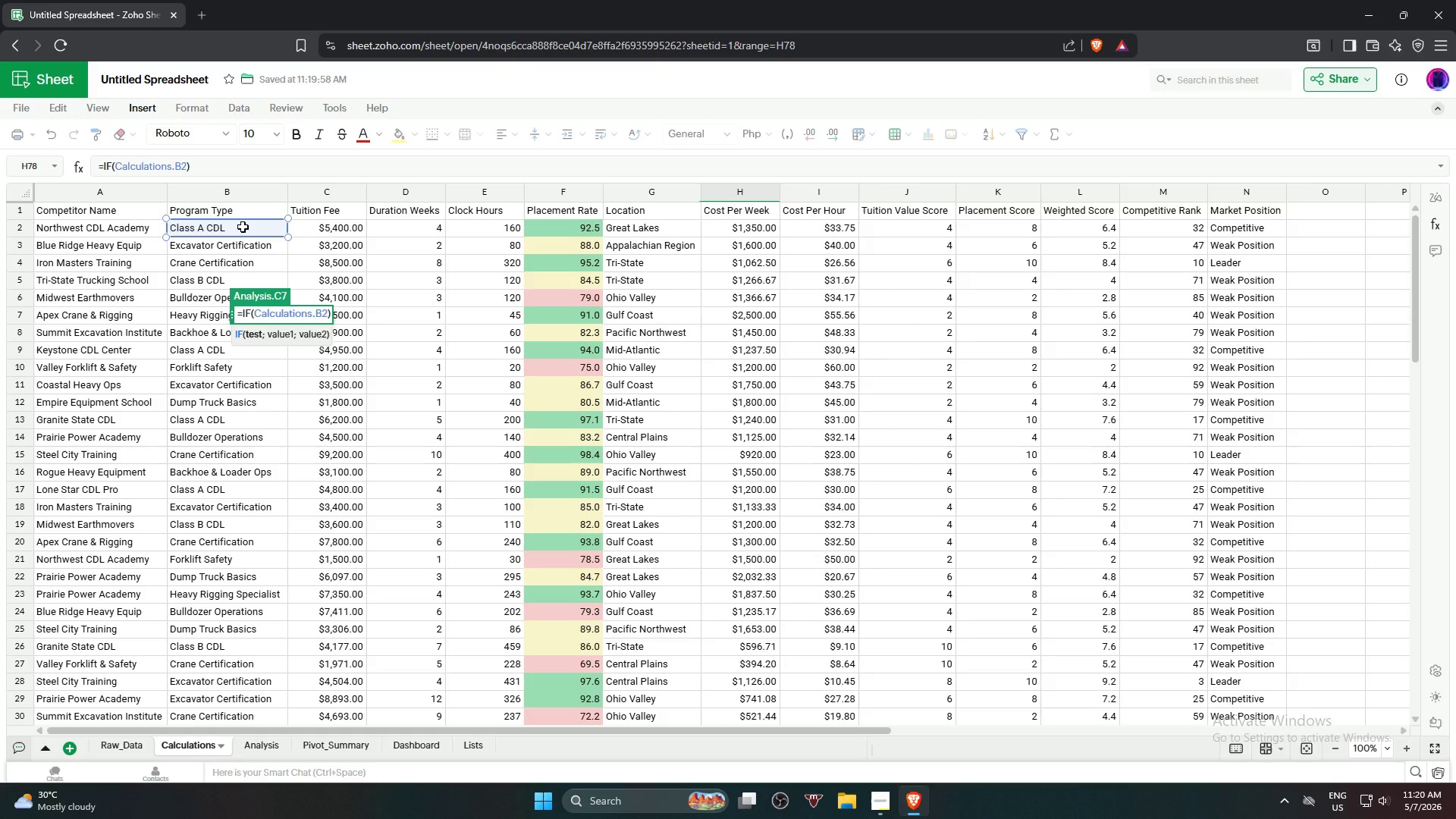 
wait(6.44)
 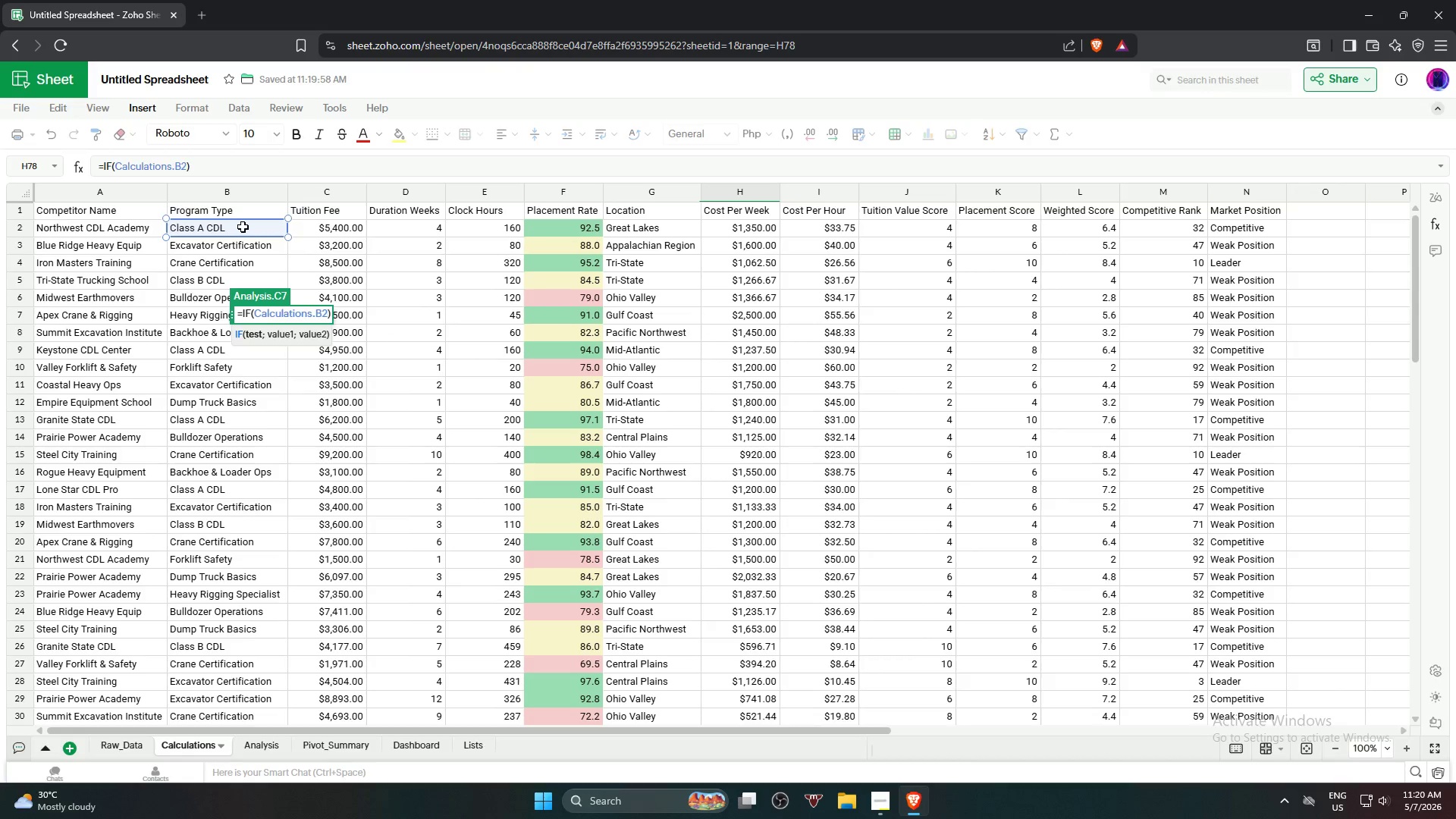 
key(Equal)
 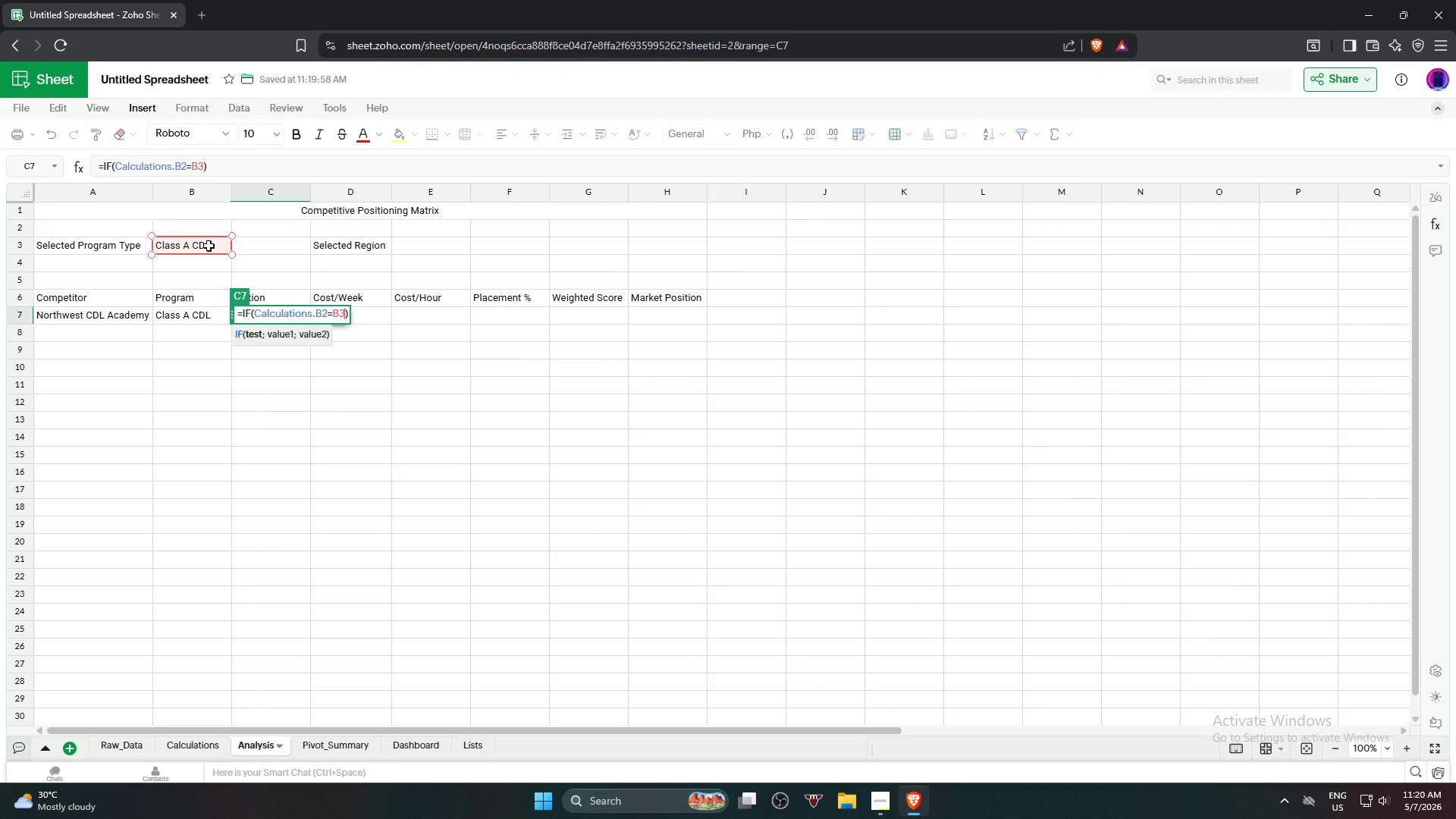 
wait(7.92)
 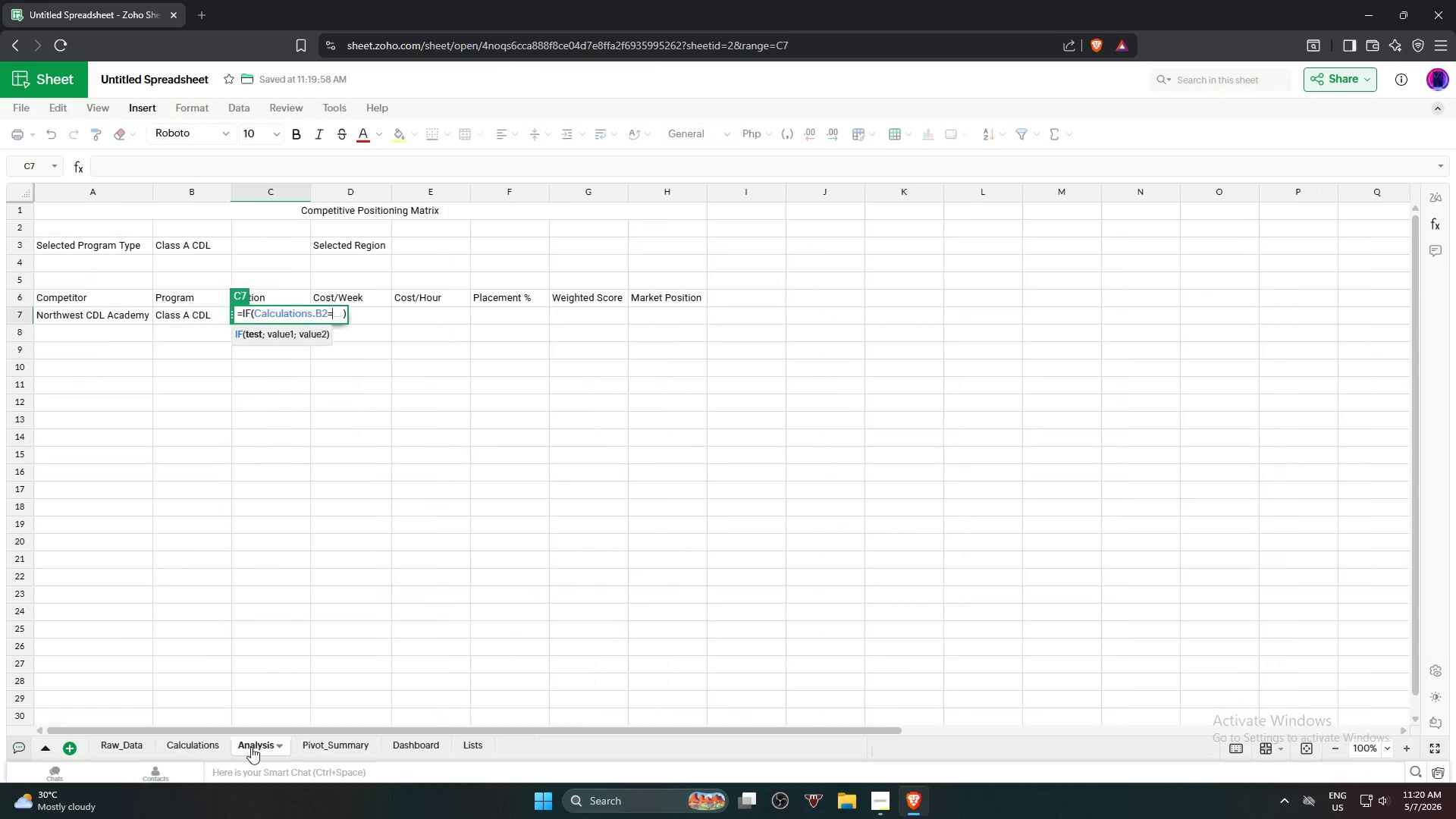 
key(Comma)
 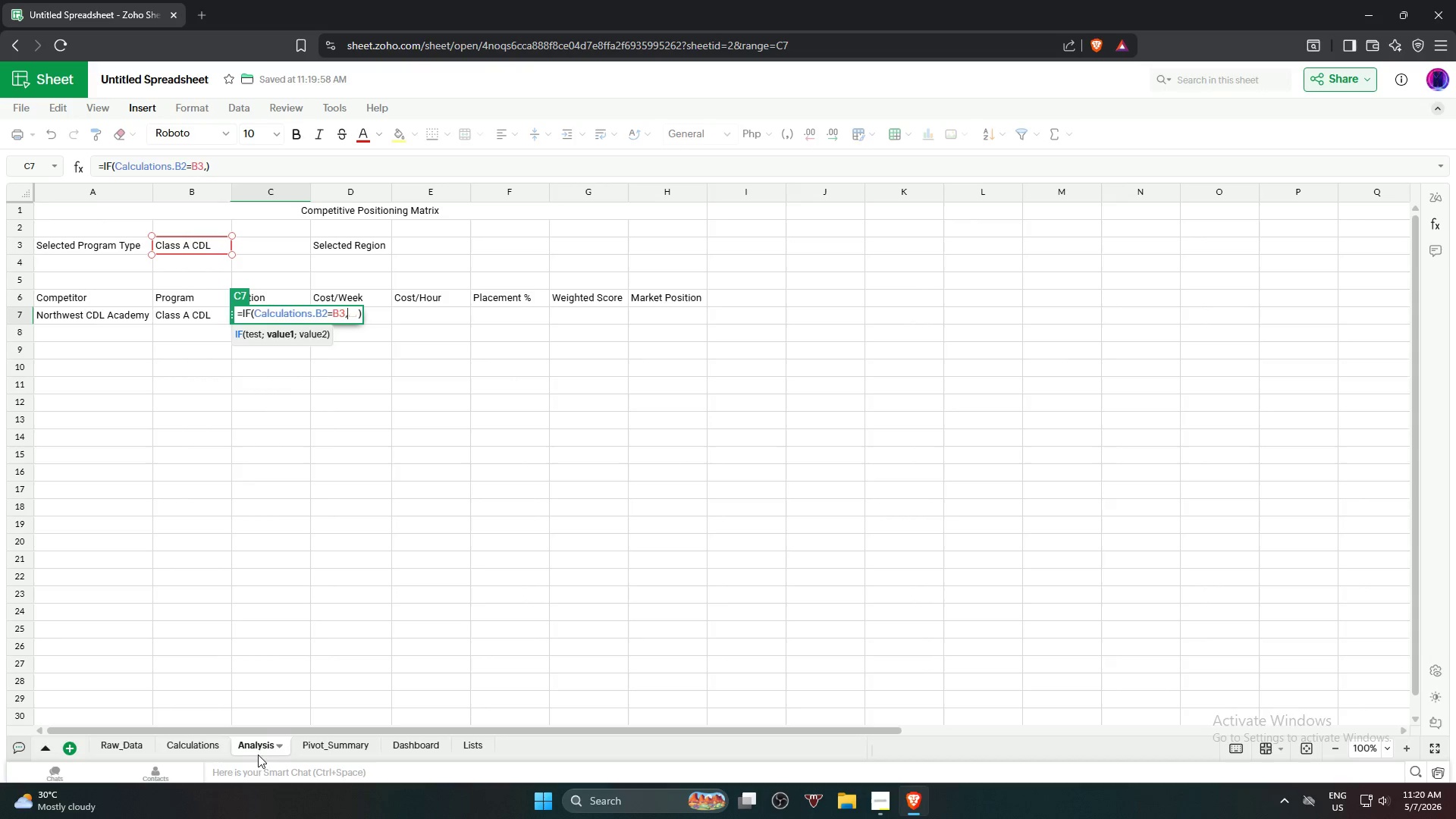 
left_click([200, 743])
 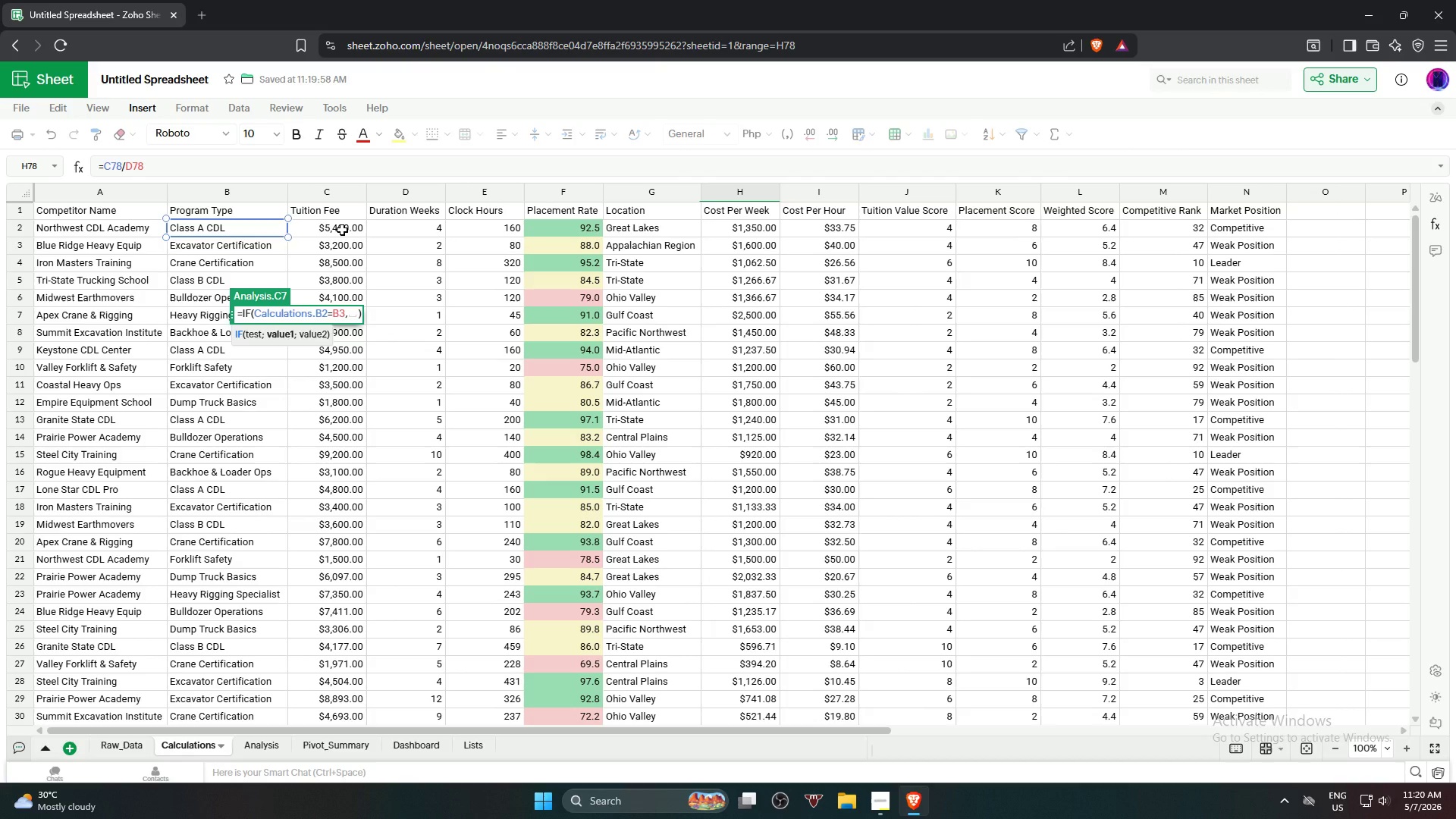 
left_click([342, 230])
 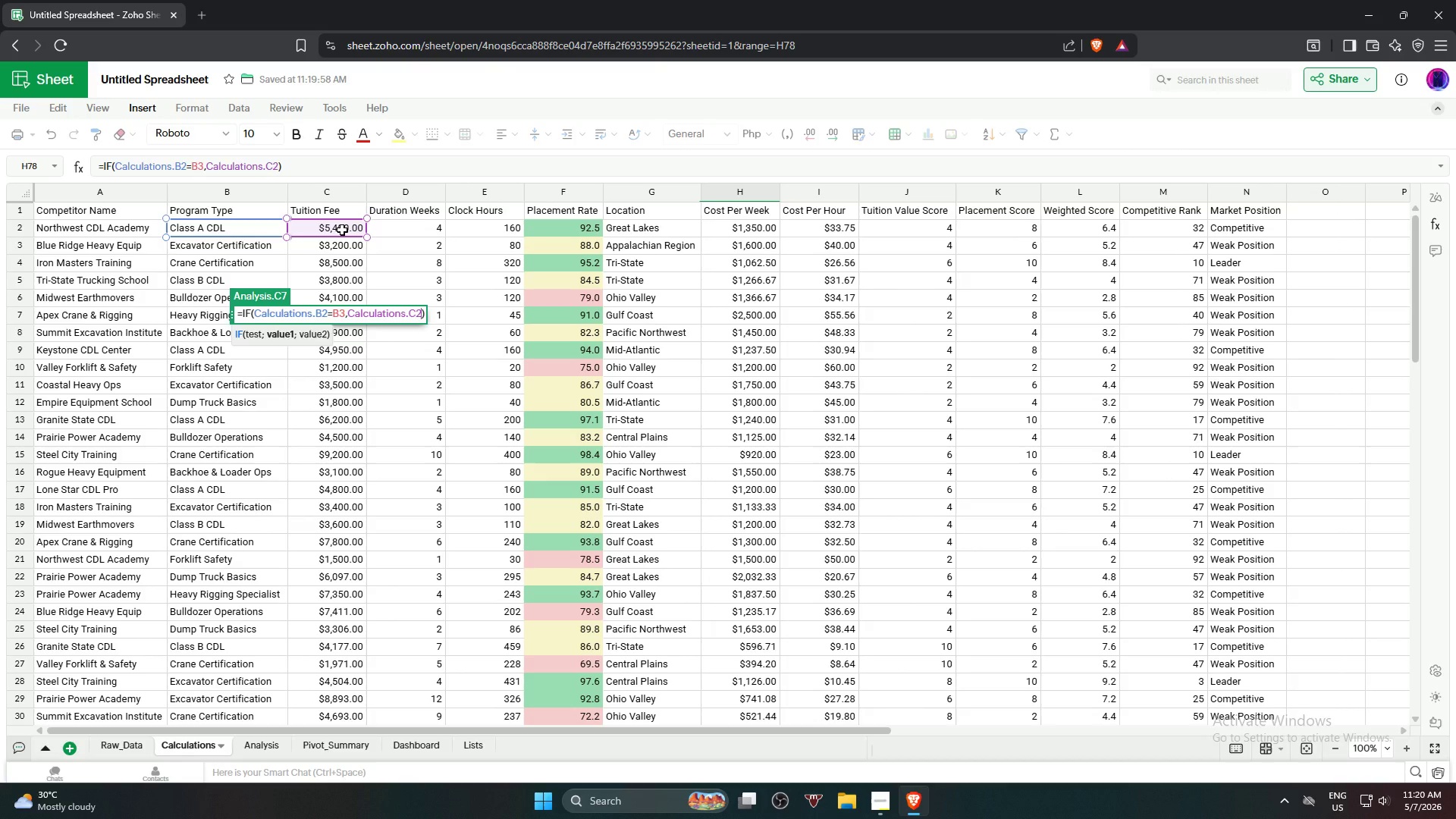 
key(Comma)
 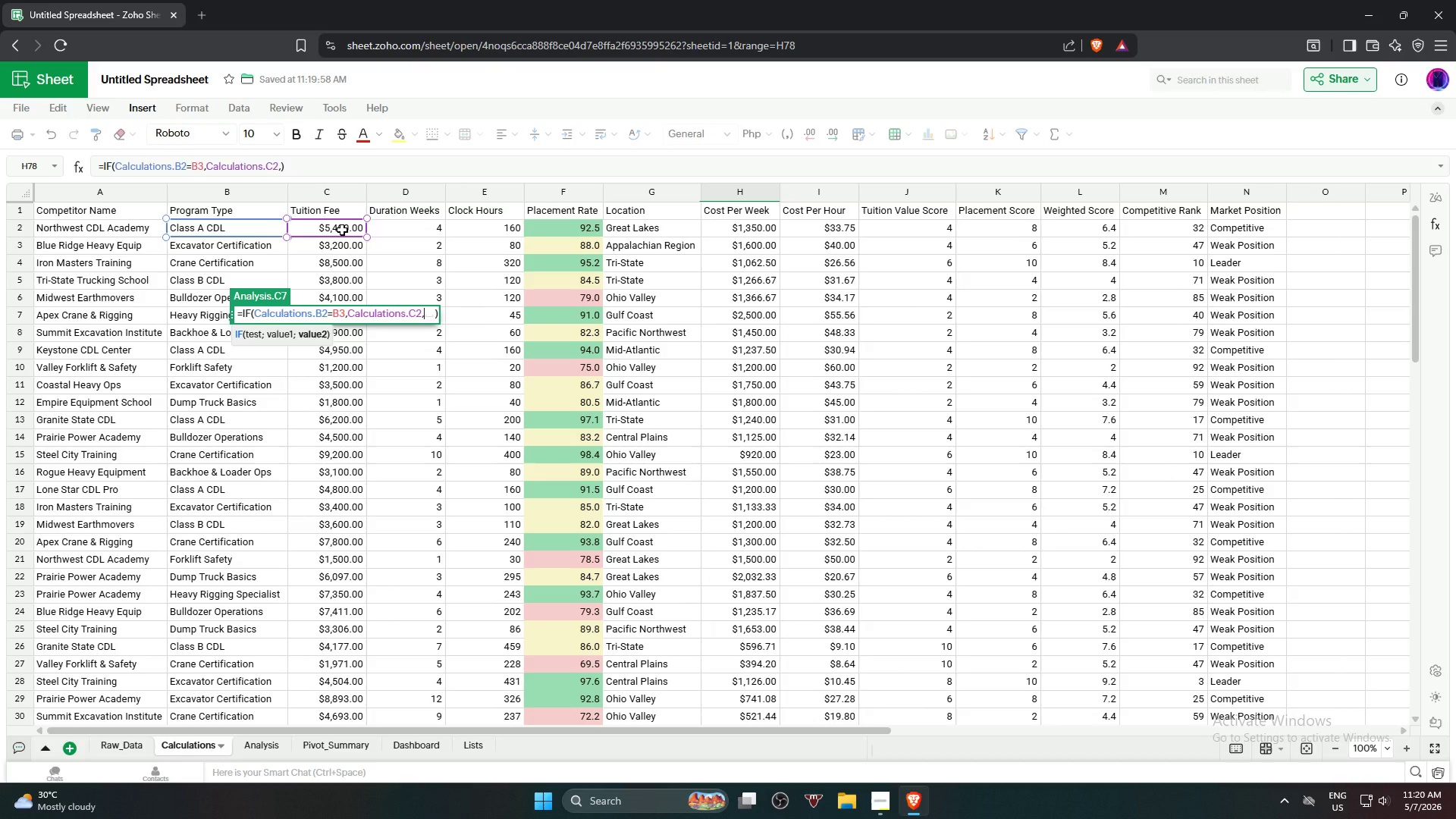 
key(Shift+Quote)
 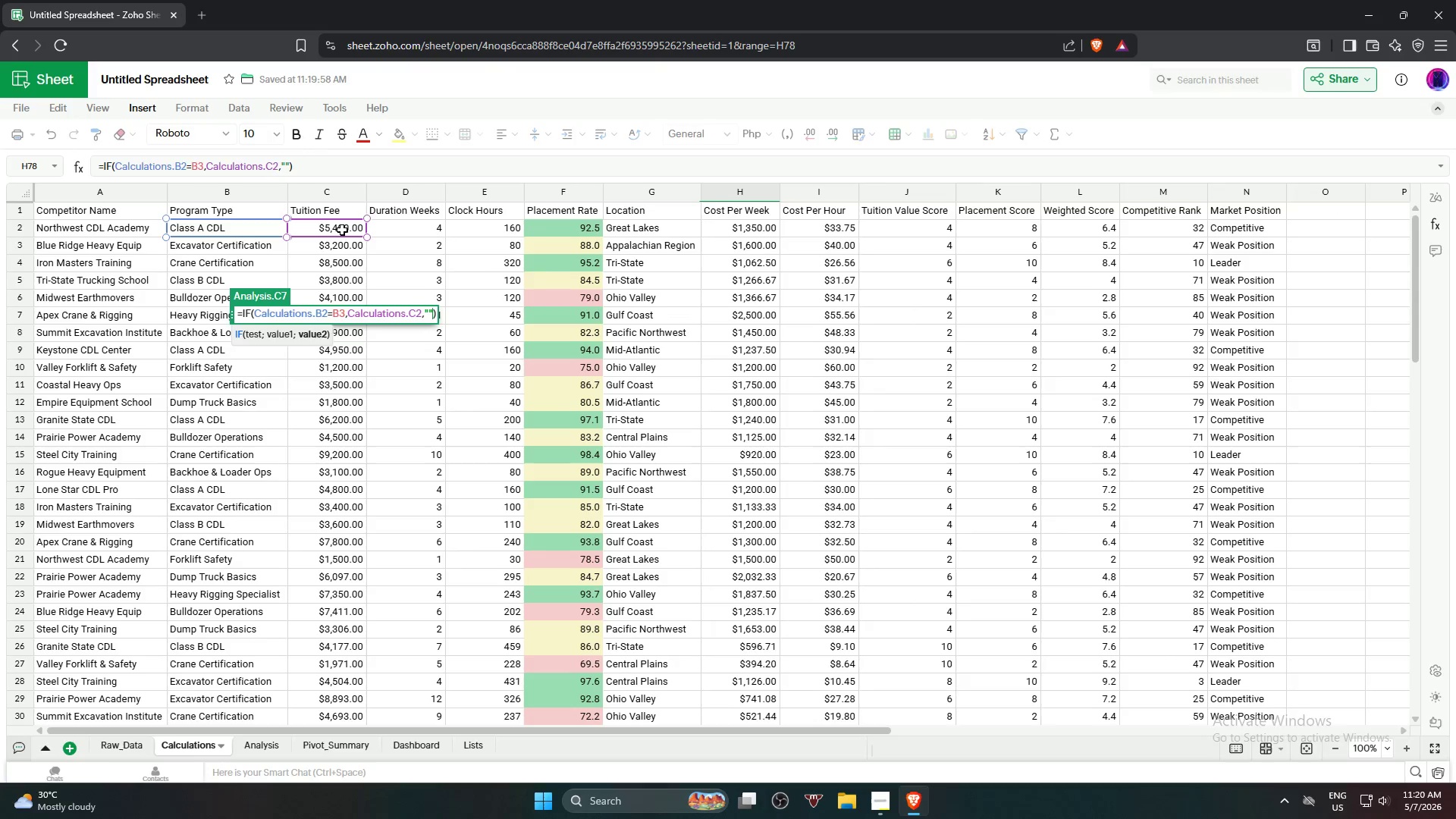 
key(Shift+Quote)
 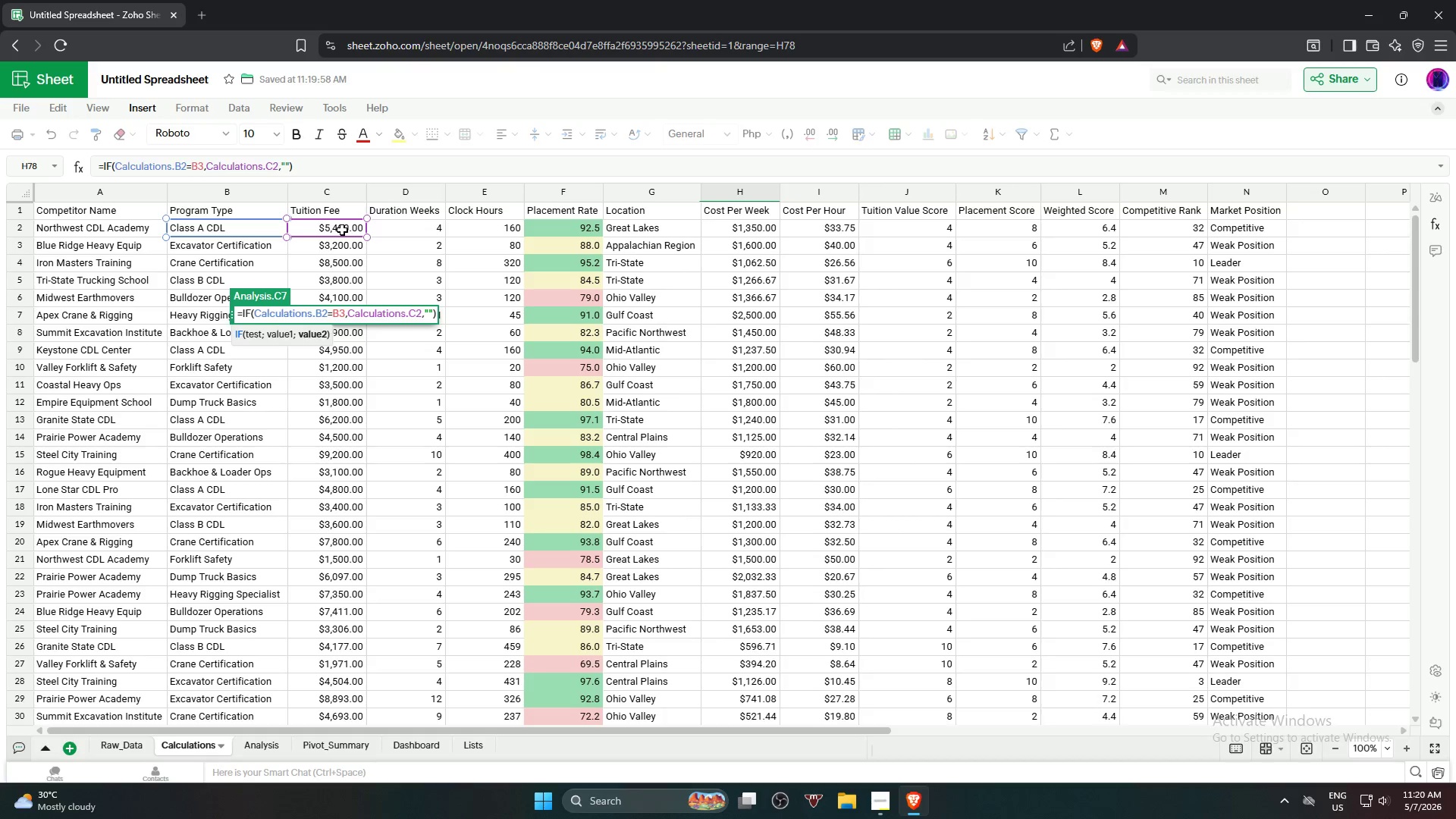 
key(Enter)
 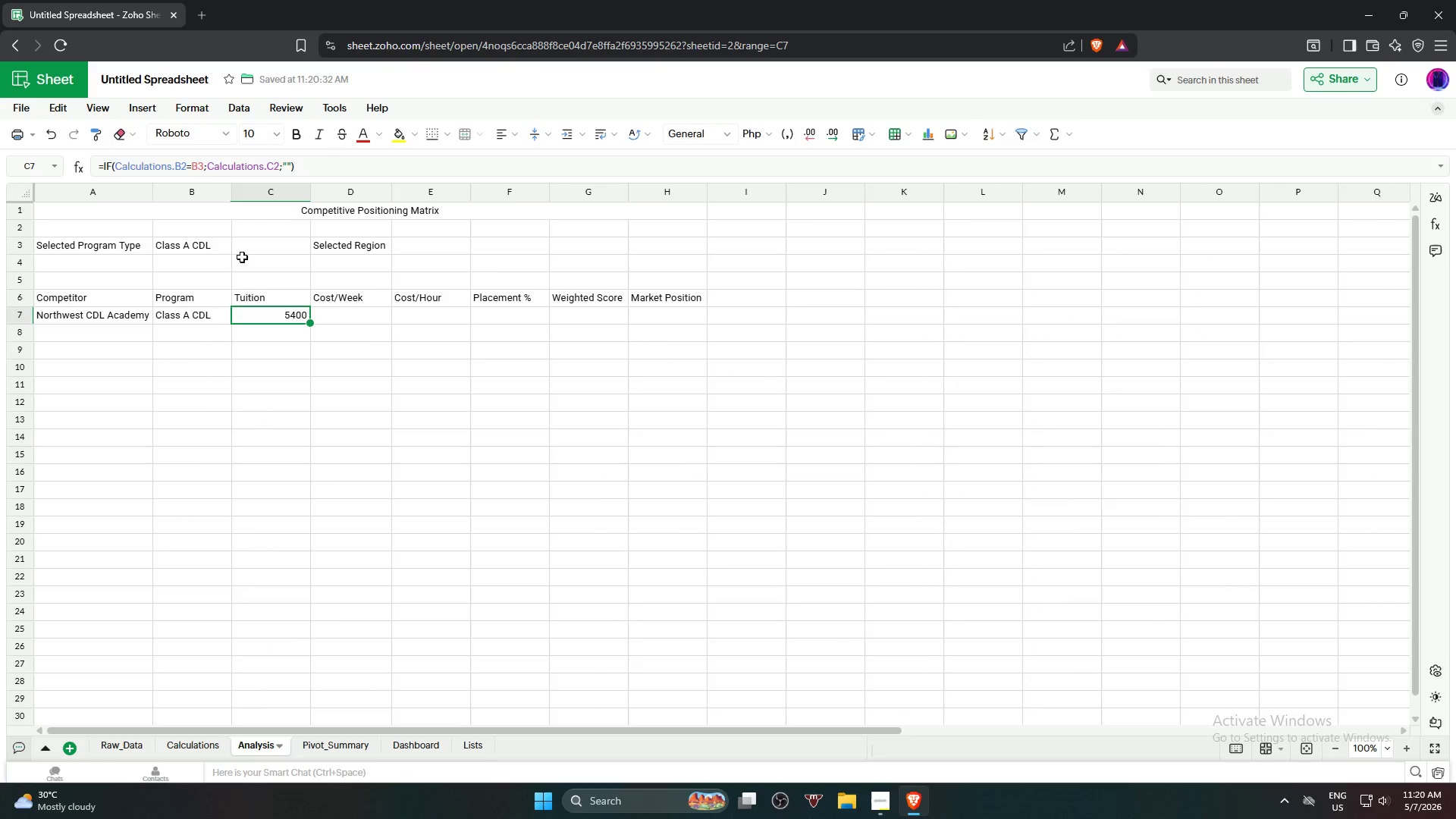 
left_click([193, 165])
 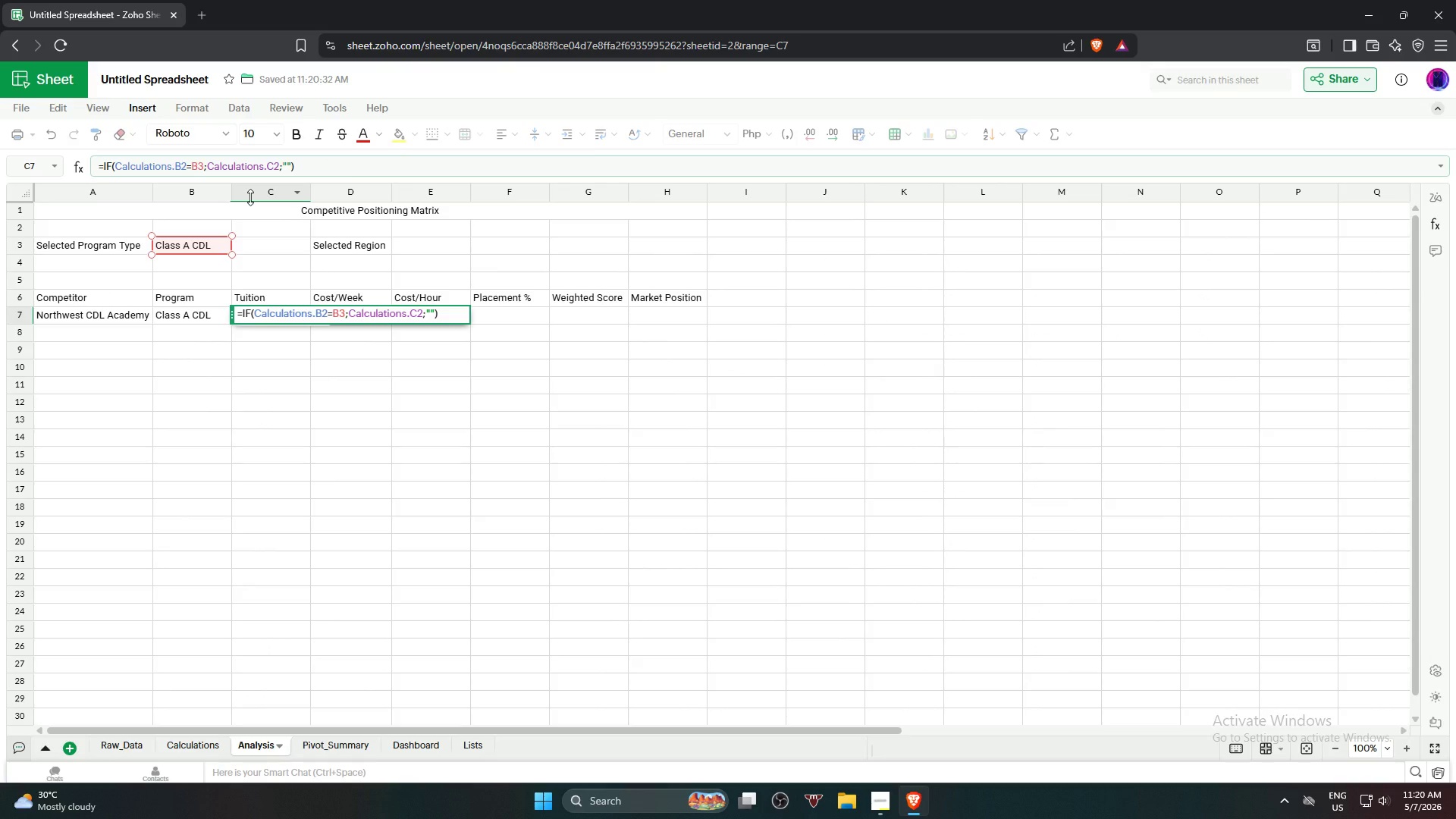 
key(Shift+ShiftRight)
 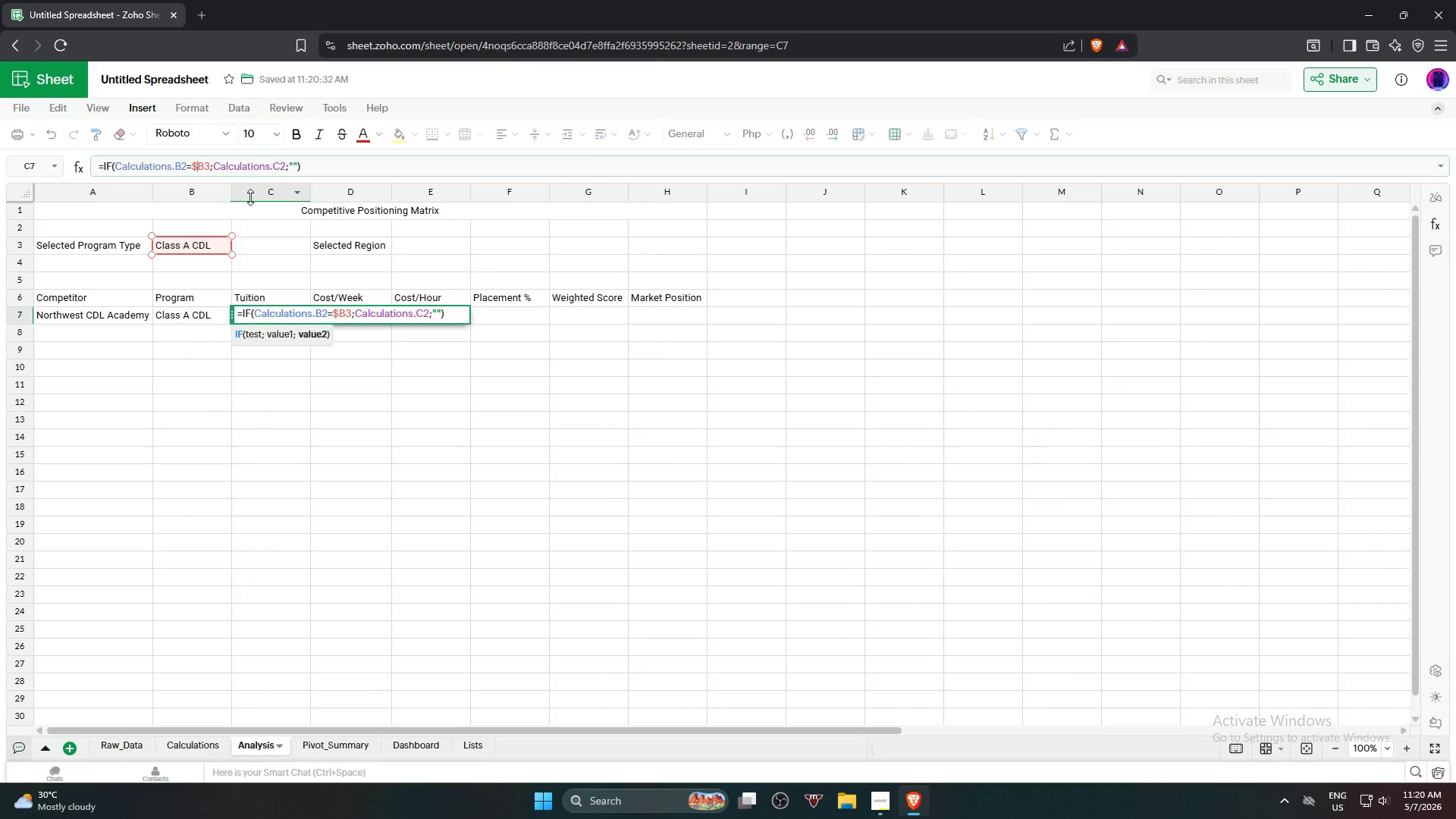 
key(Shift+4)
 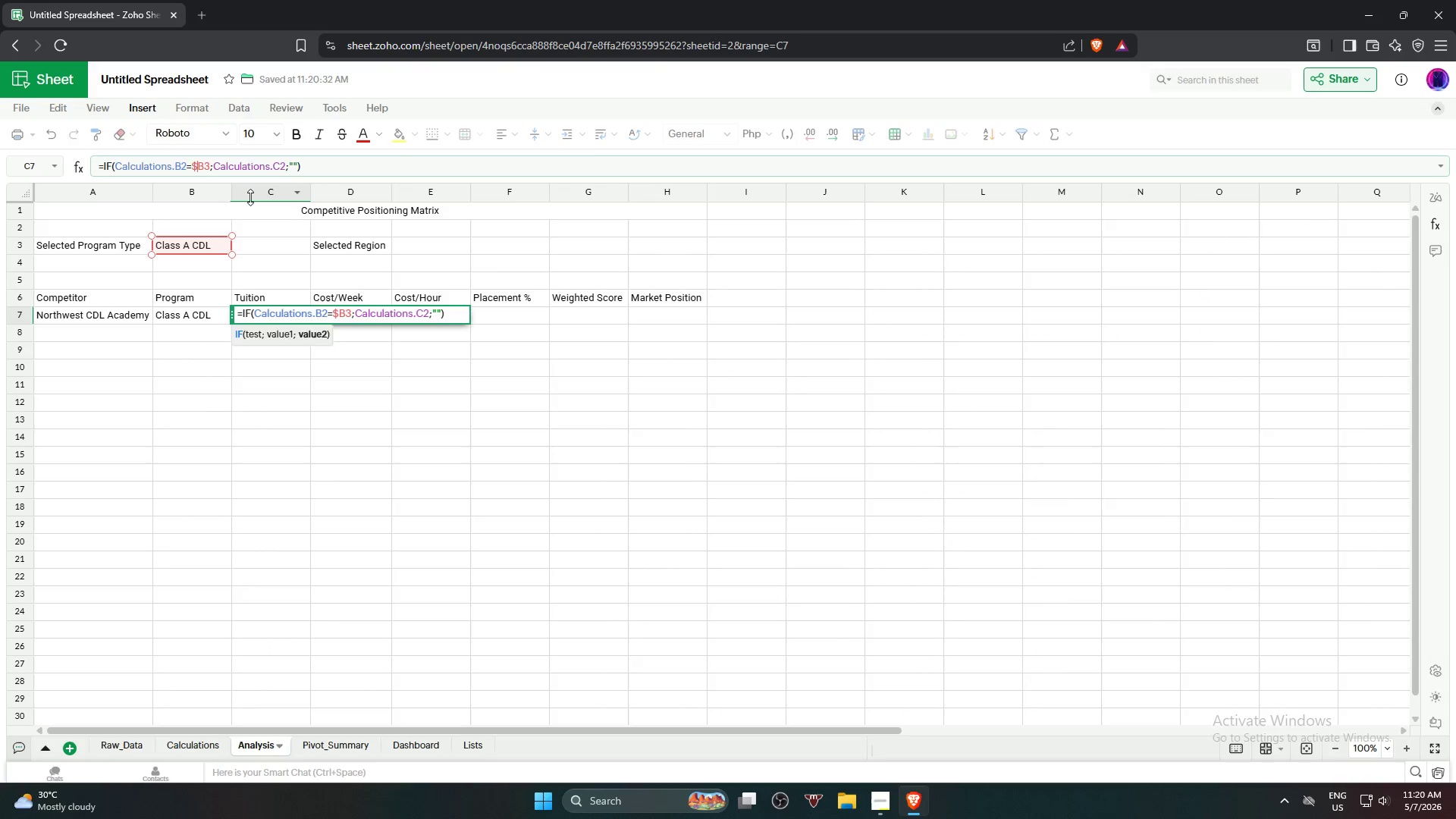 
key(ArrowRight)
 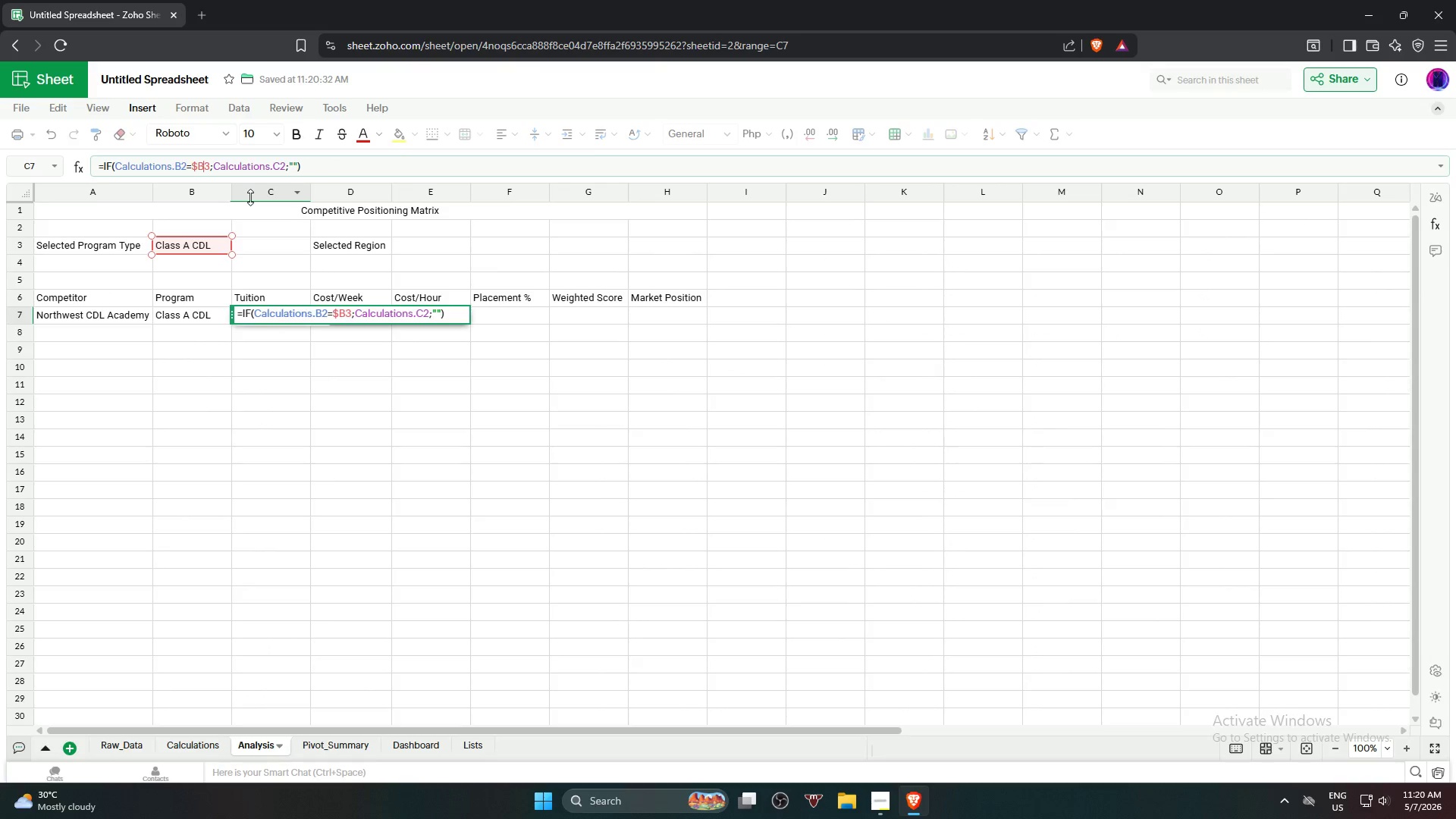 
key(Shift+ShiftRight)
 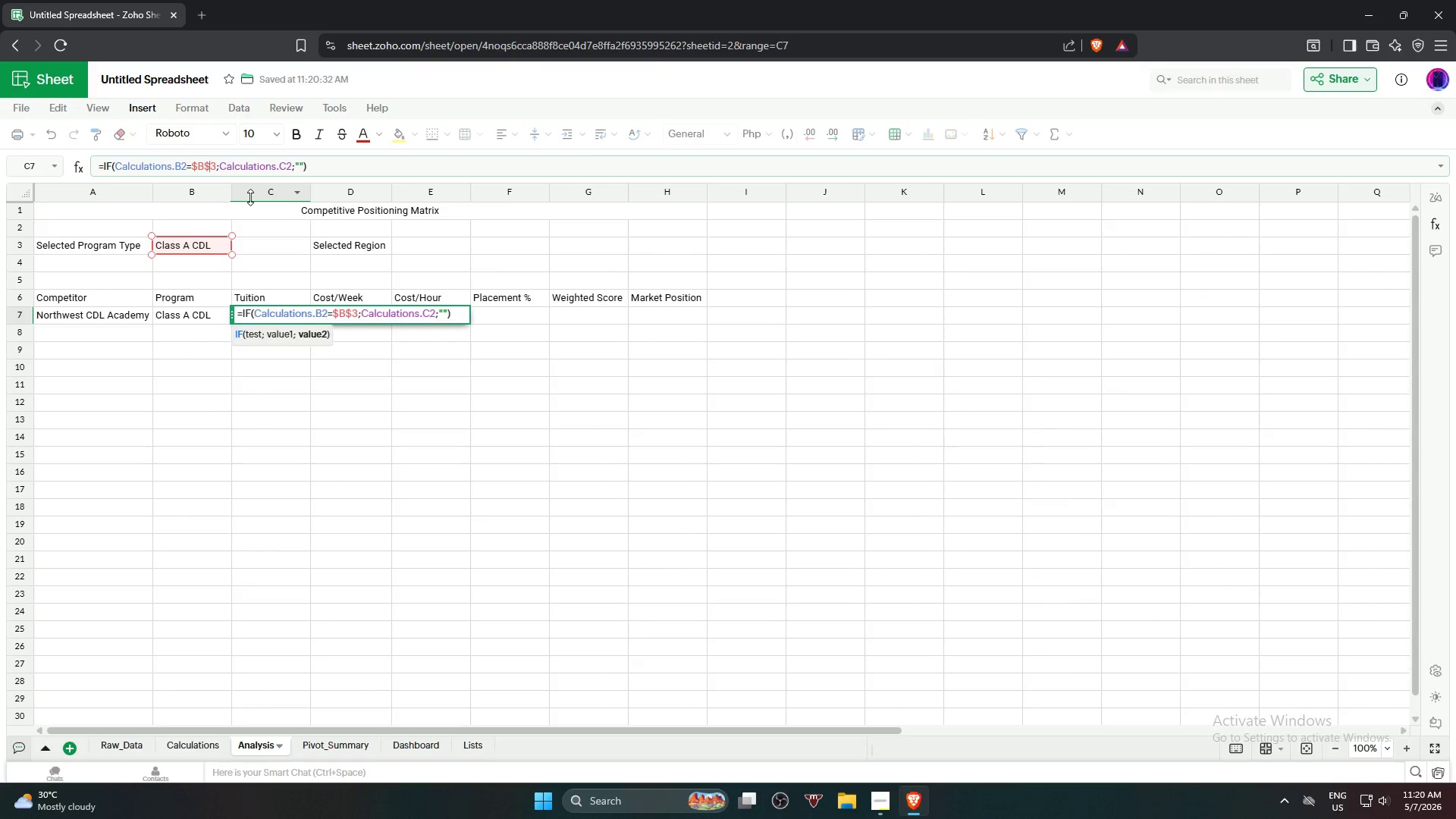 
key(Shift+4)
 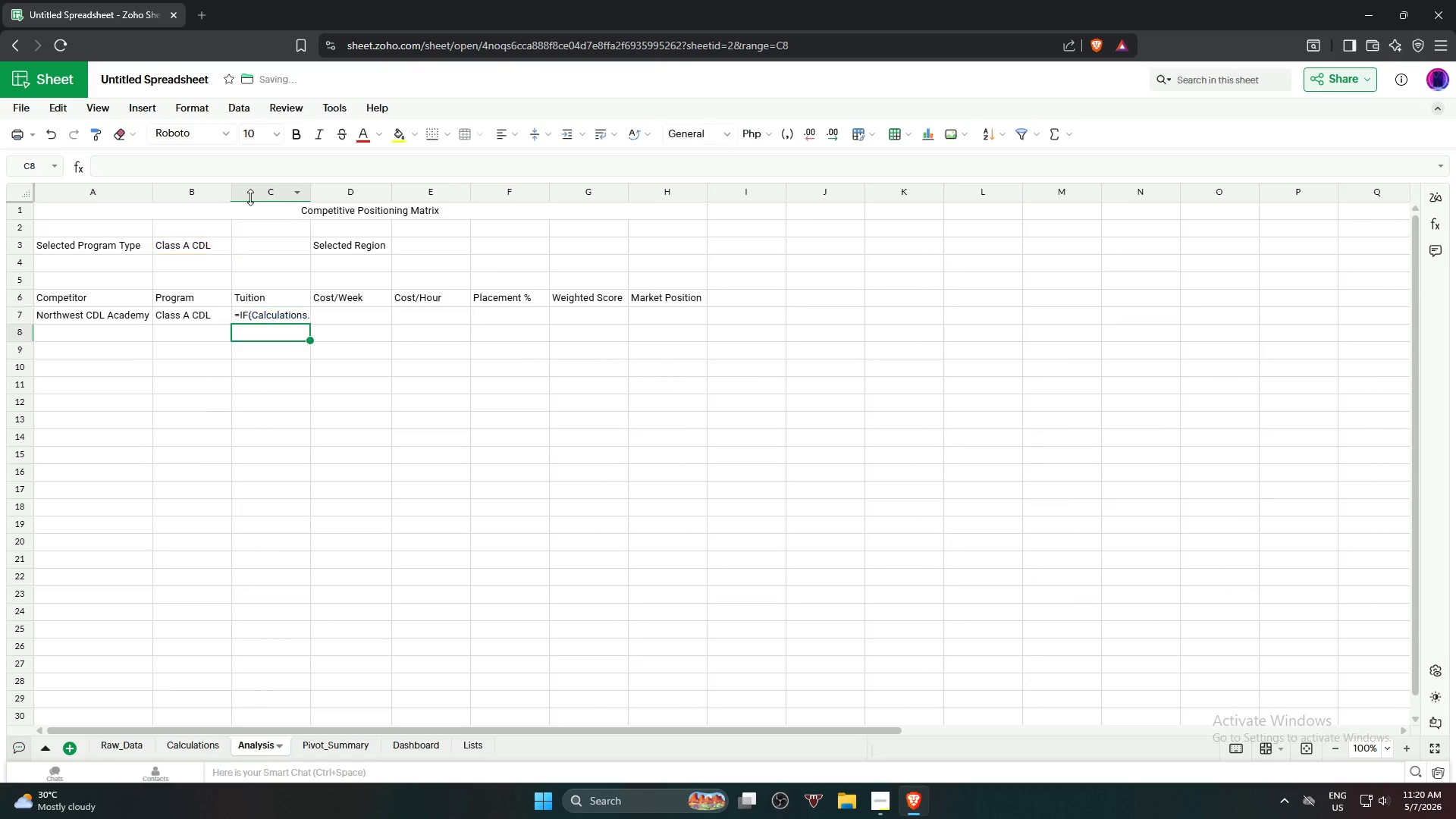 
key(Enter)
 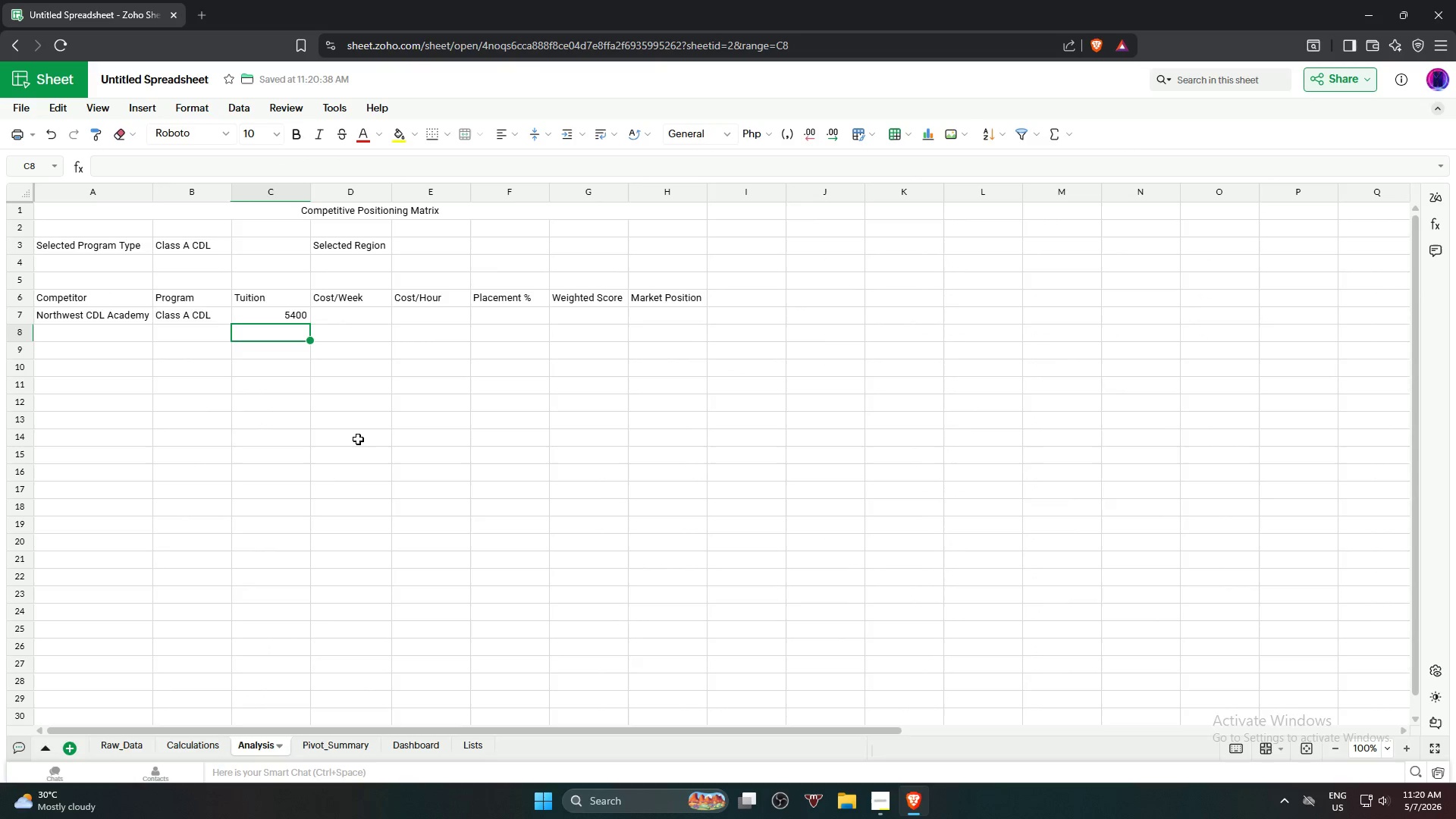 
left_click([349, 470])
 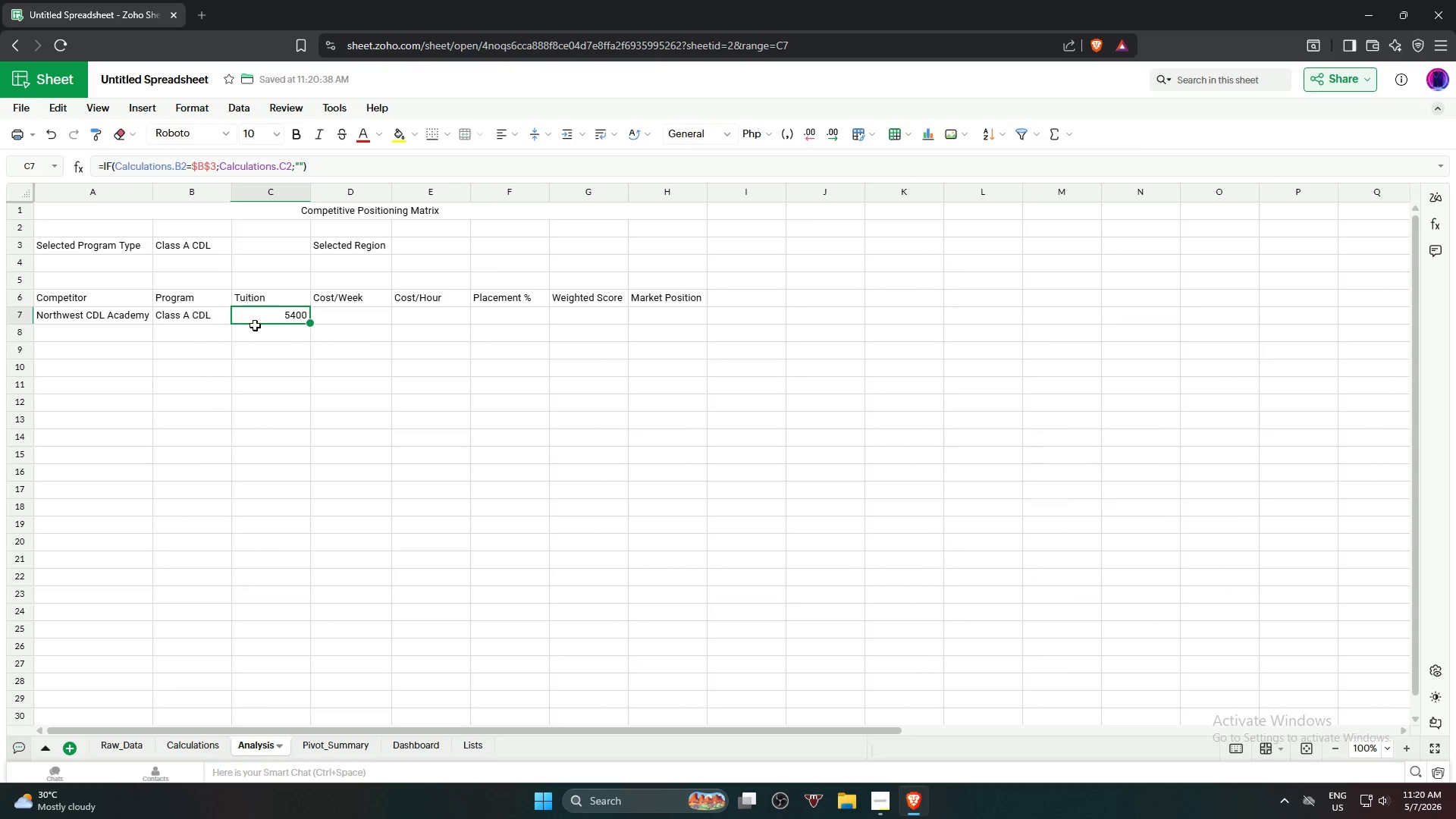 
left_click([194, 321])
 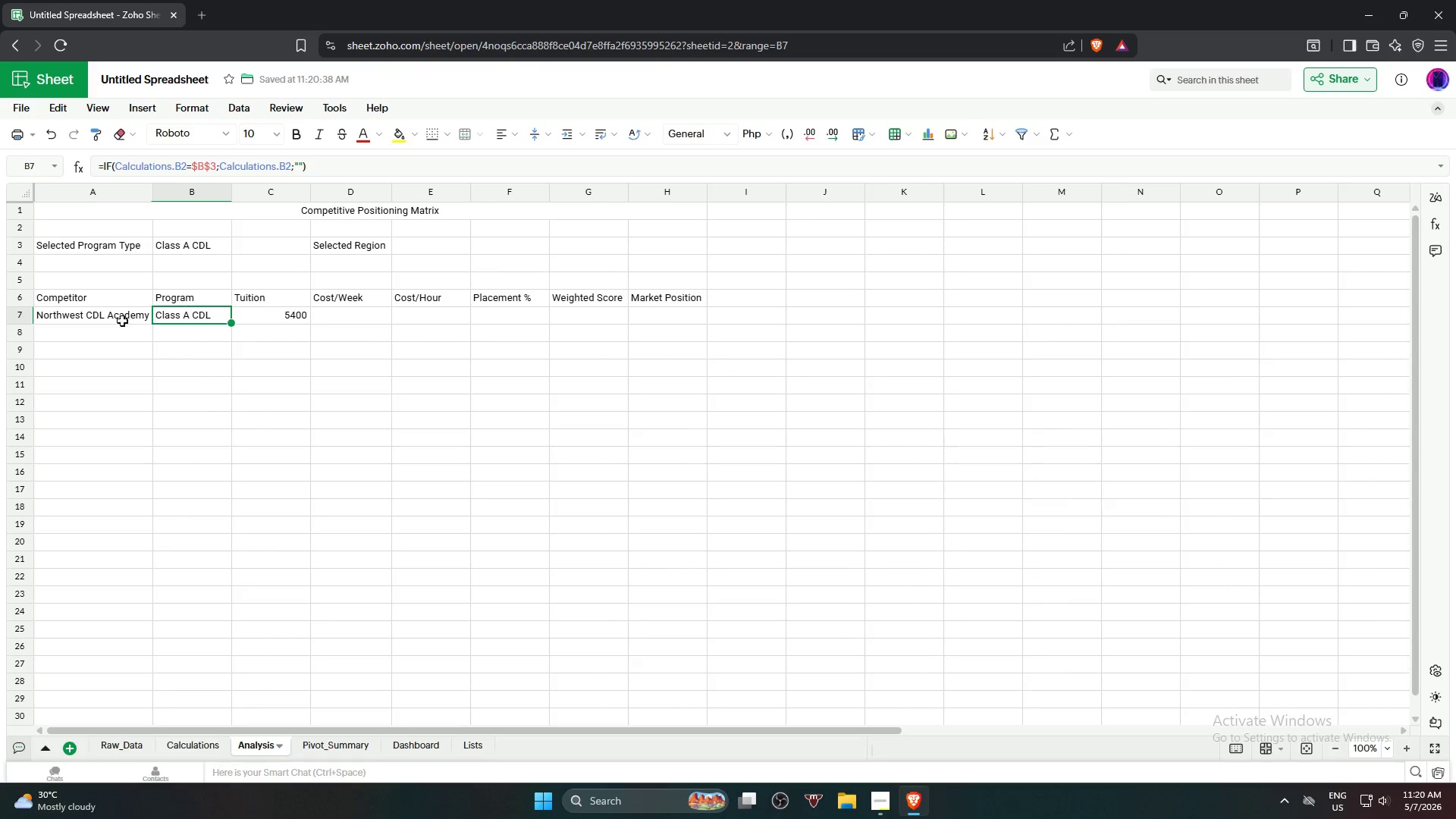 
left_click([103, 319])
 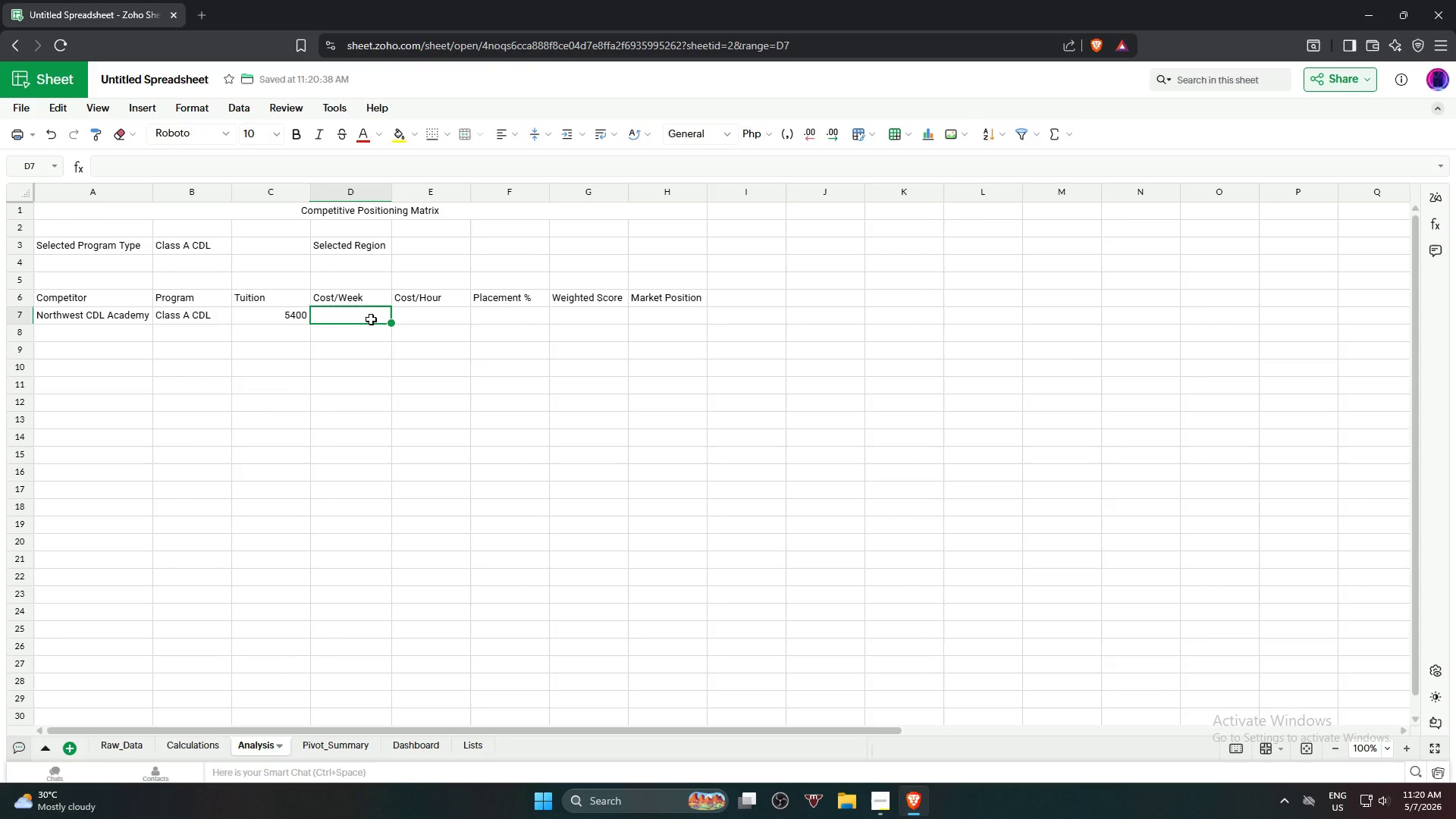 
wait(7.92)
 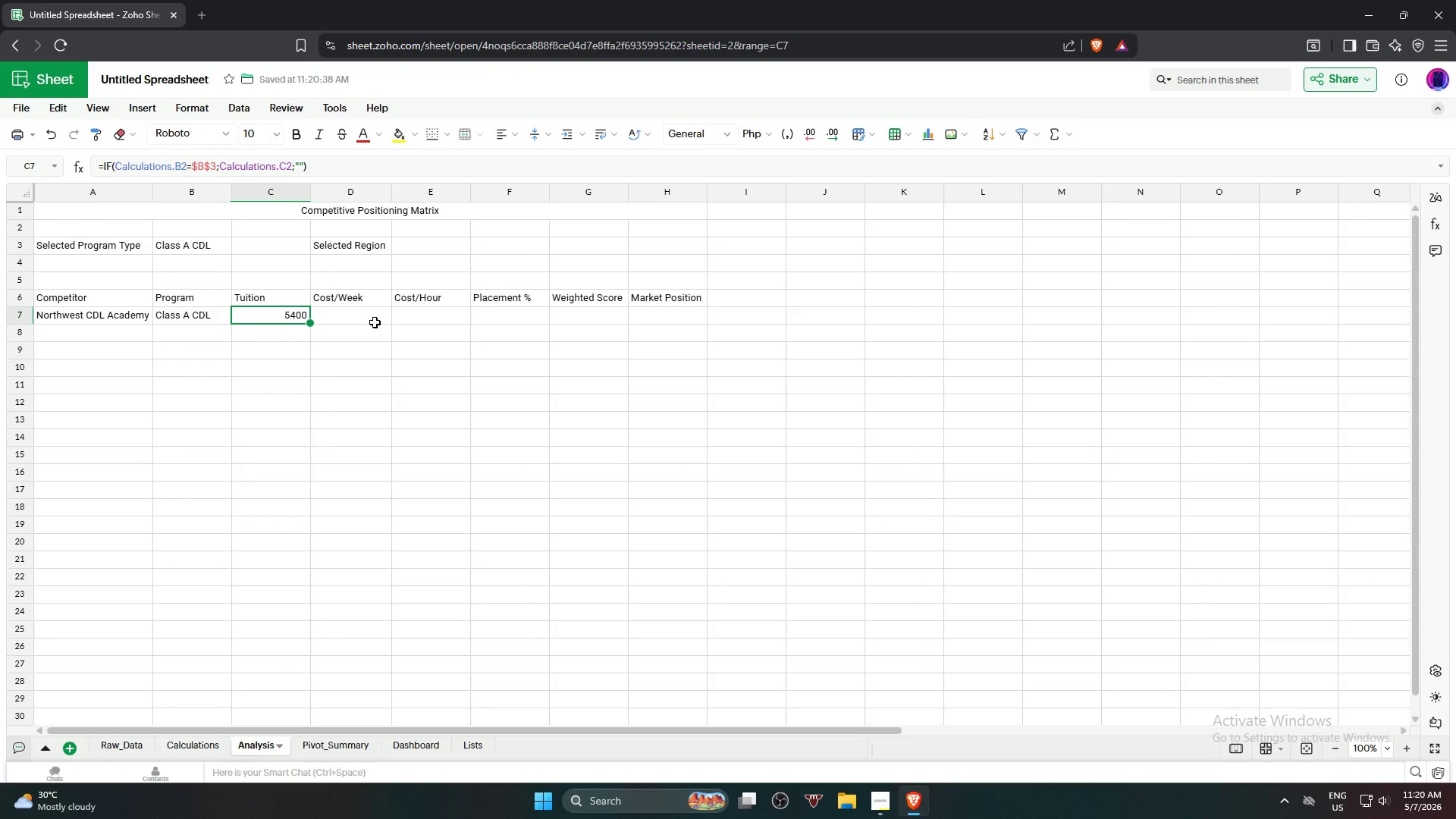 
key(Equal)
 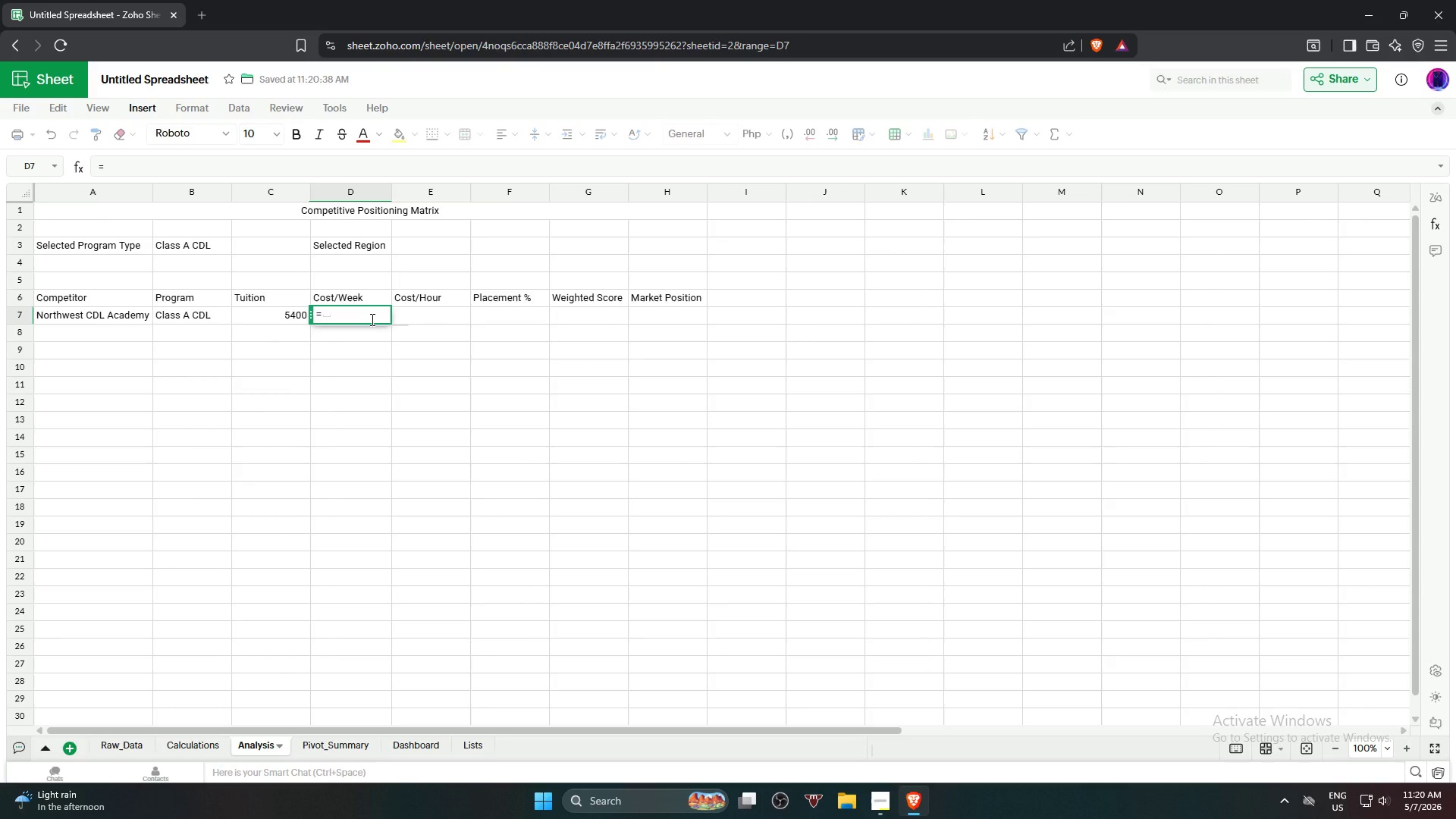 
wait(12.03)
 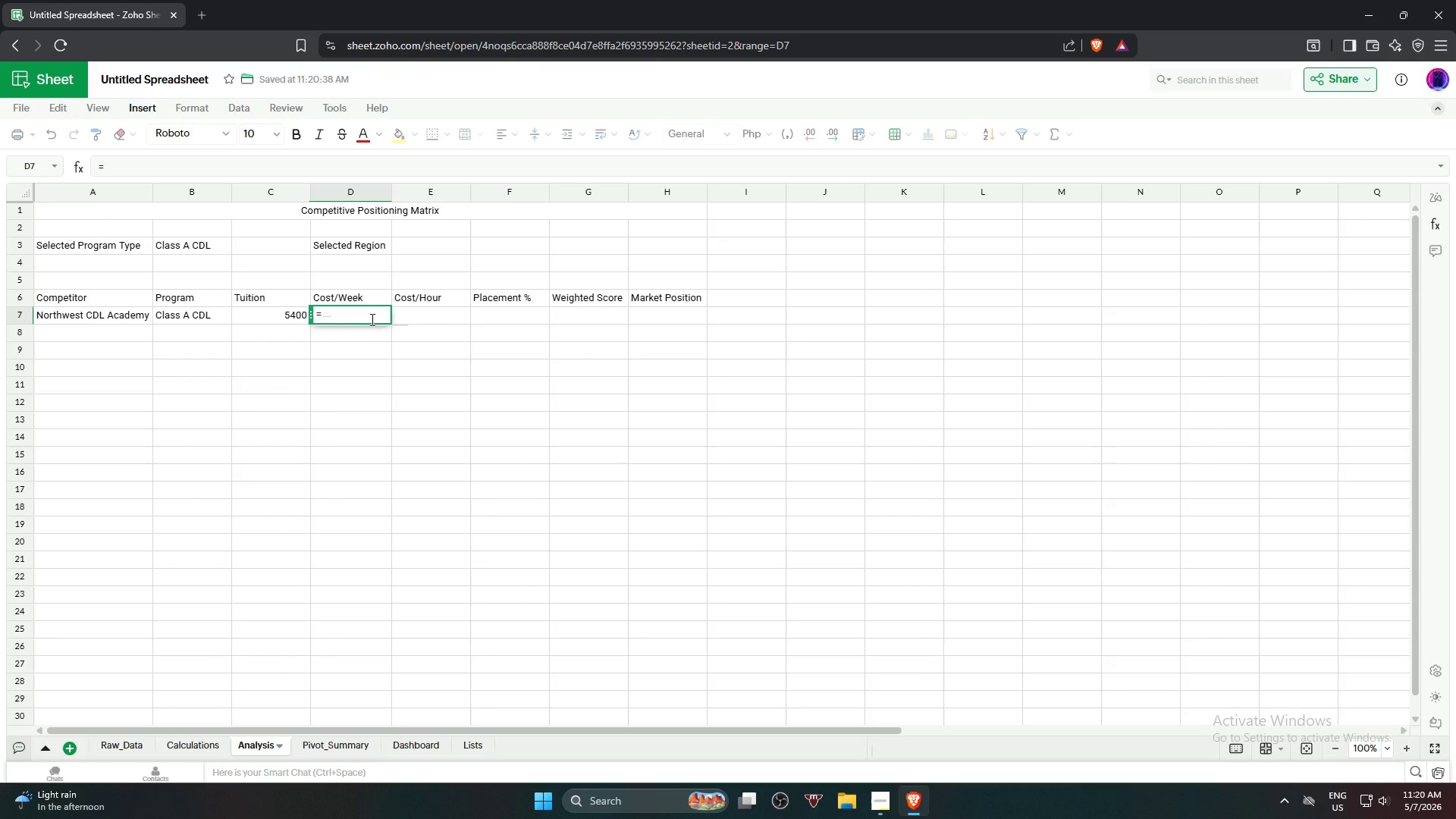 
type(if)
 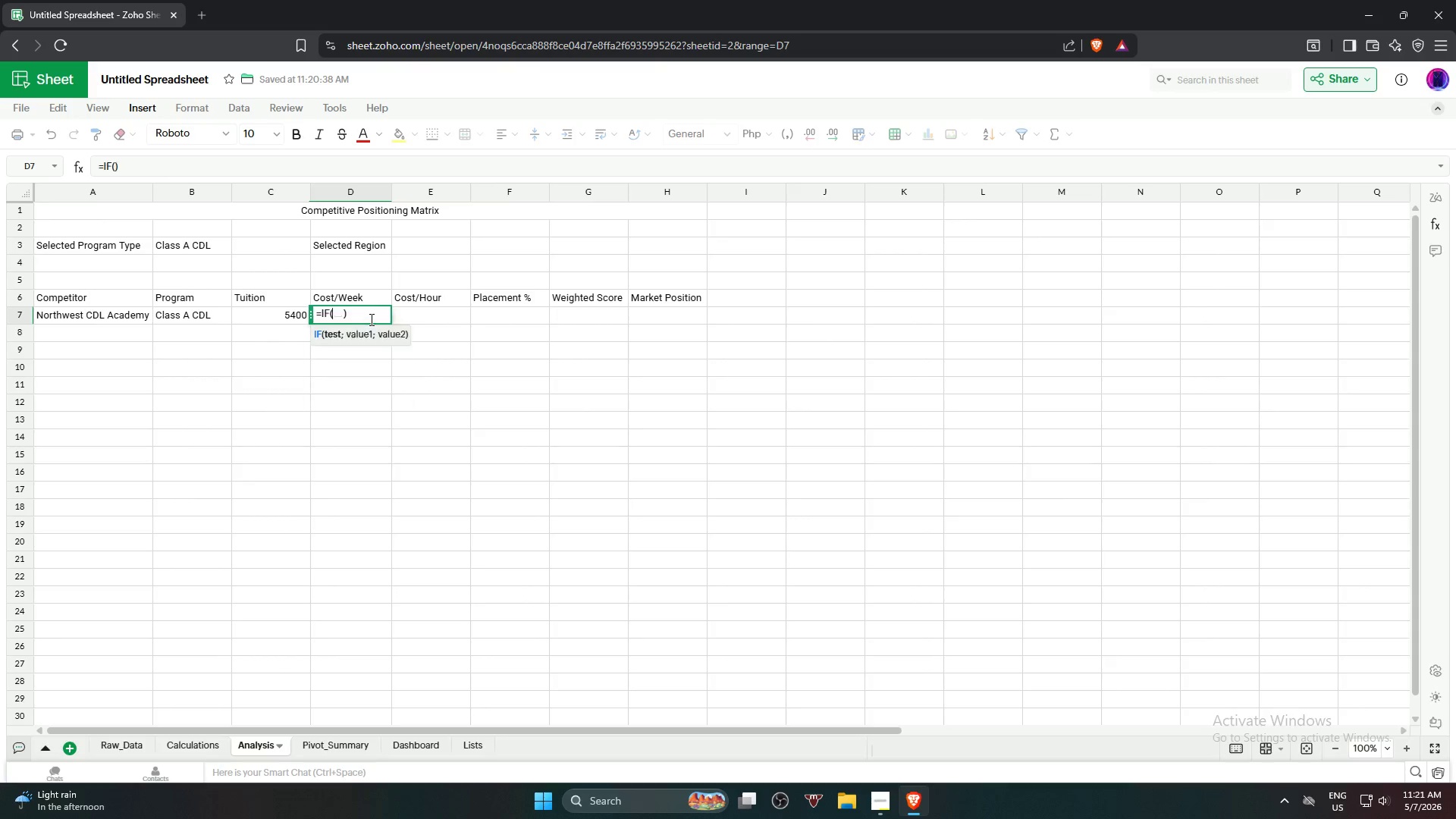 
key(Enter)
 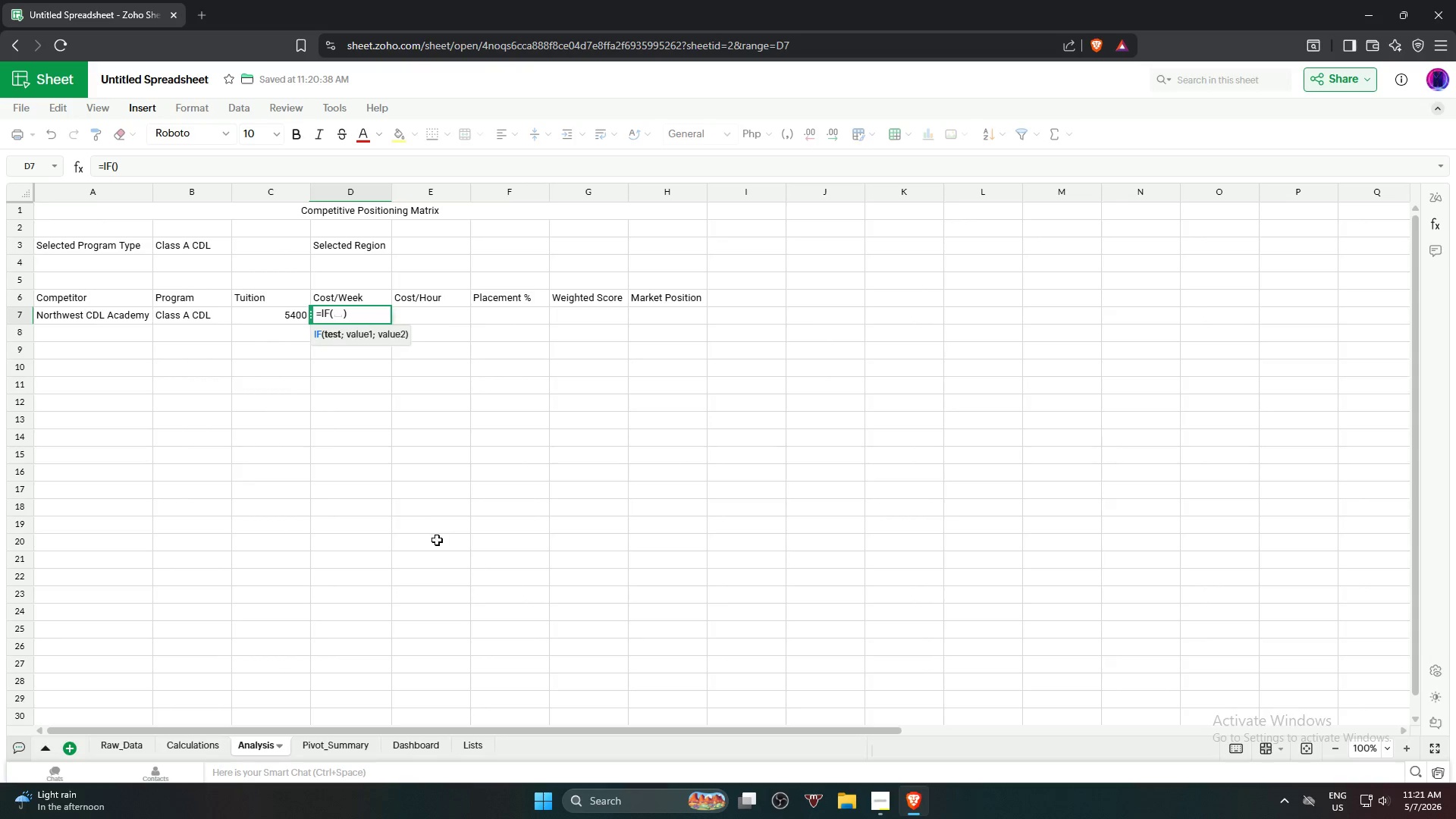 
left_click([183, 748])
 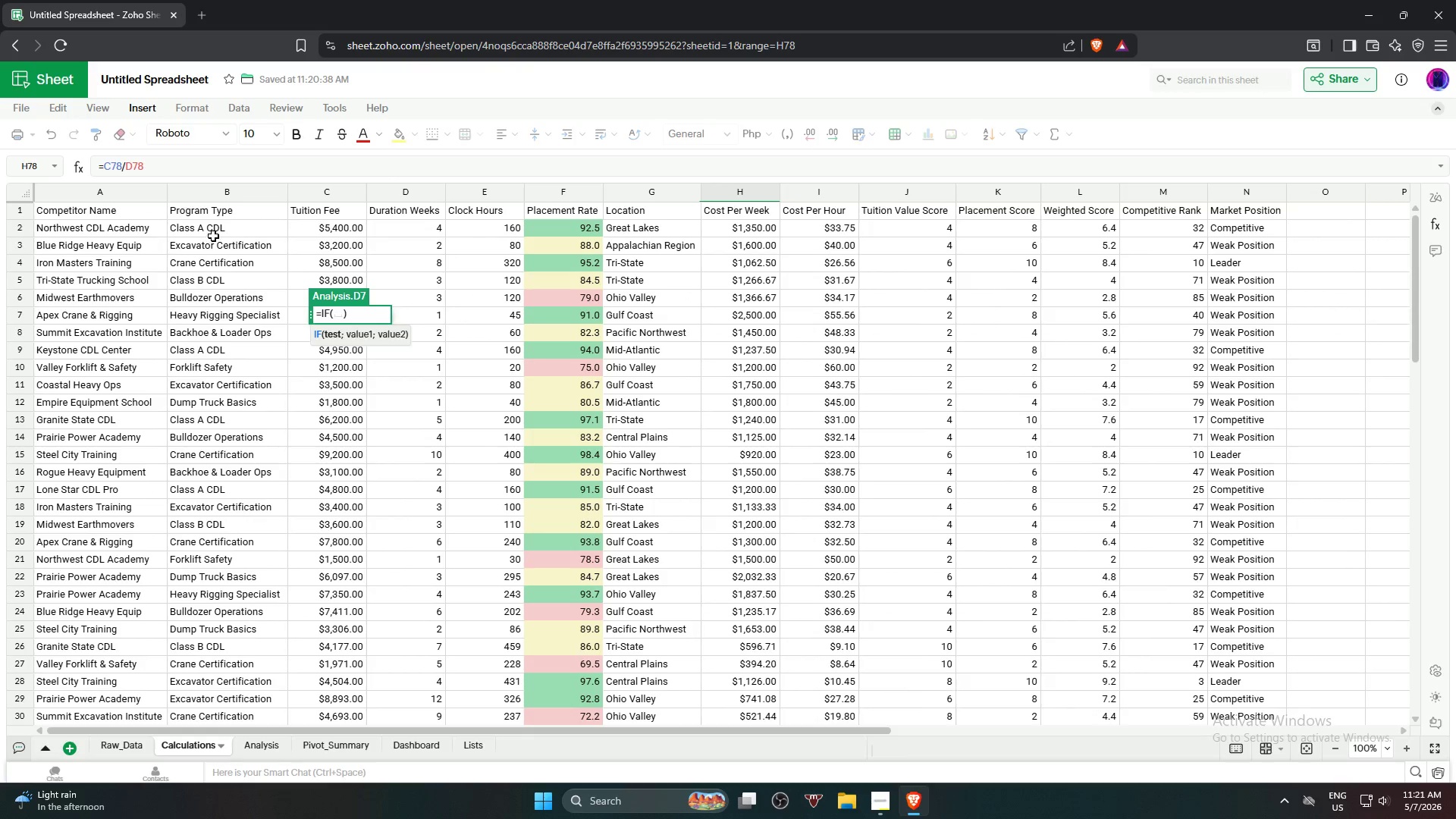 
left_click([221, 231])
 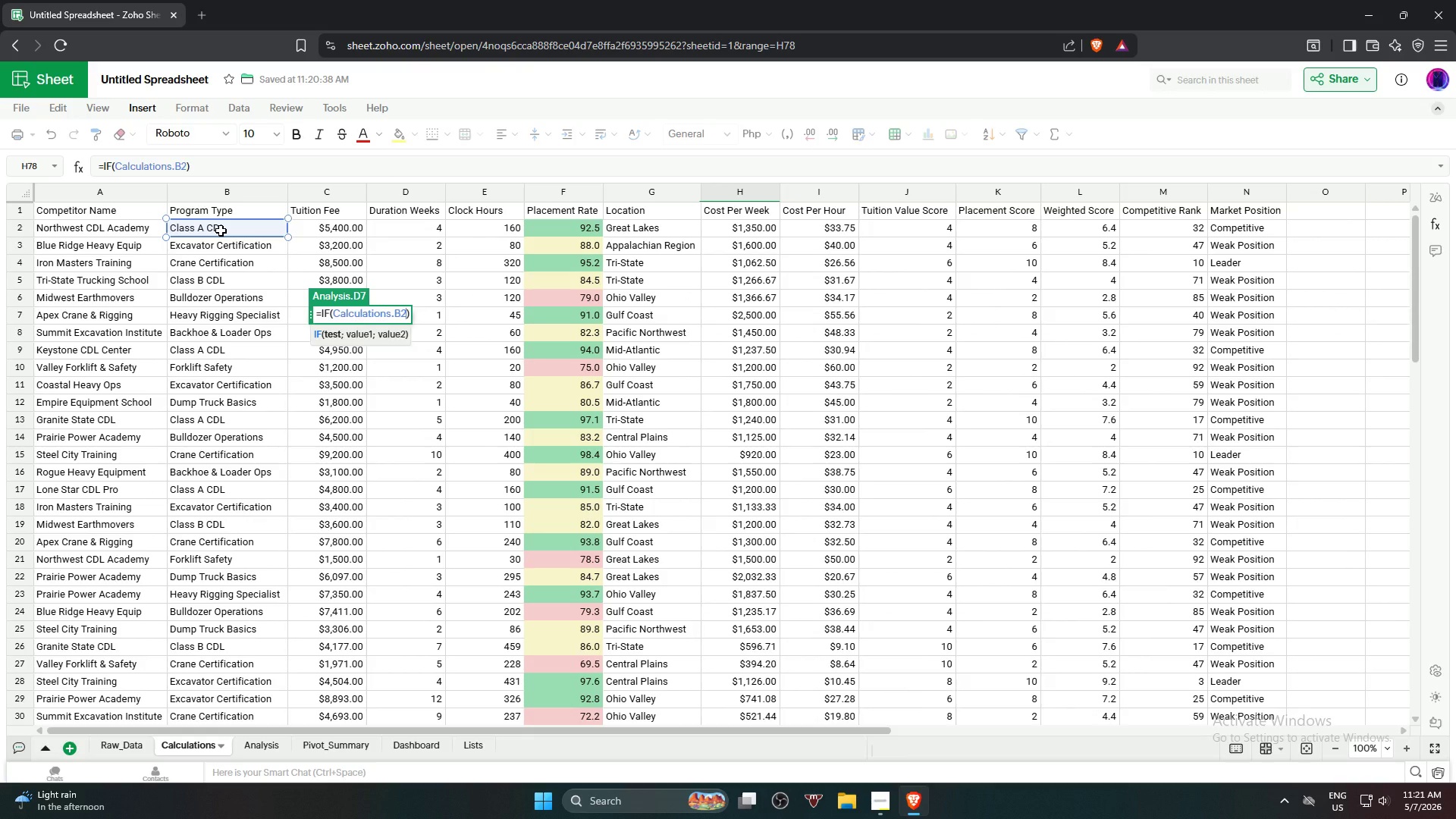 
key(Equal)
 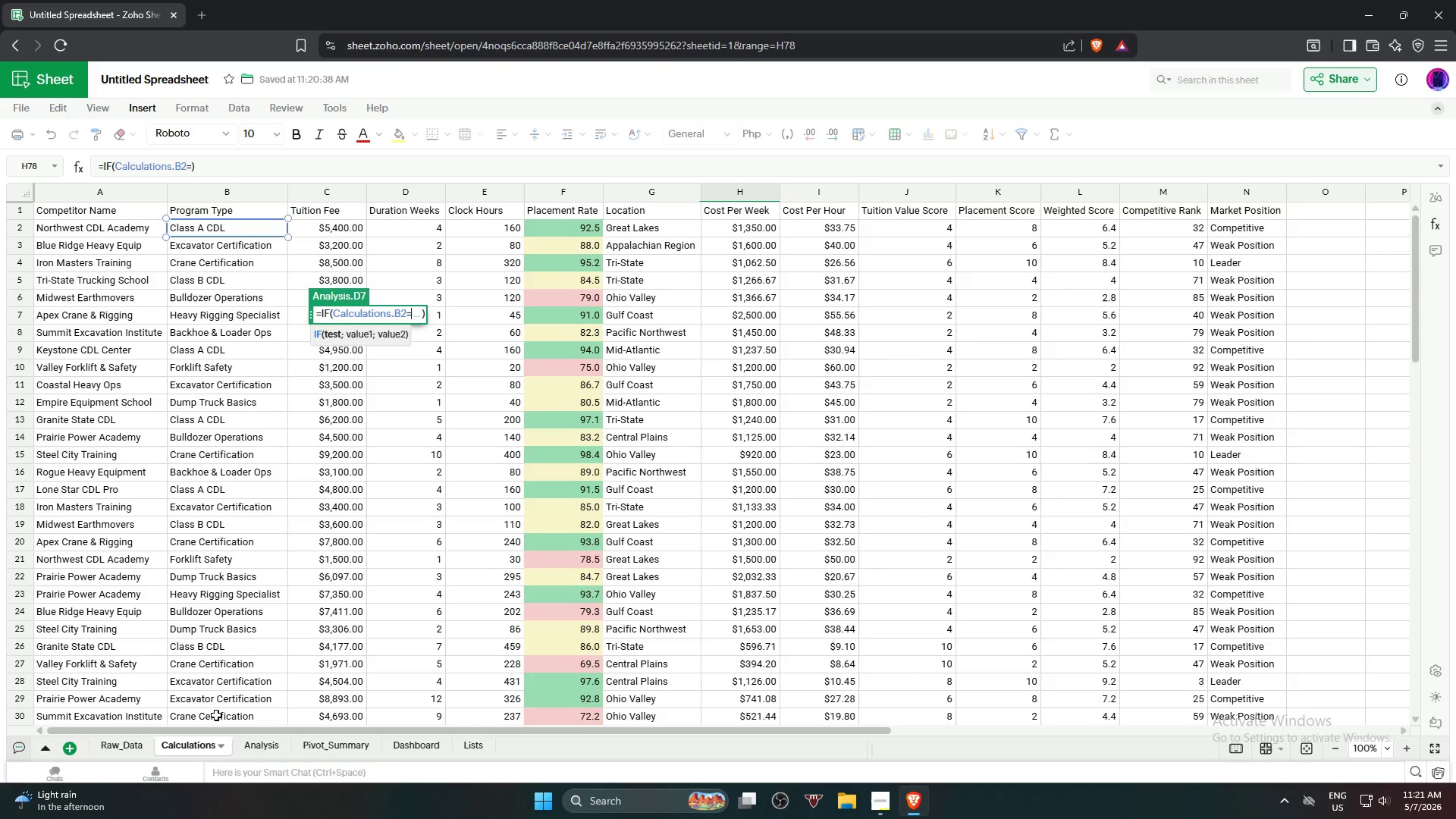 
left_click([257, 750])
 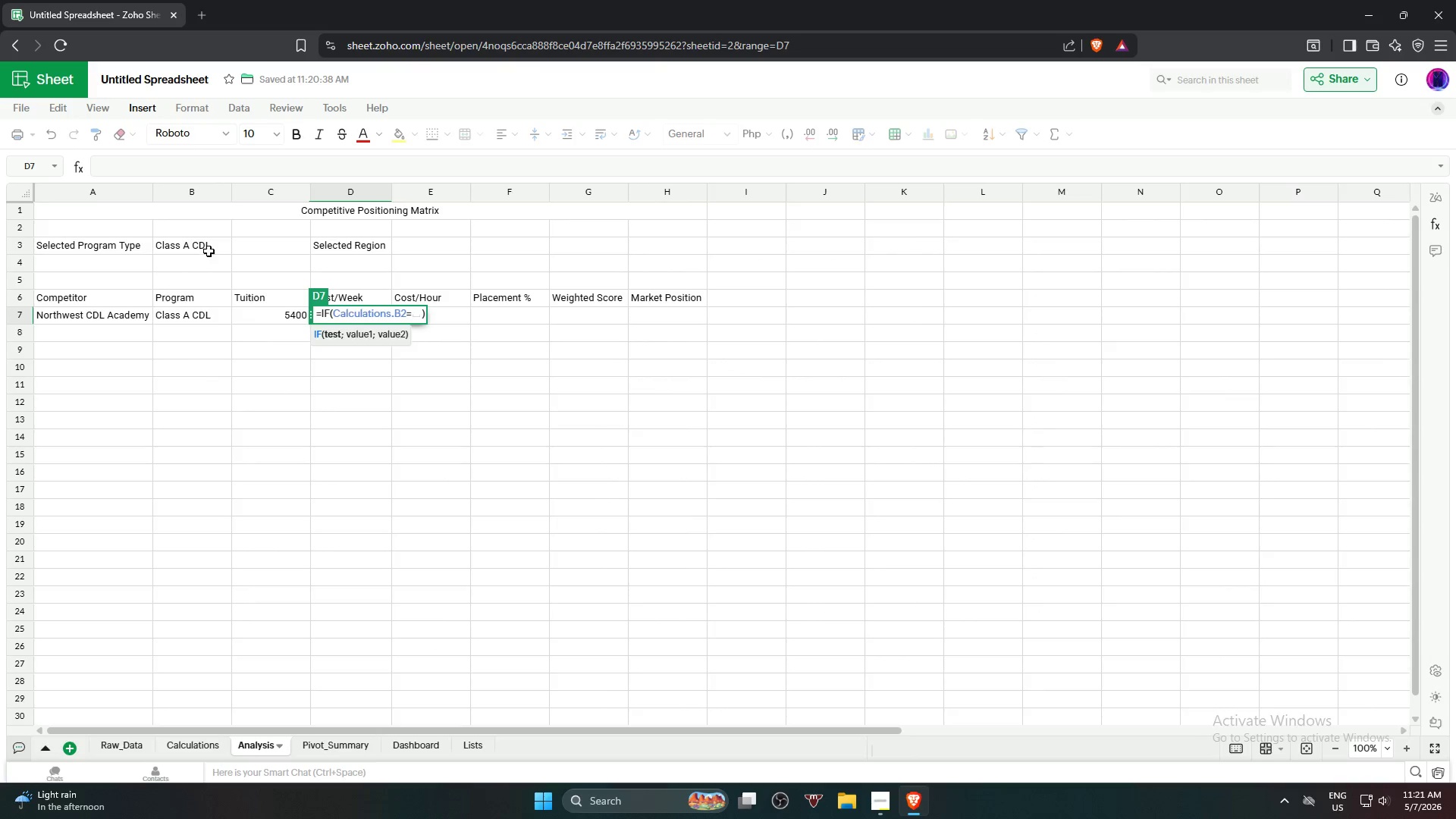 
left_click([210, 246])
 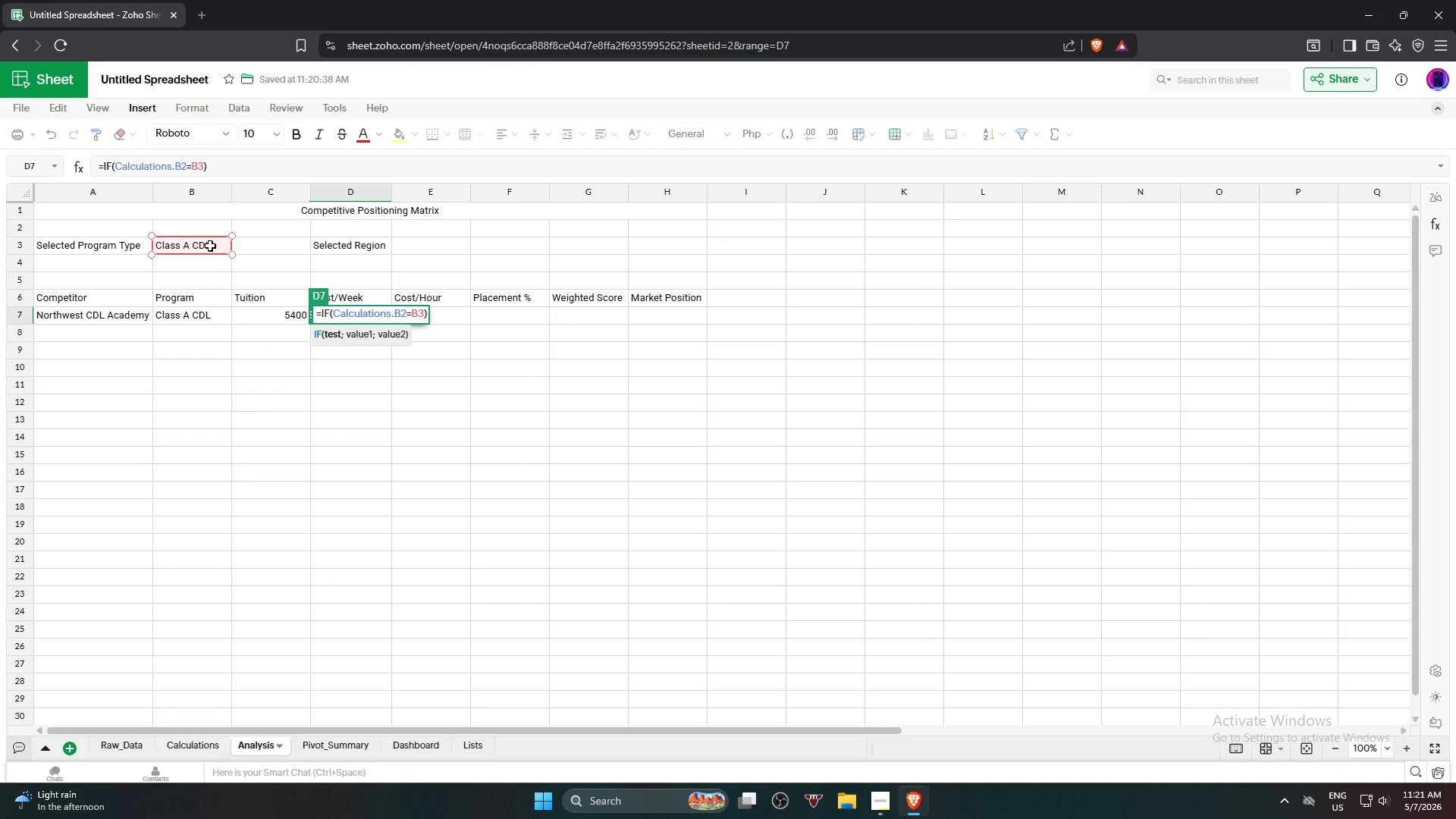 
wait(15.47)
 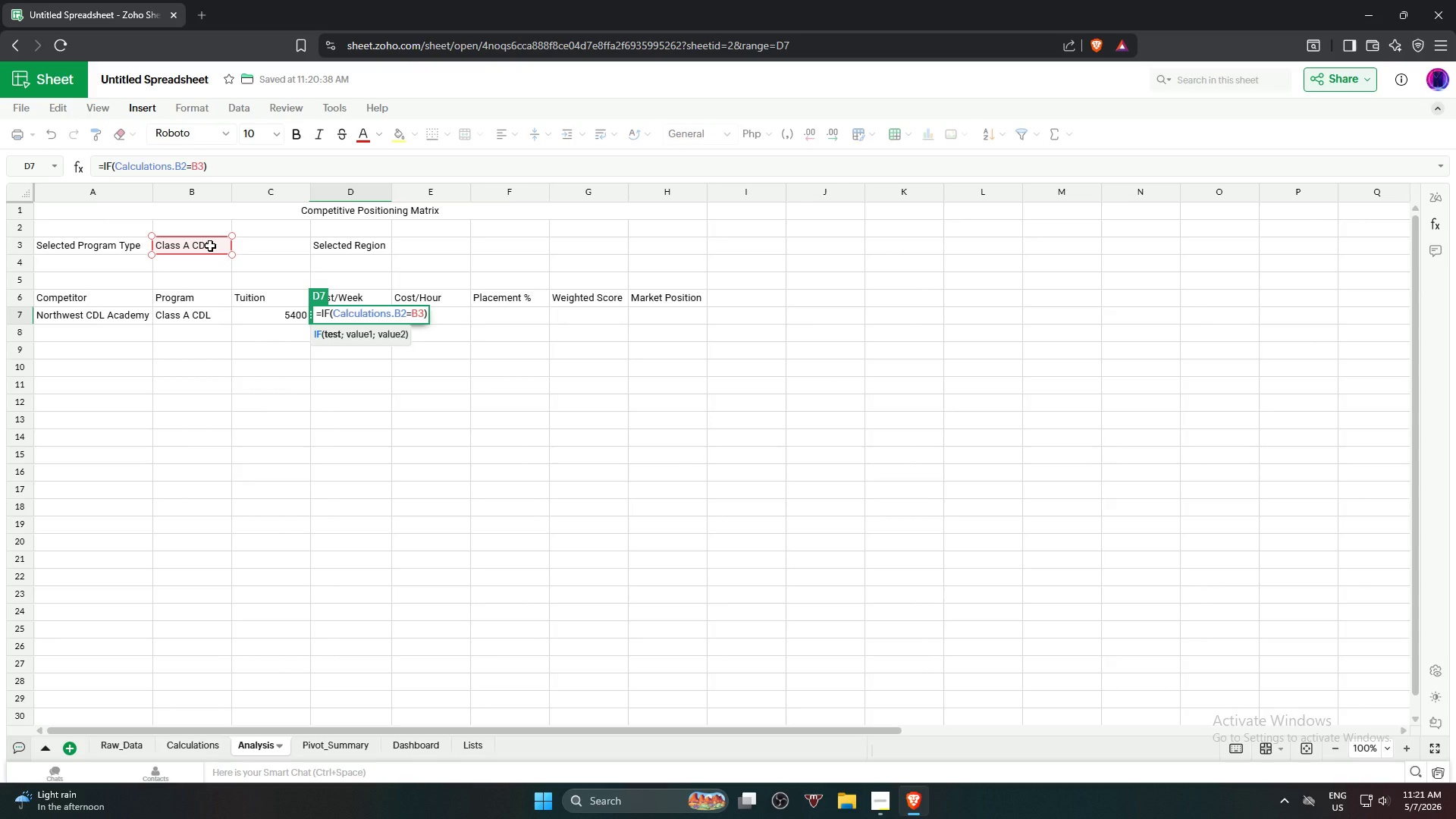 
key(Comma)
 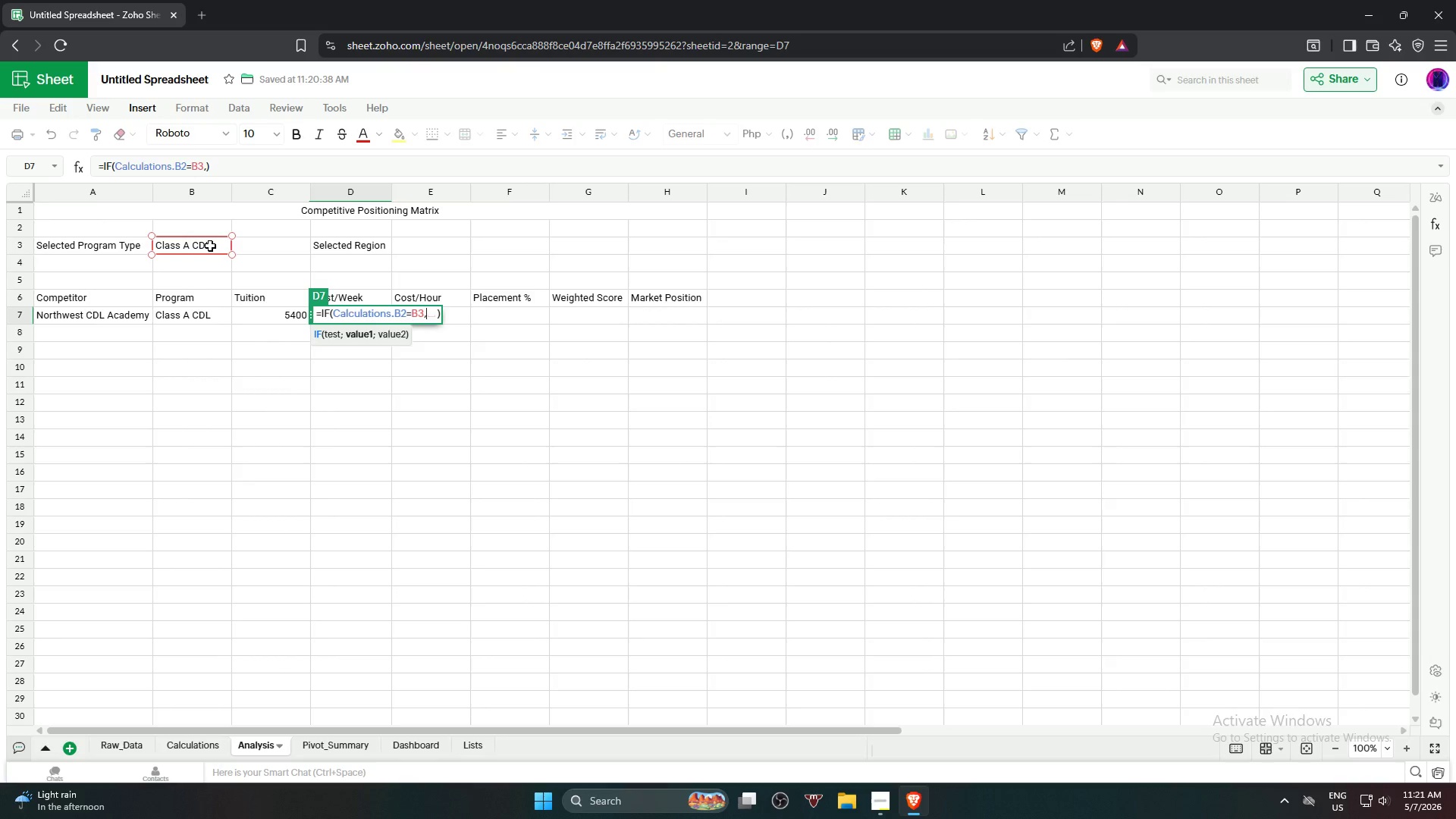 
wait(20.28)
 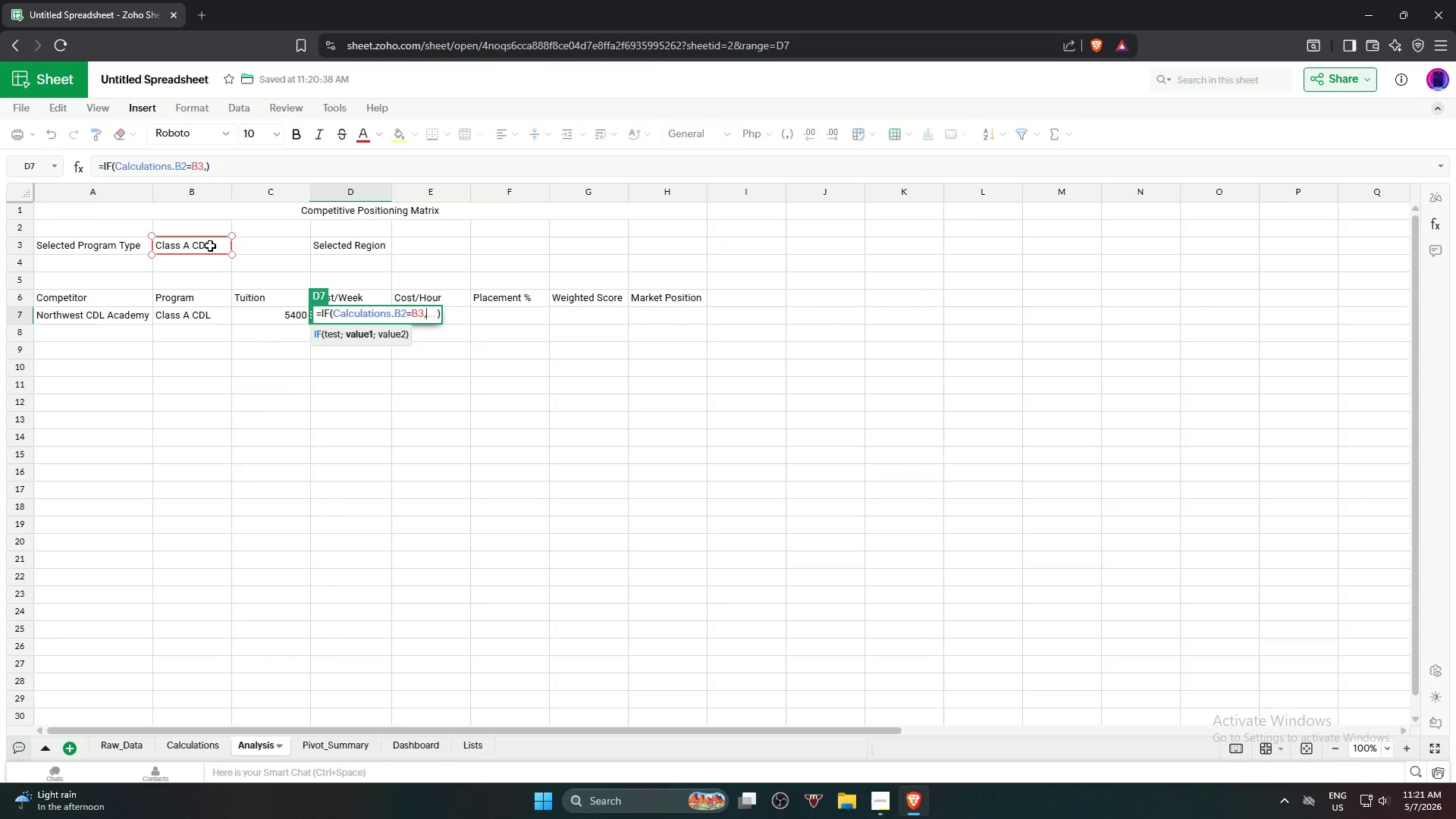 
left_click([189, 747])
 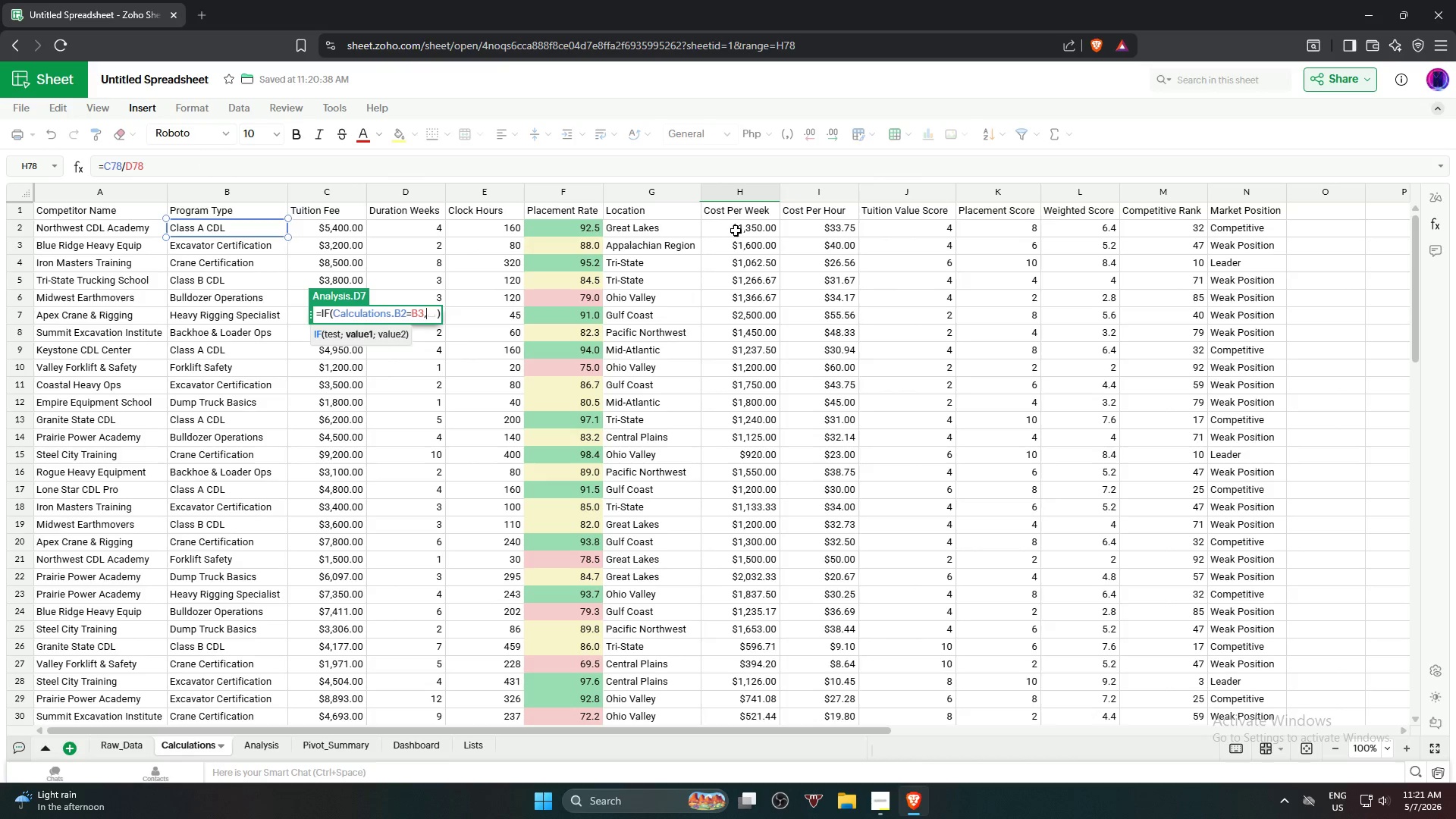 
left_click([736, 228])
 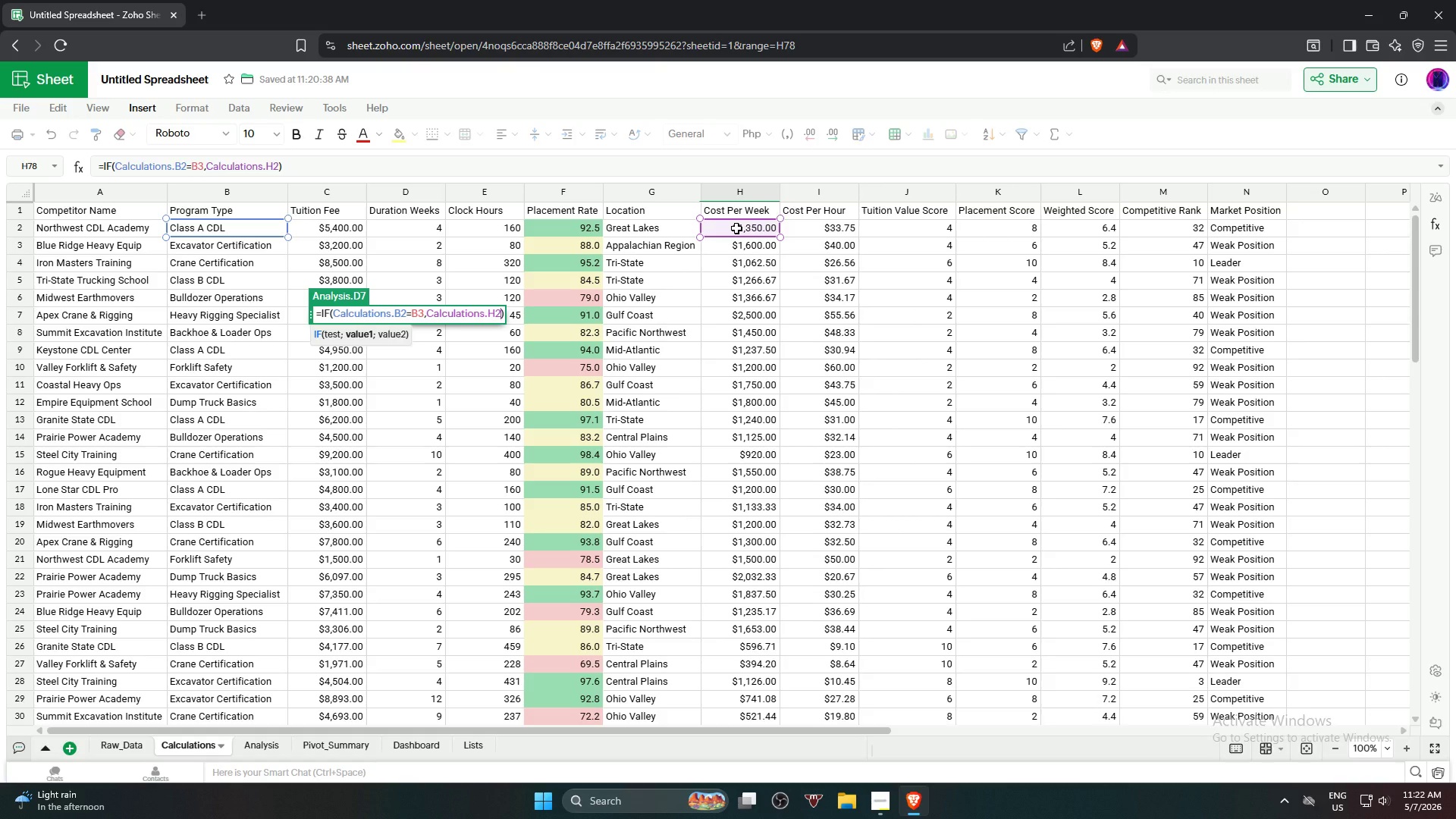 
wait(13.88)
 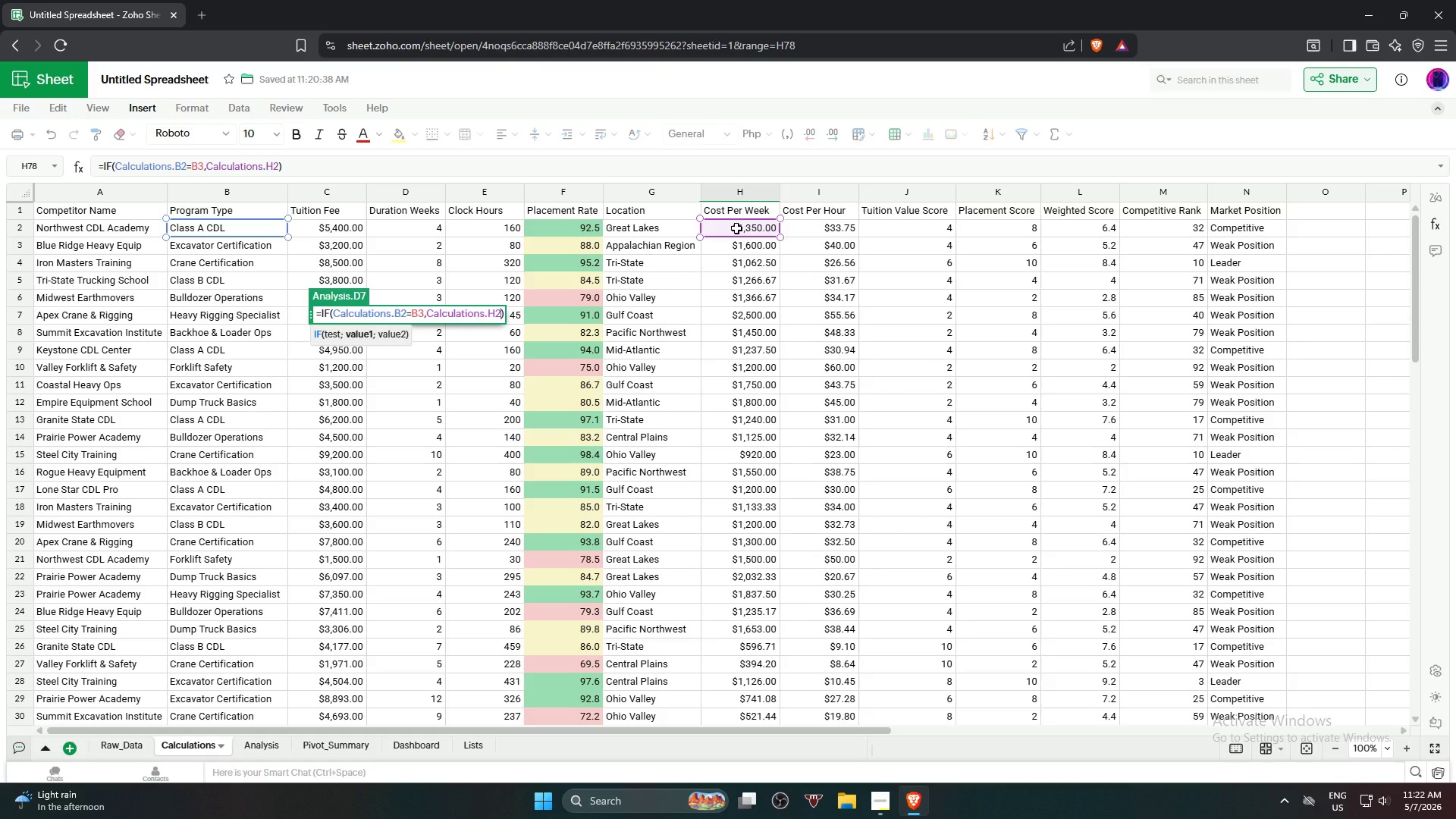 
key(Comma)
 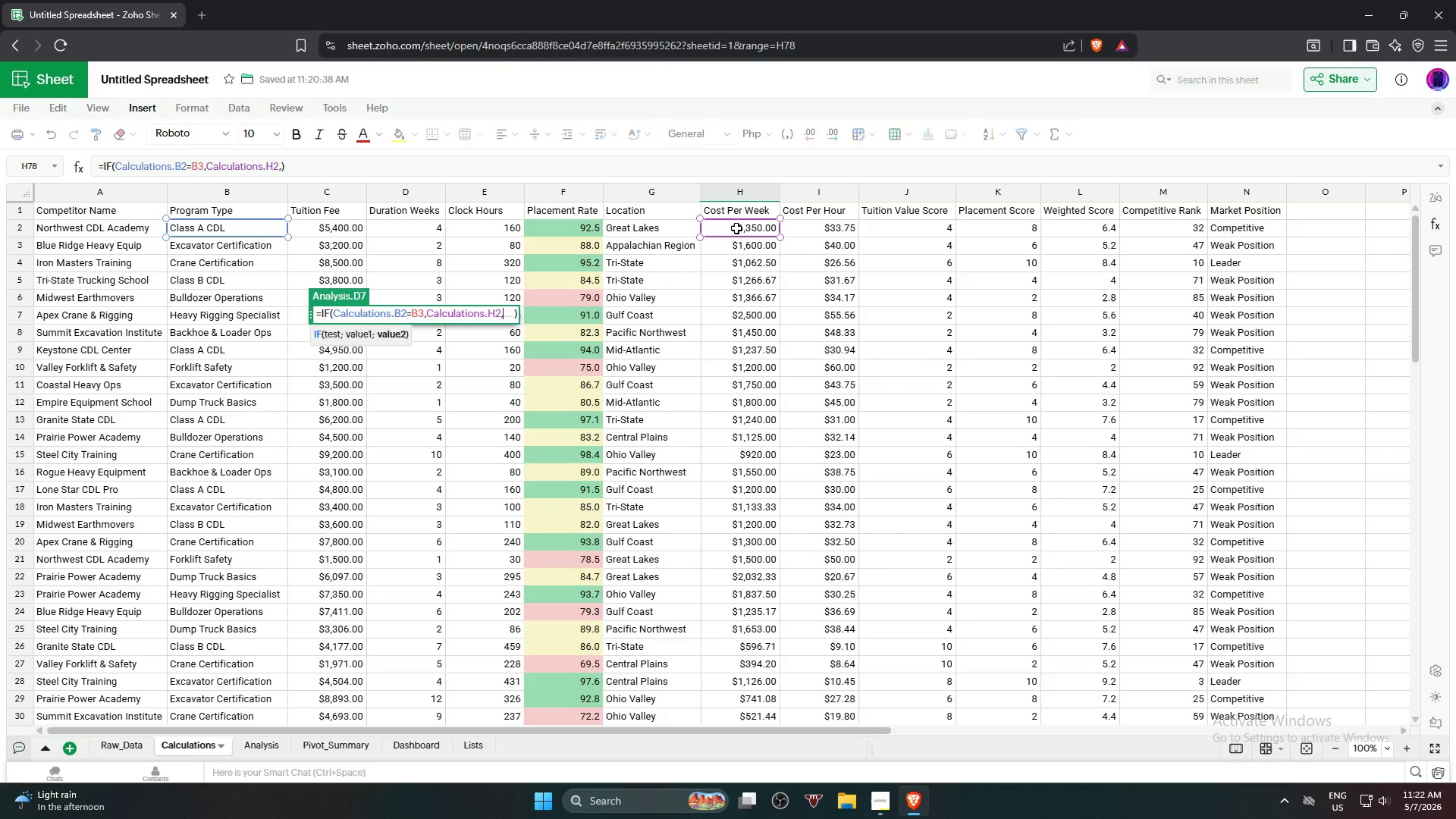 
key(Shift+Quote)
 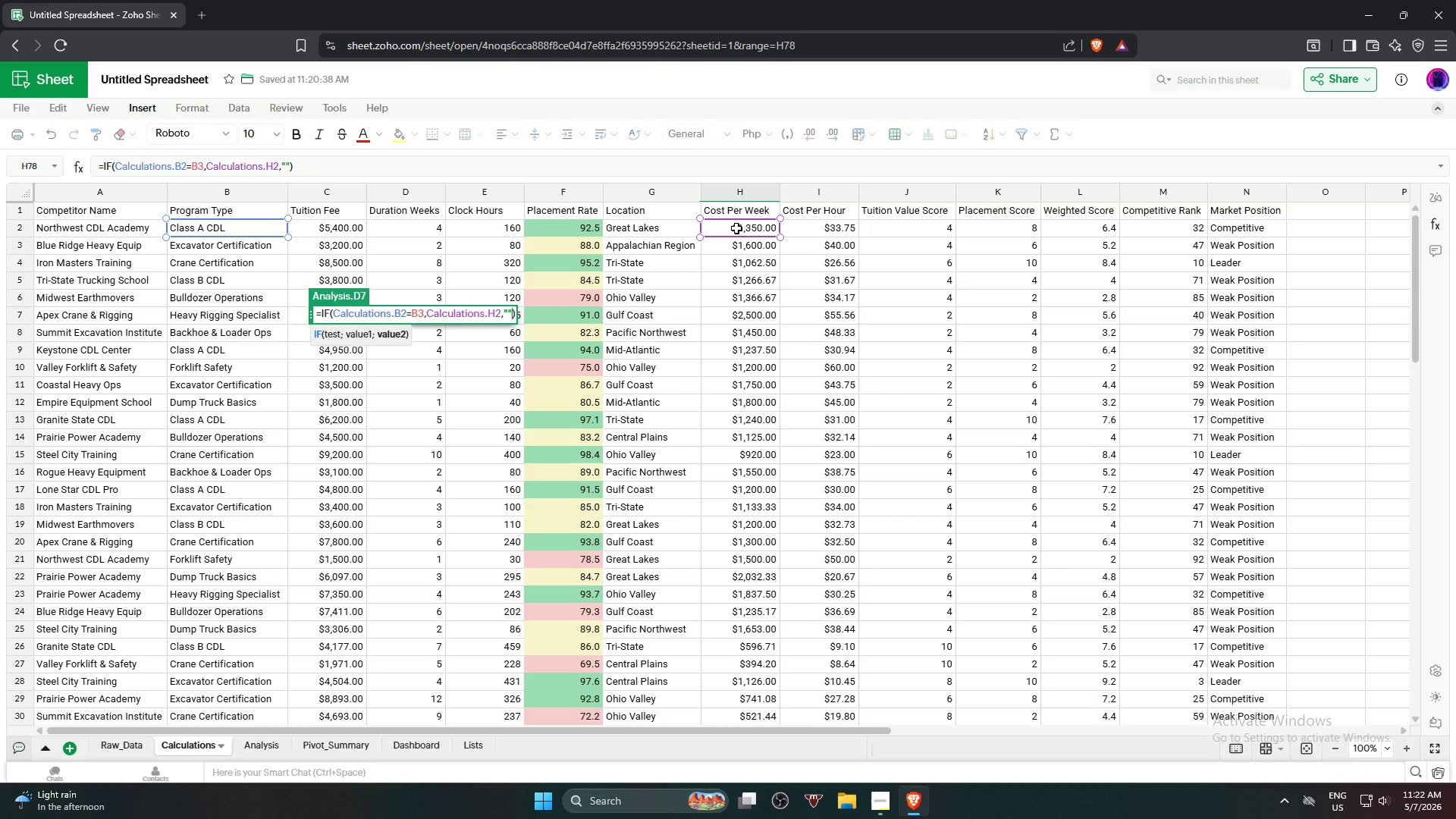 
key(Shift+Quote)
 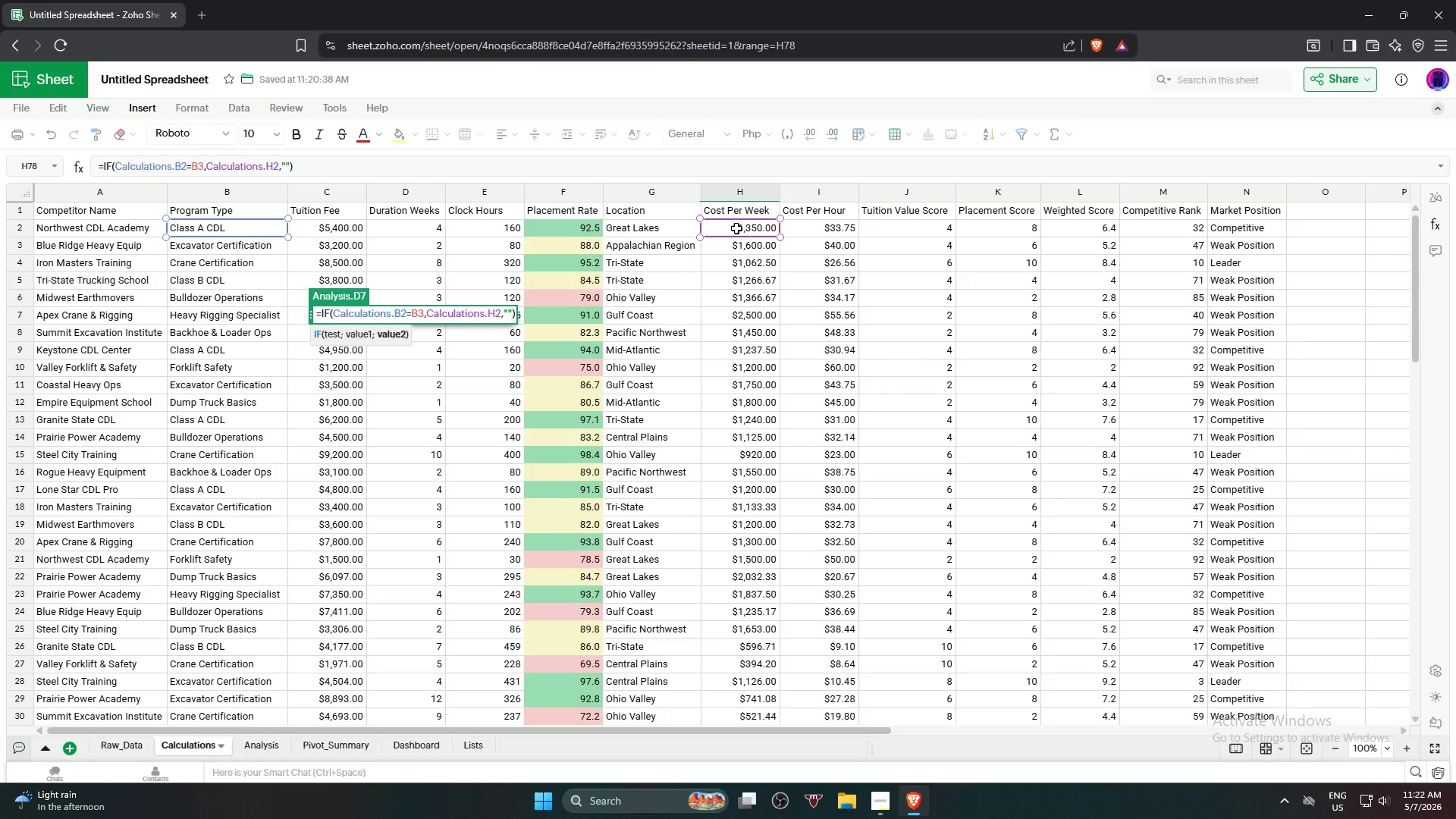 
wait(6.22)
 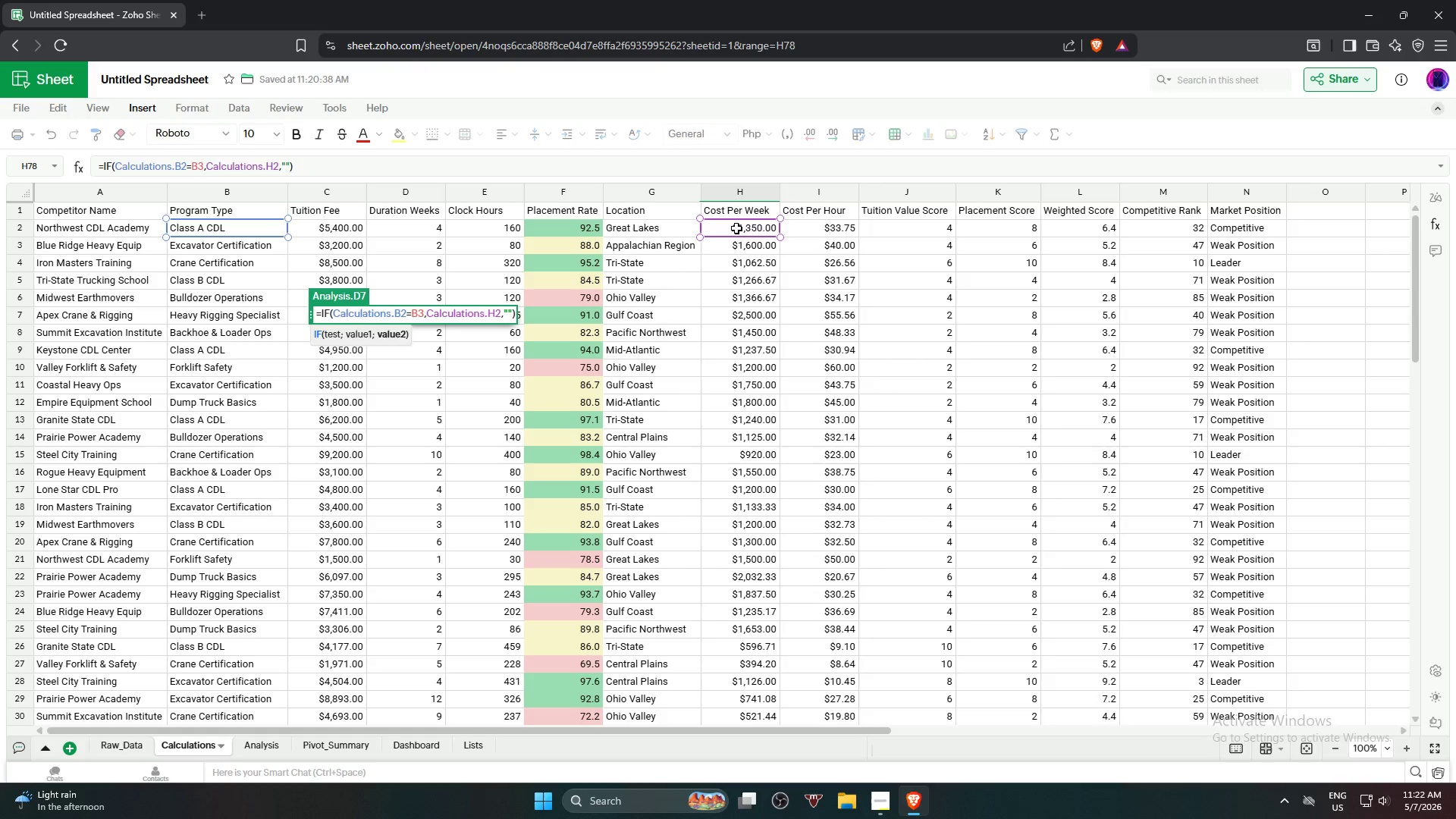 
key(NumpadEnter)
 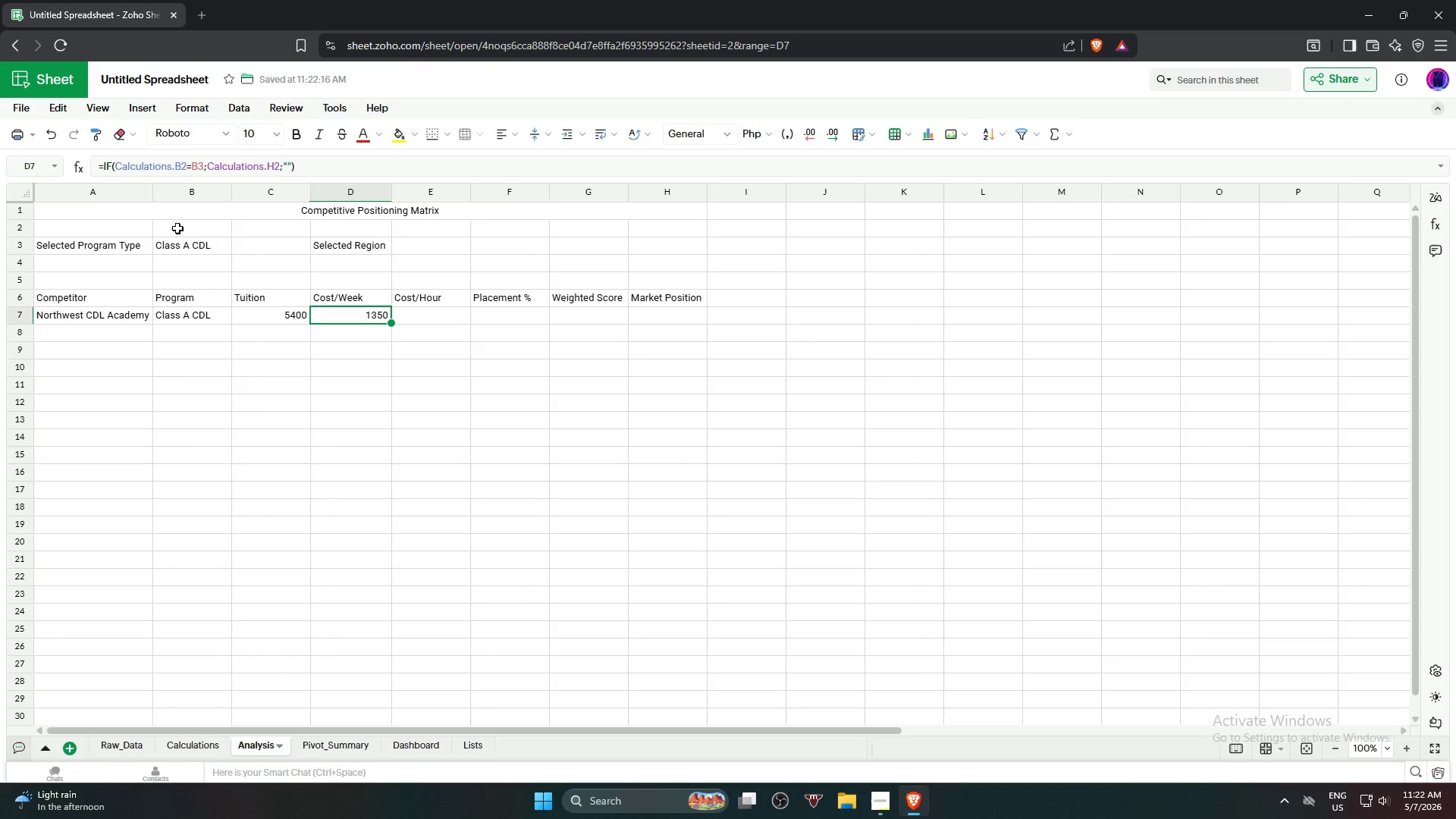 
left_click([191, 166])
 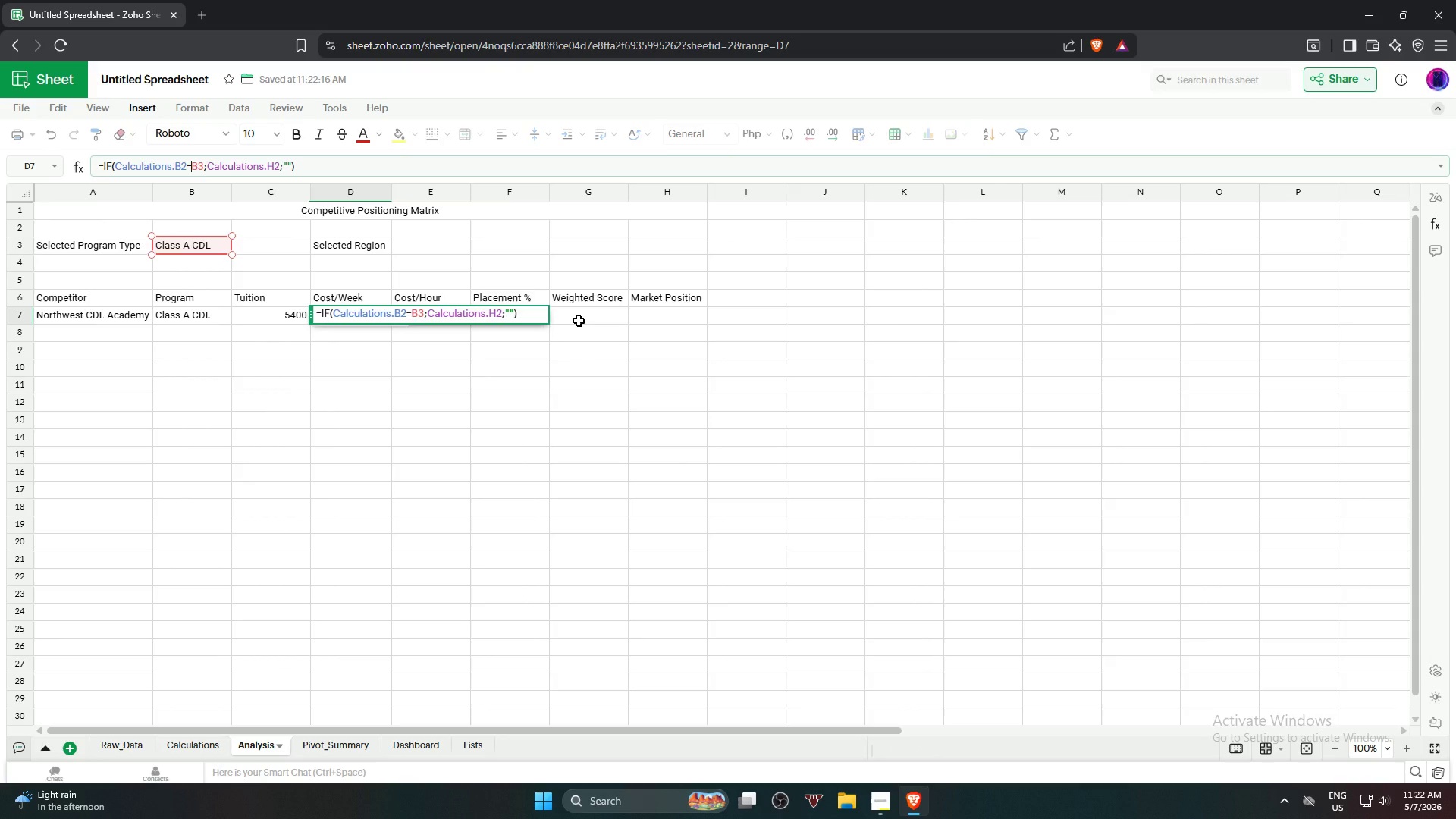 
key(Shift+ShiftRight)
 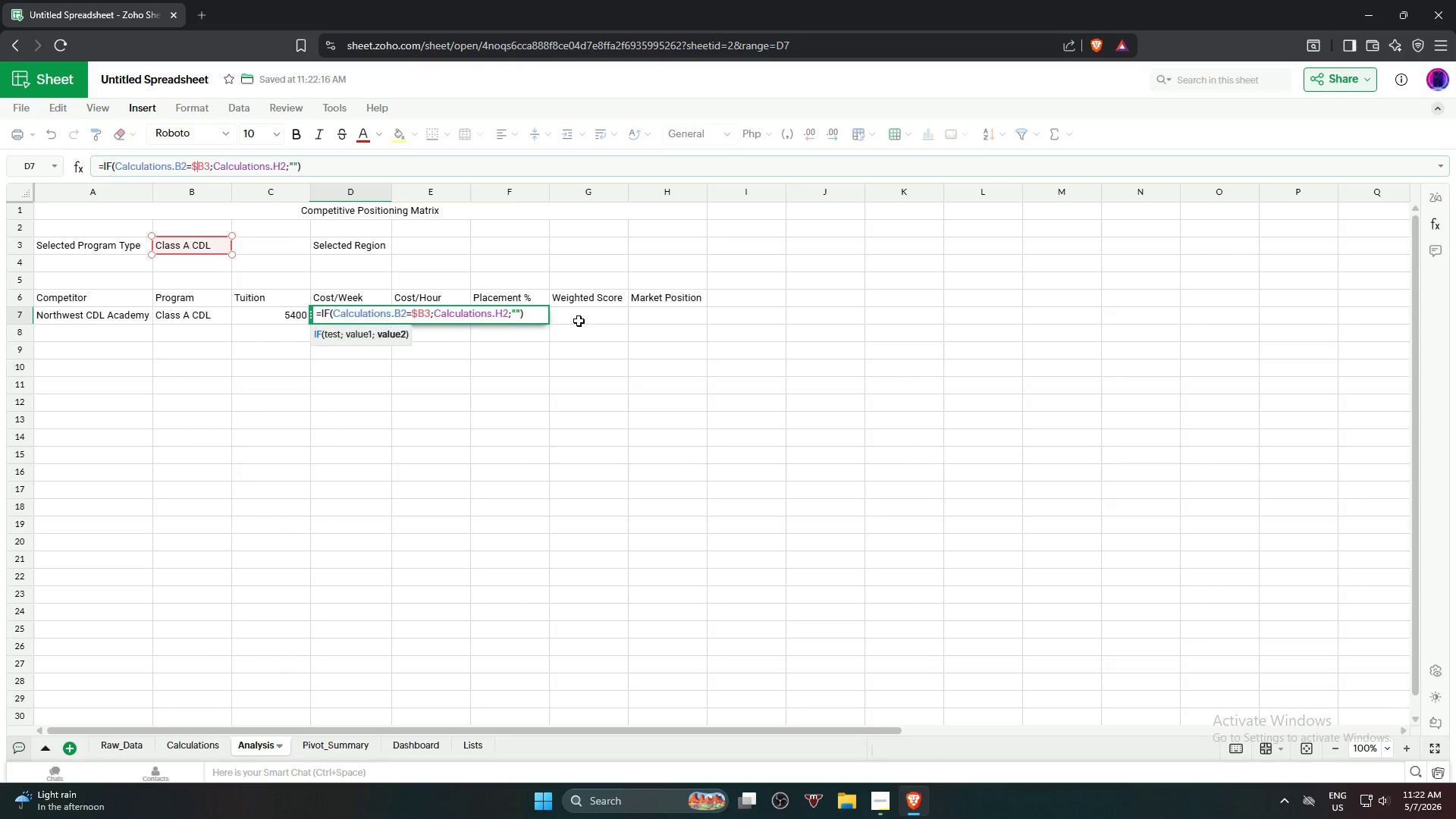 
key(Shift+4)
 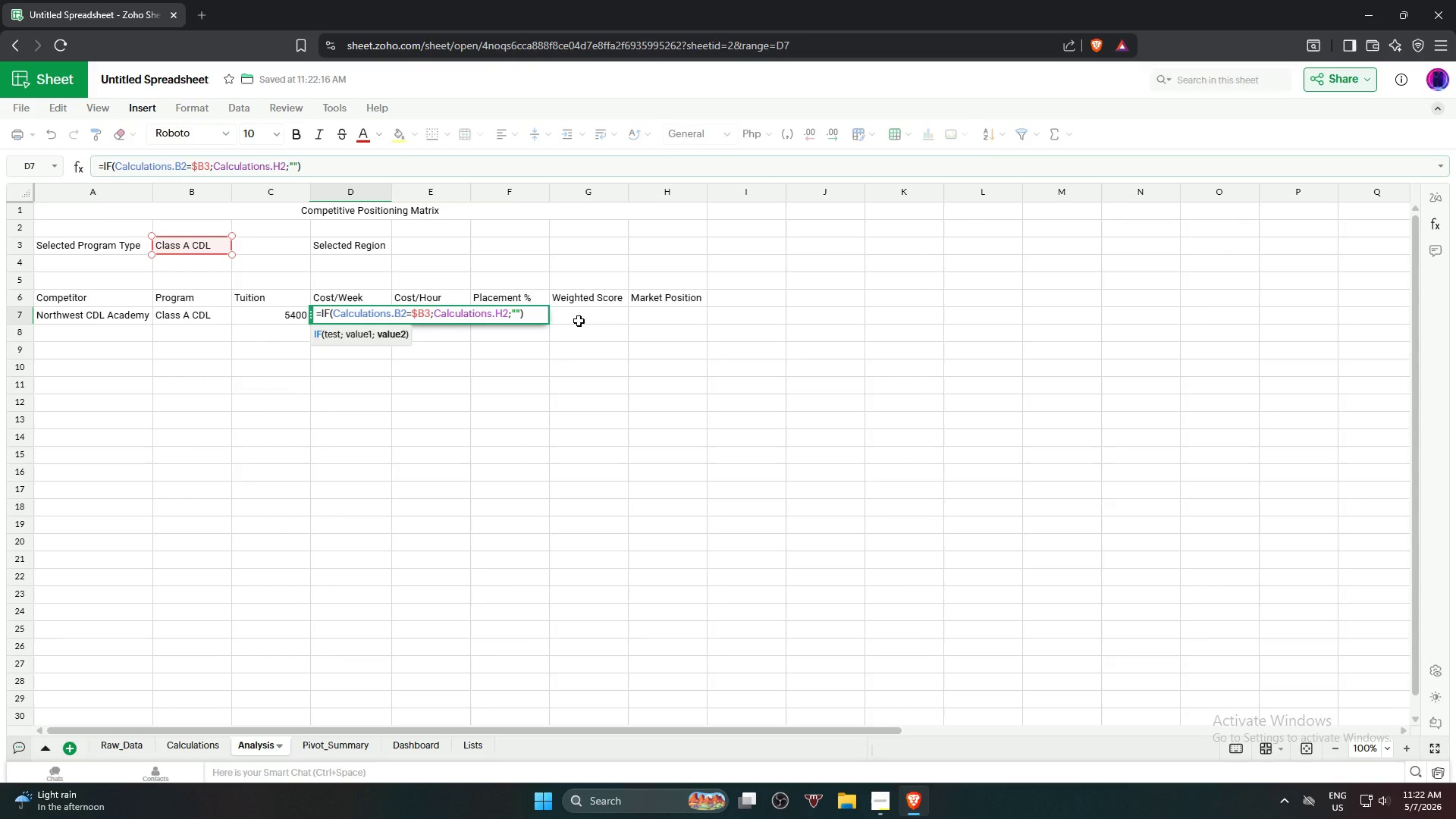 
key(ArrowRight)
 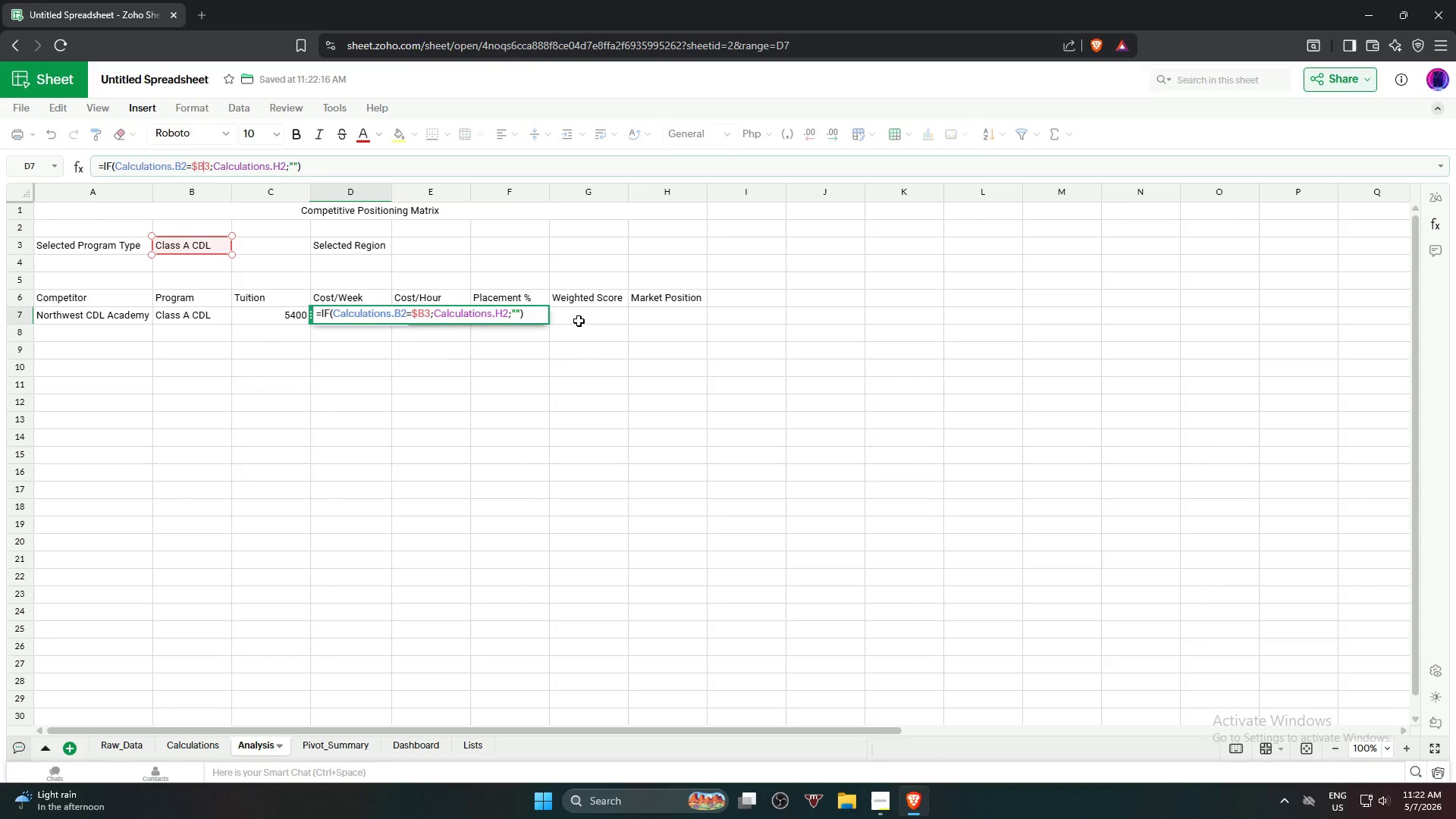 
key(Shift+ShiftRight)
 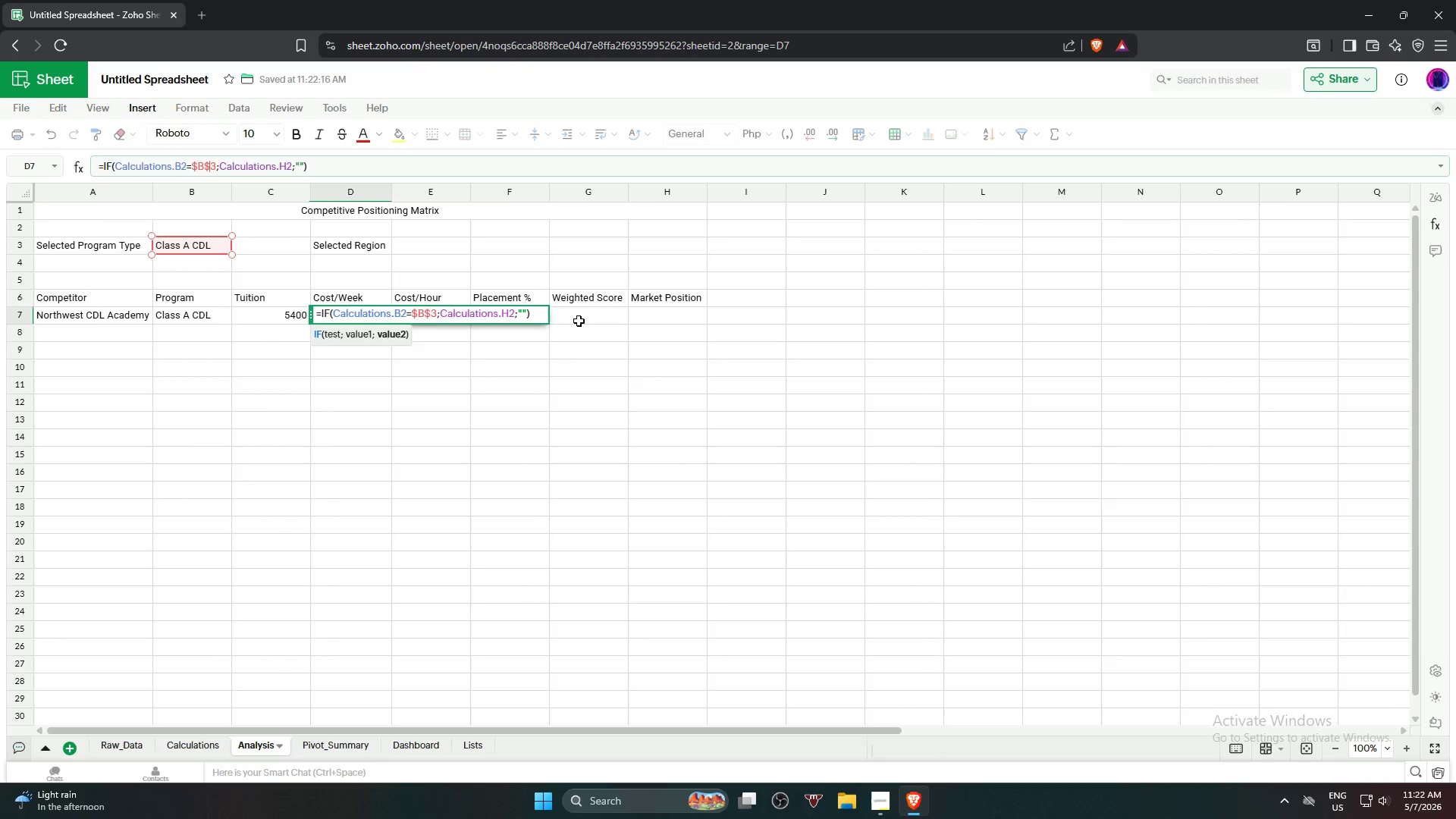 
key(Shift+4)
 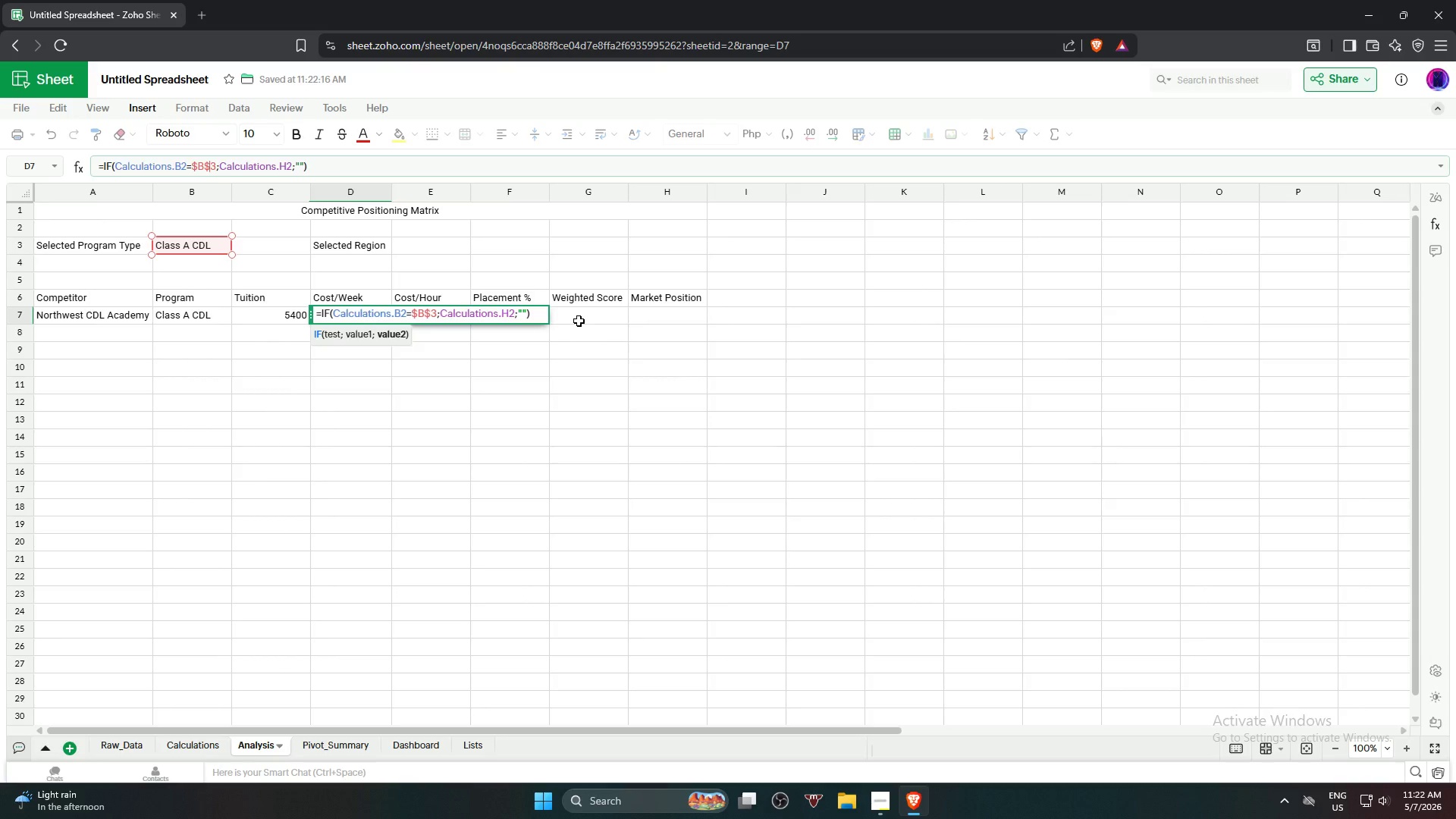 
wait(11.69)
 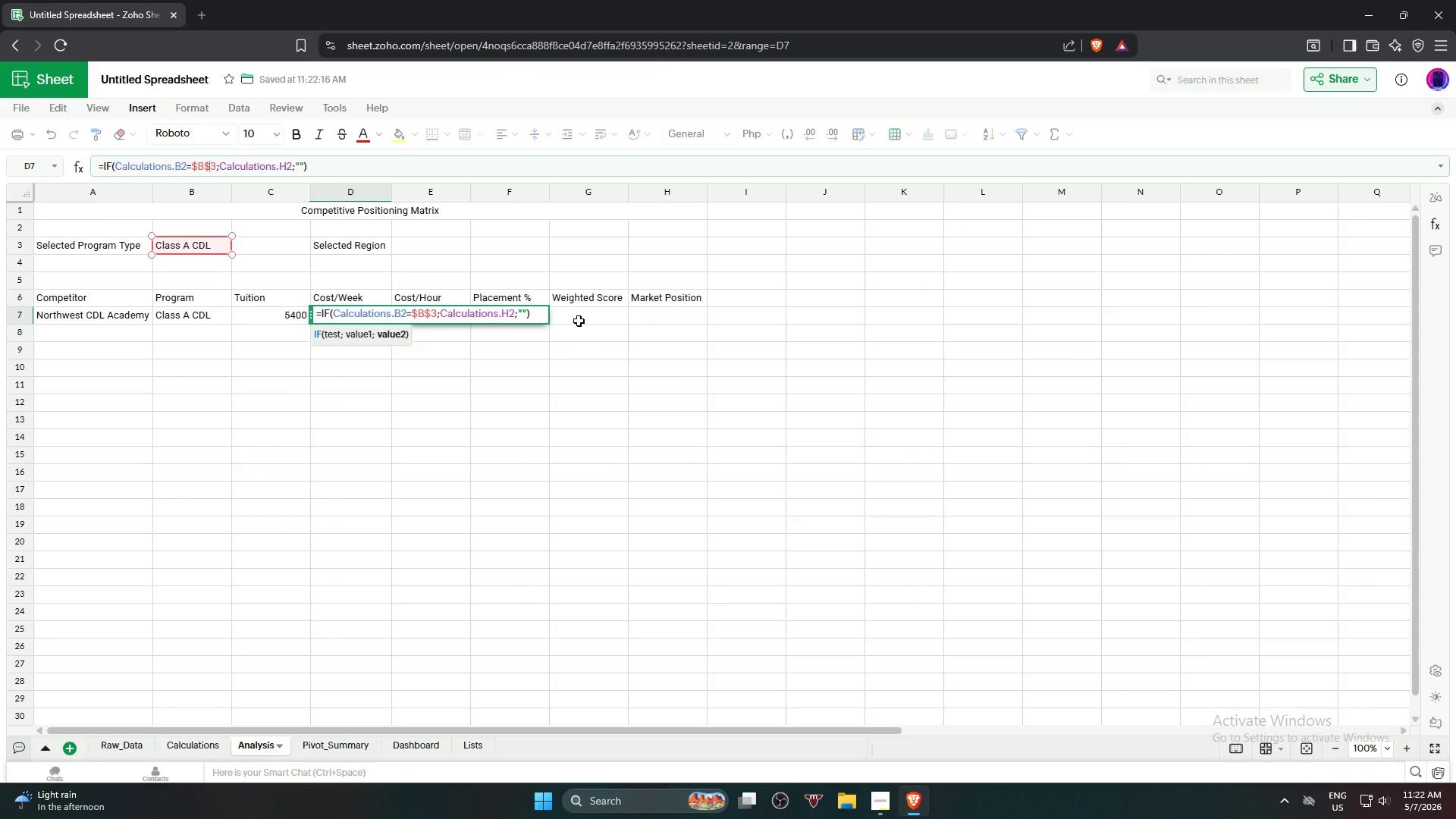 
key(NumpadEnter)
 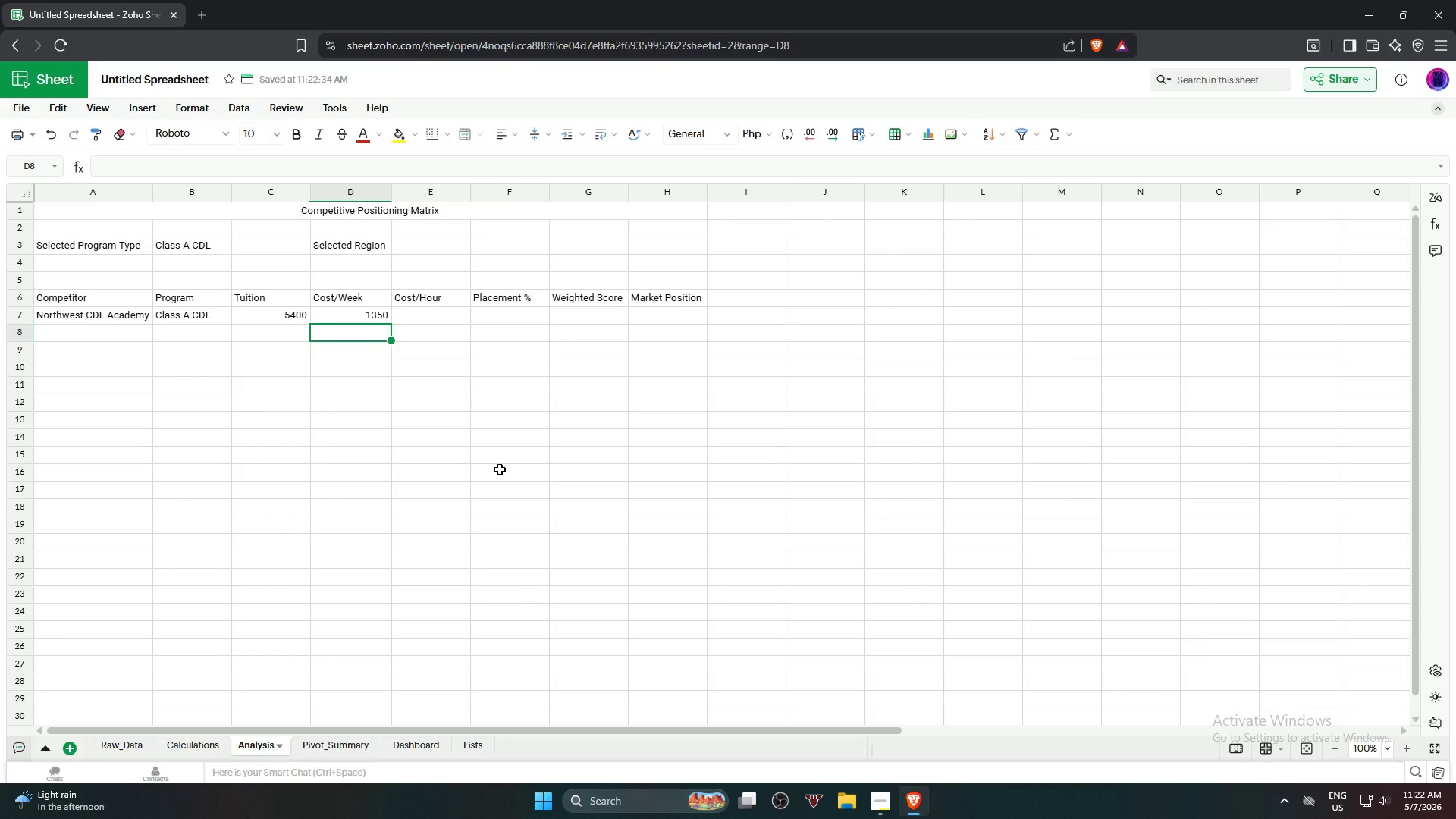 
left_click([403, 497])
 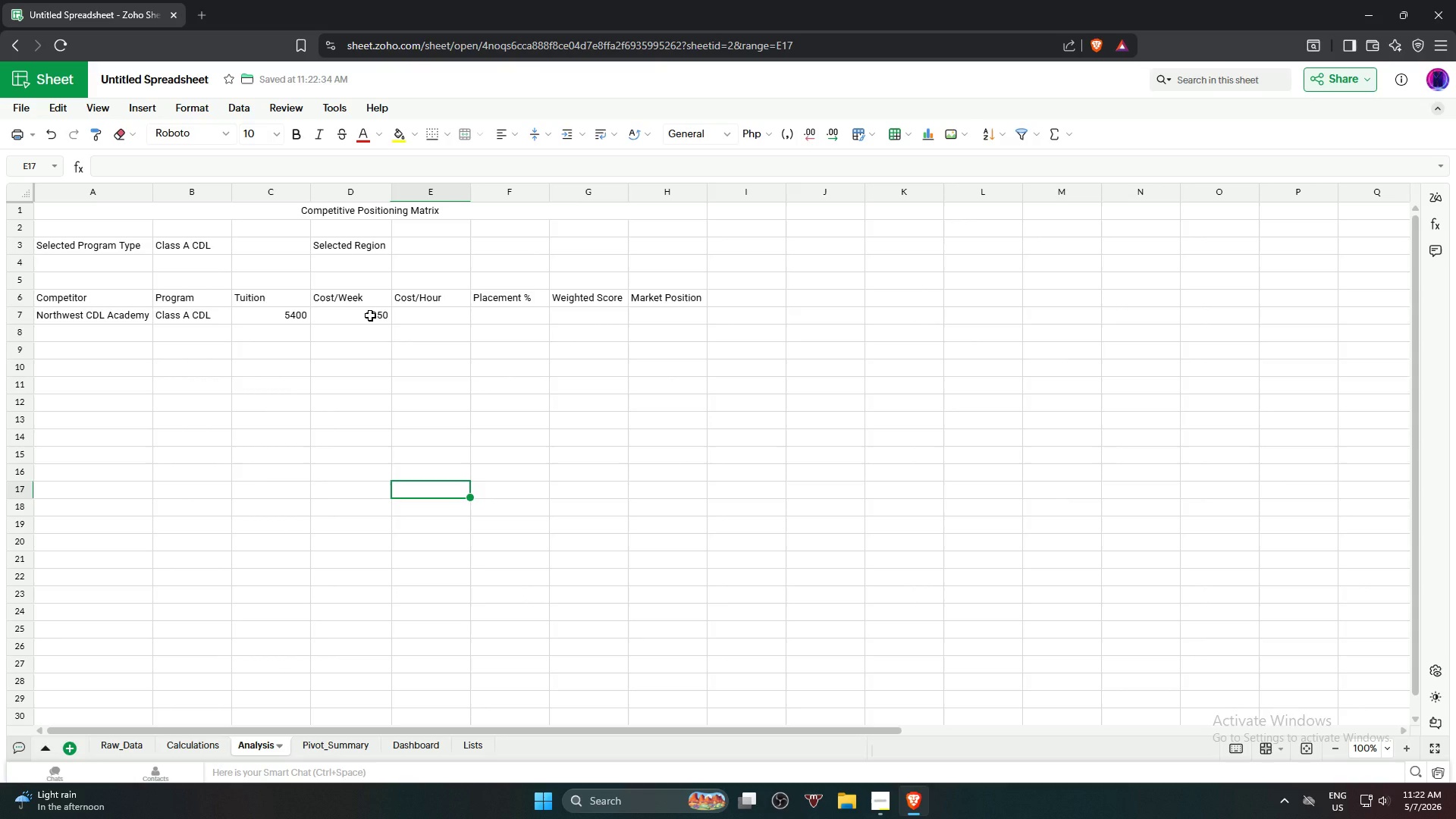 
left_click([370, 315])
 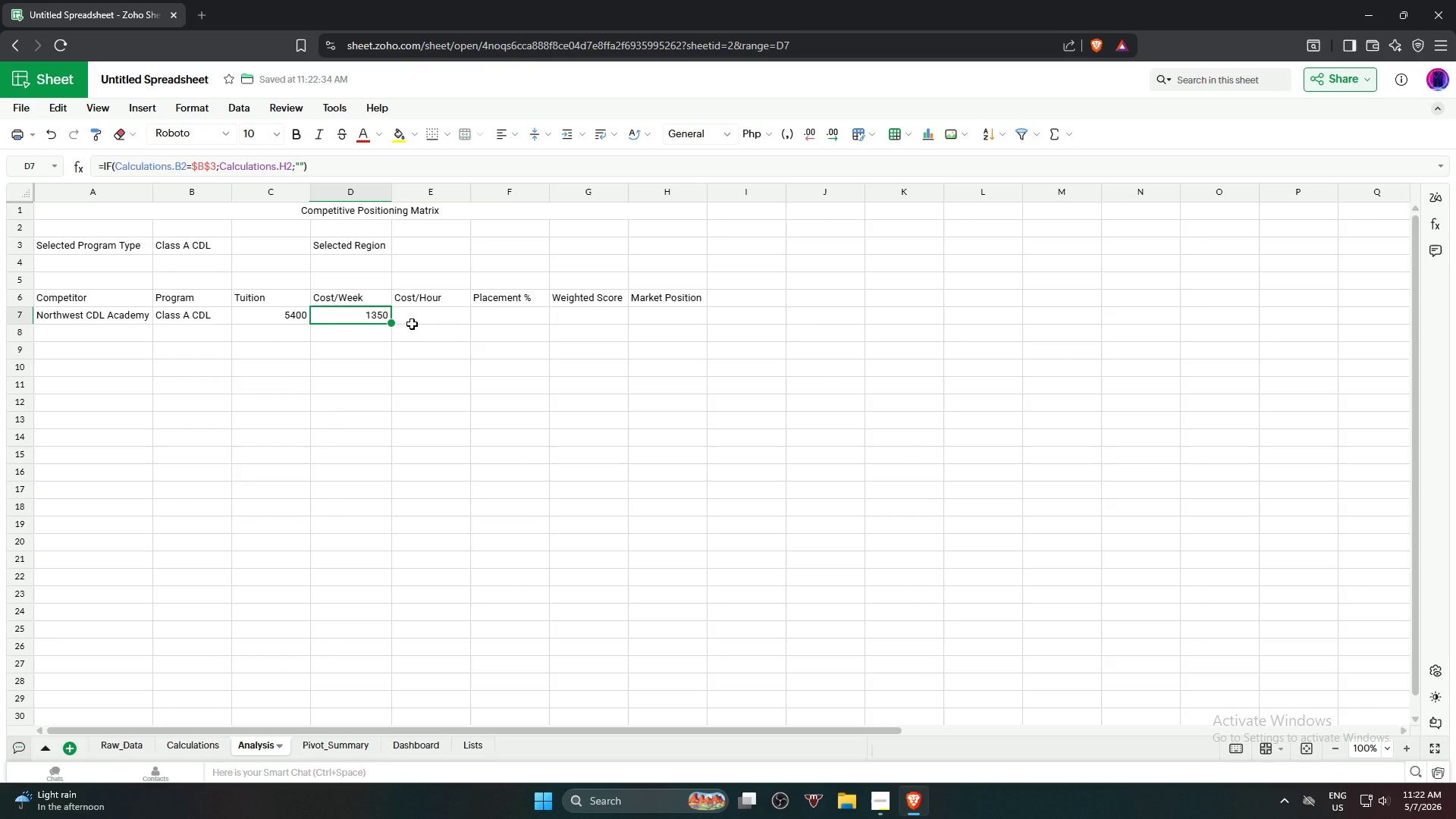 
wait(24.2)
 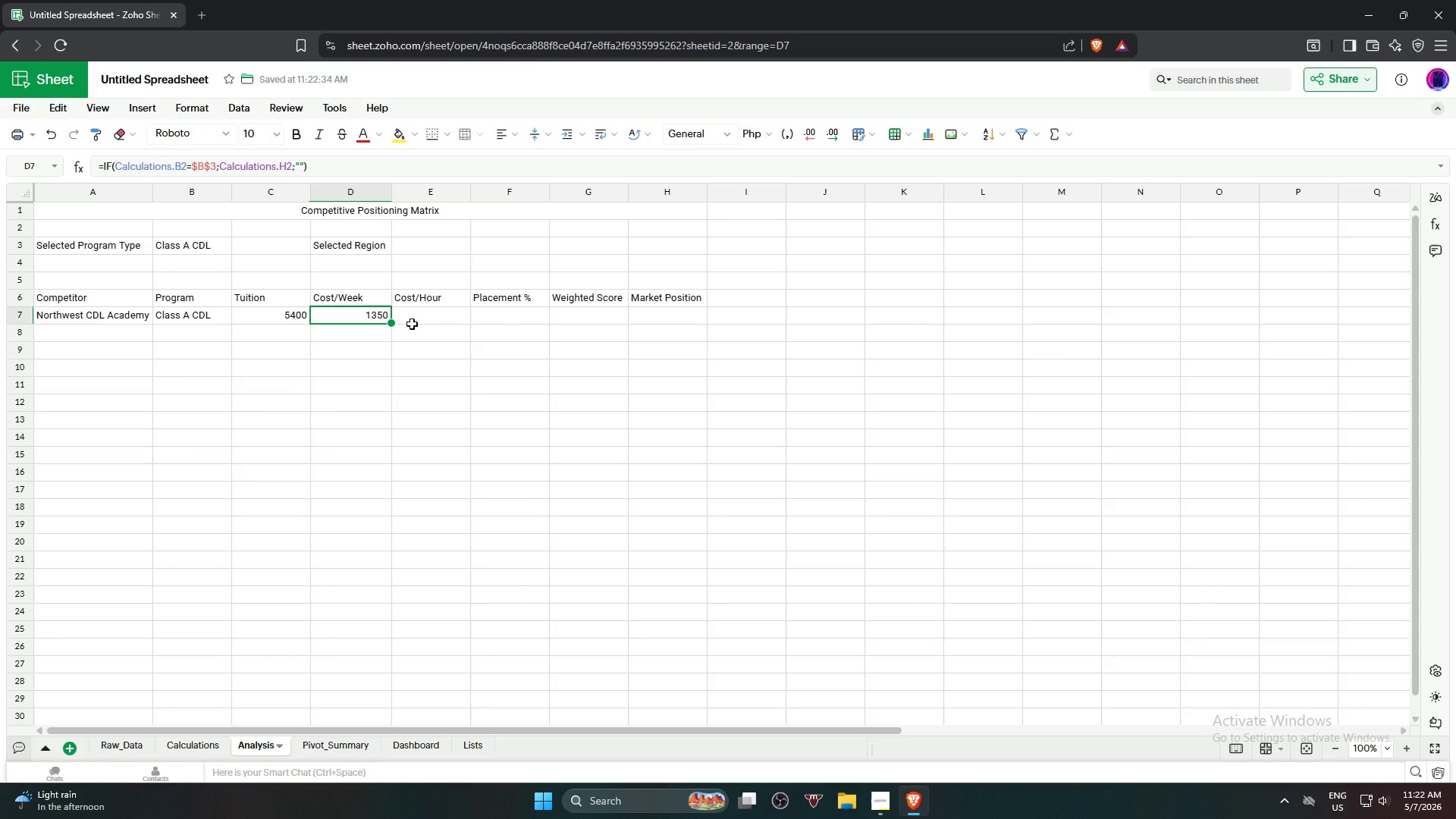 
left_click([443, 318])
 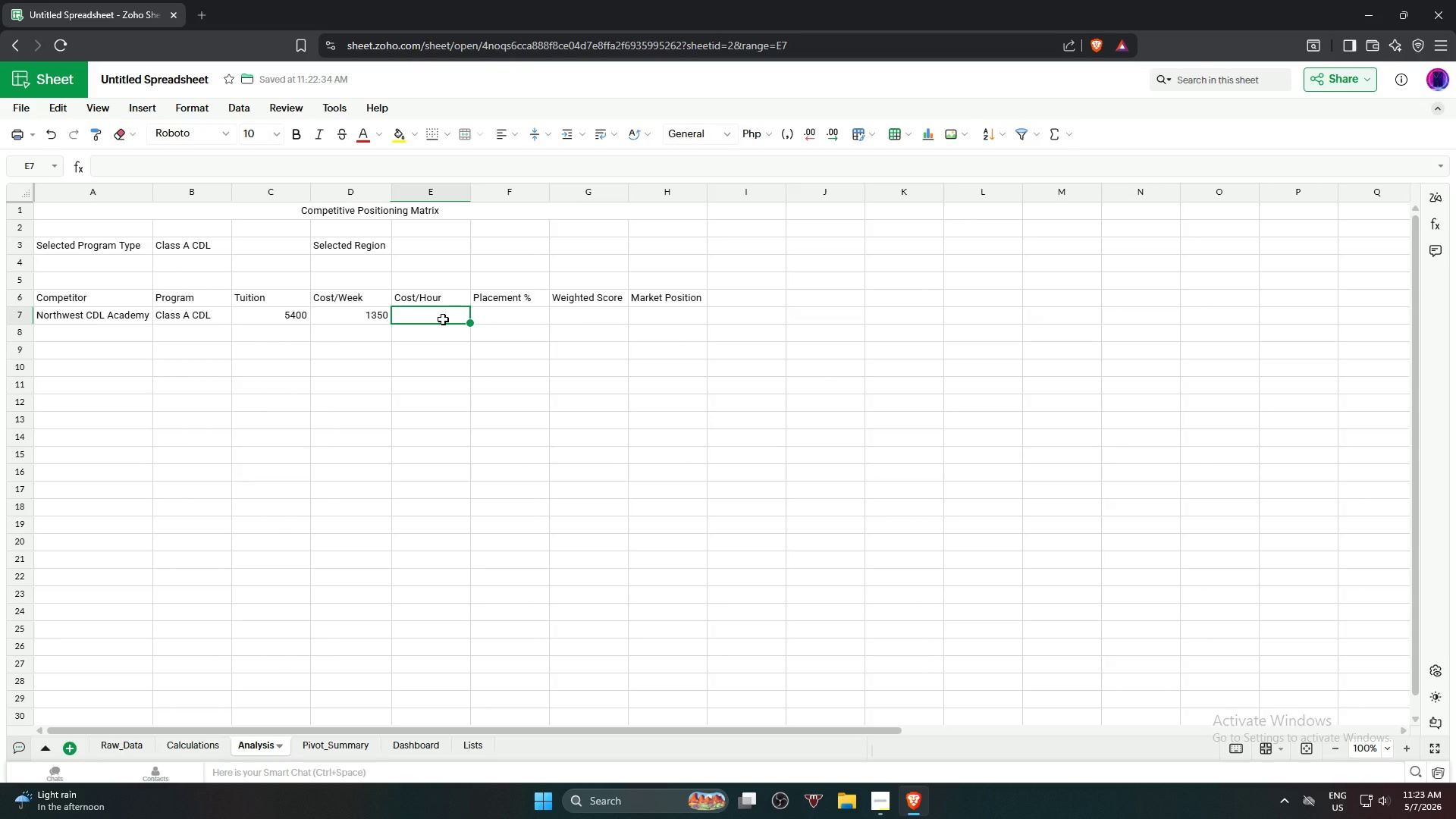 
key(Equal)
 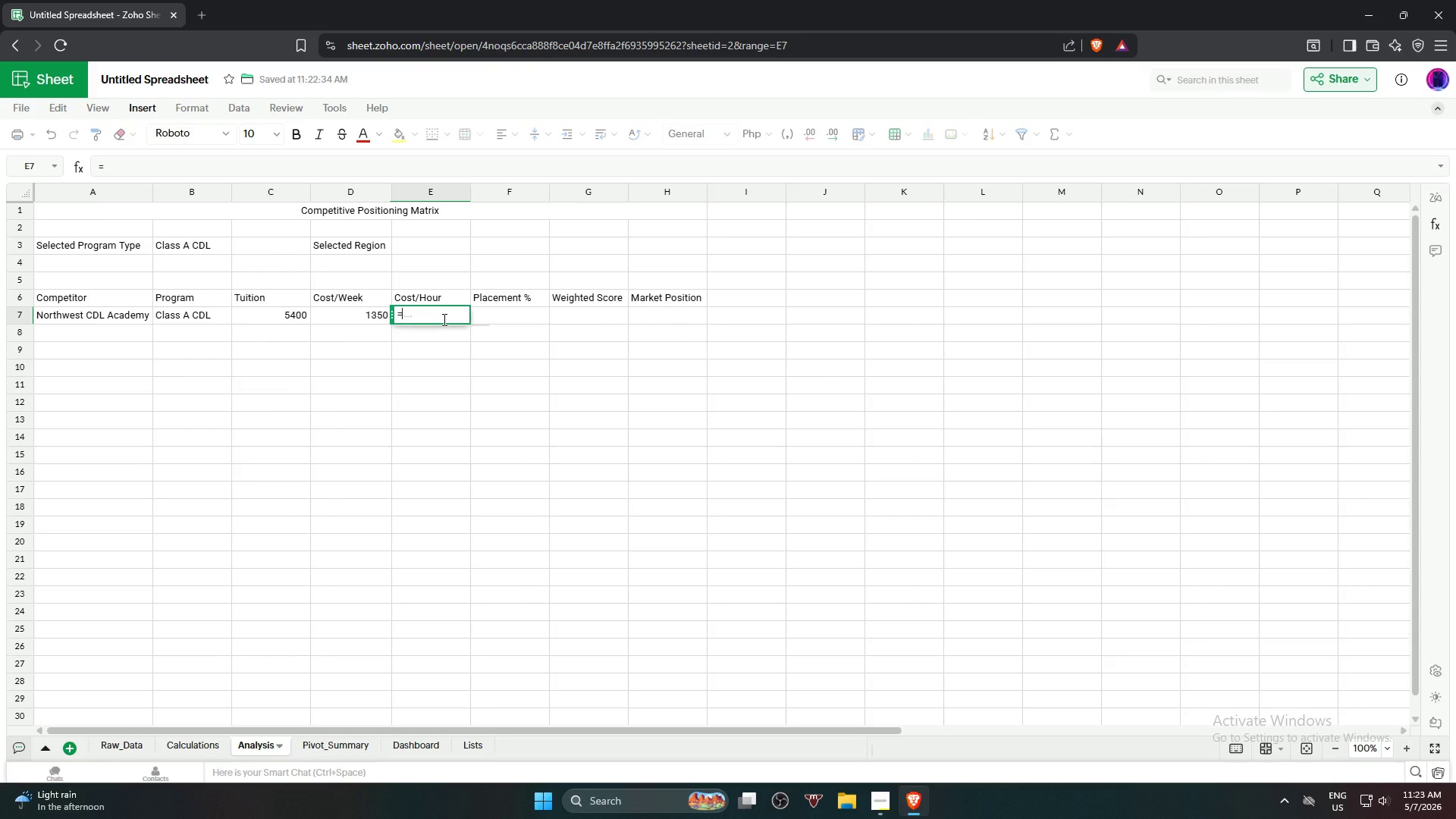 
type(if)
key(NumpadEnter)
 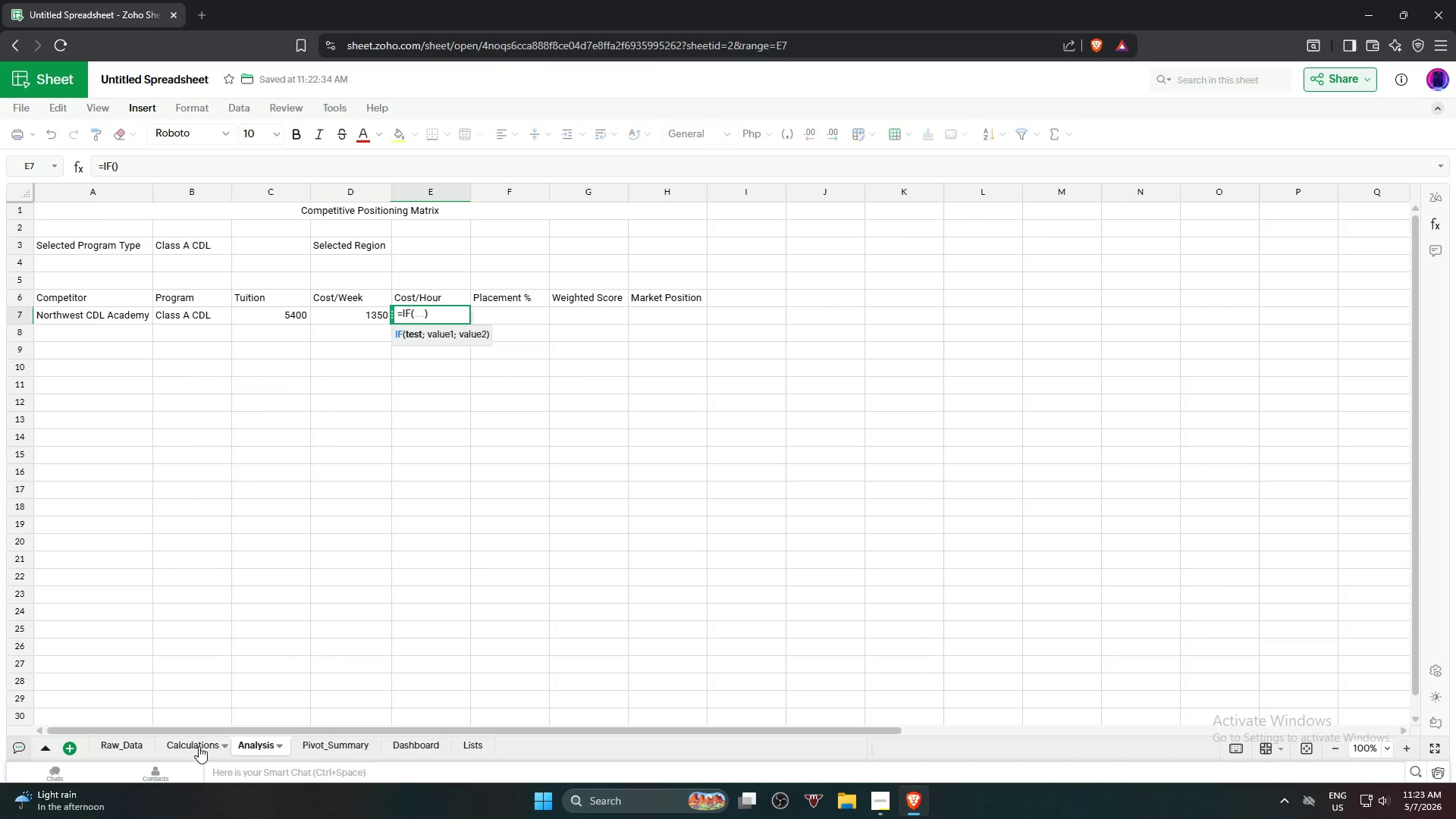 
left_click([196, 745])
 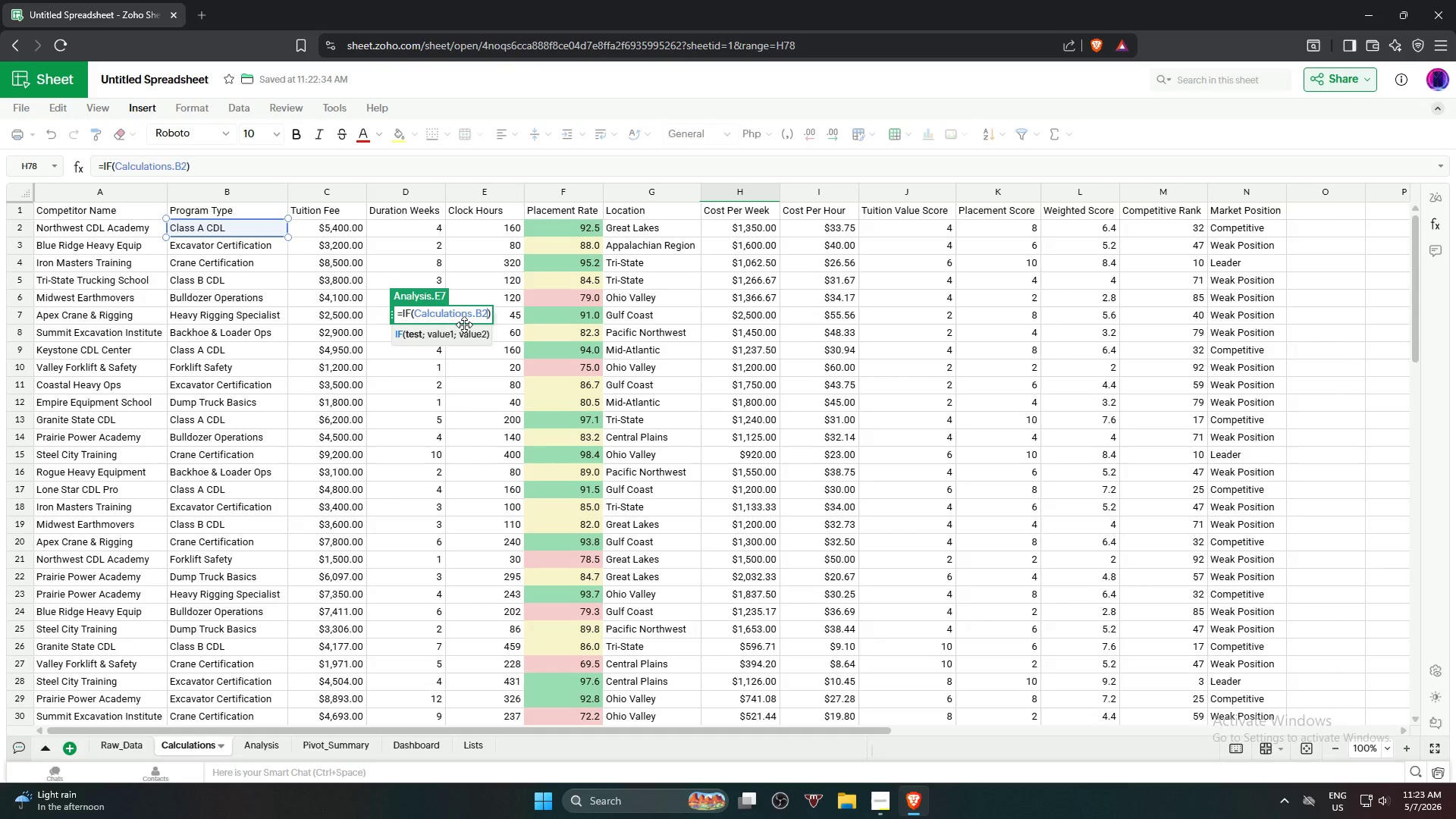 
key(Equal)
 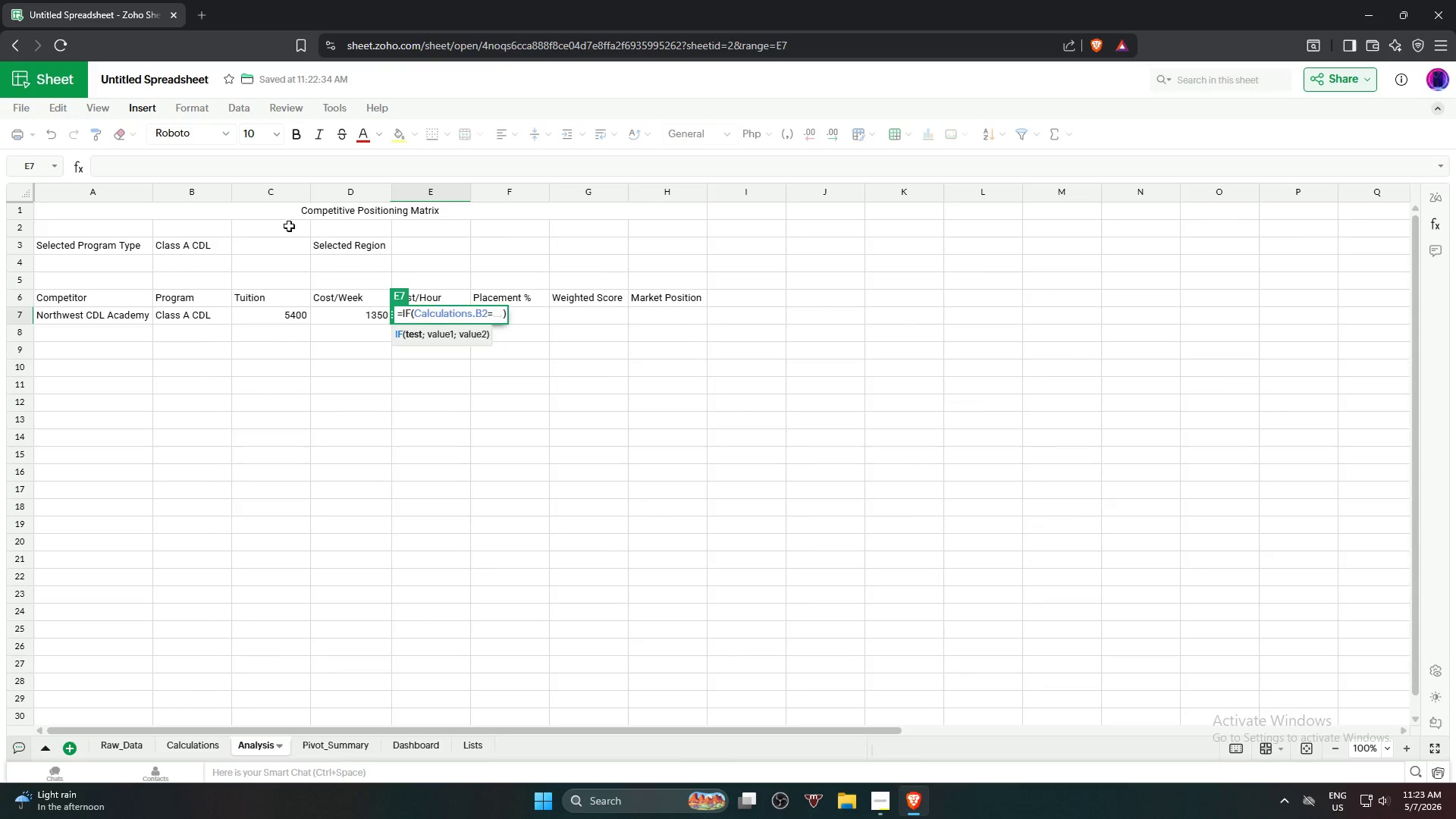 
left_click([253, 246])
 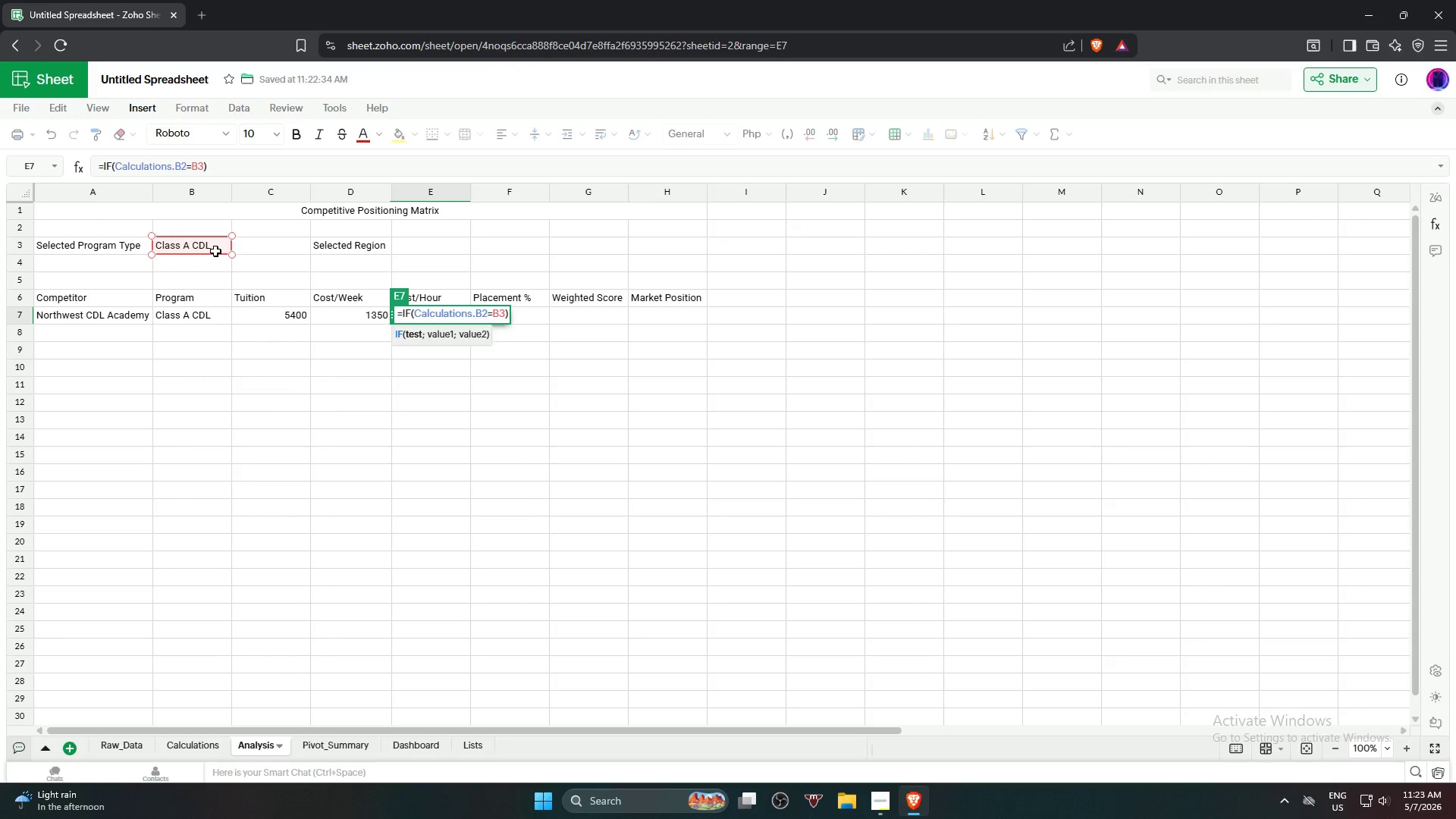 
key(Comma)
 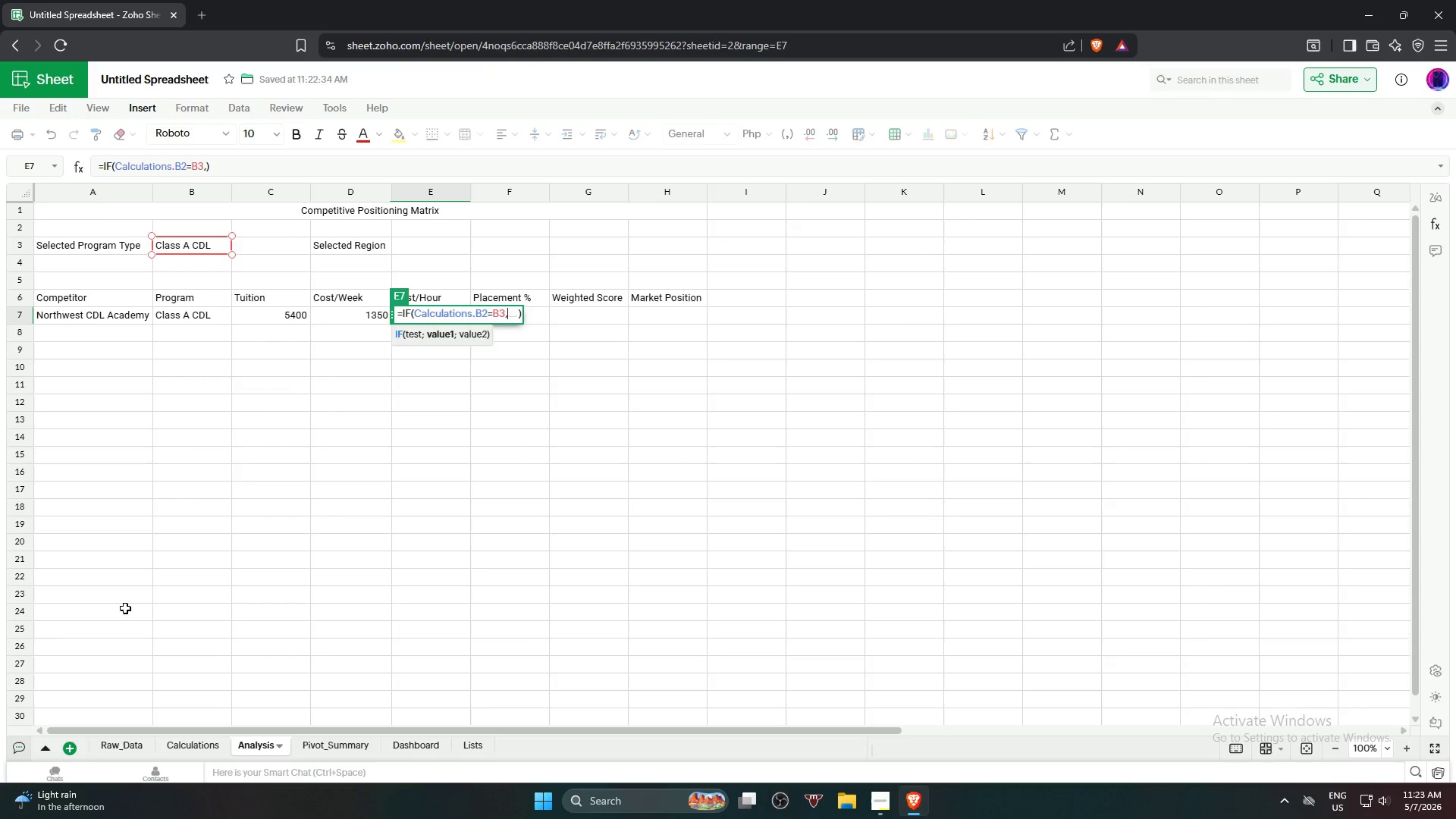 
wait(8.28)
 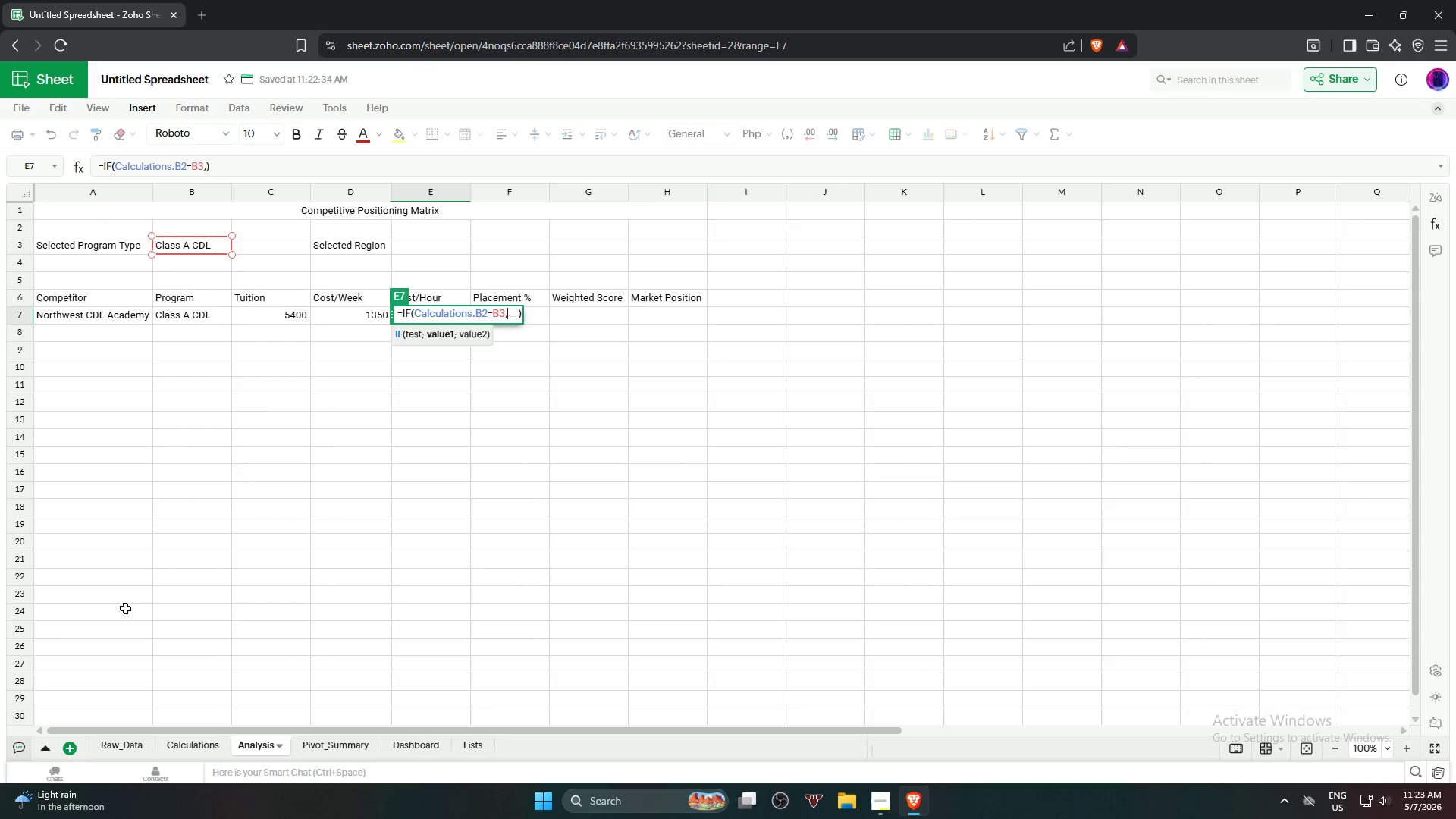 
left_click([823, 227])
 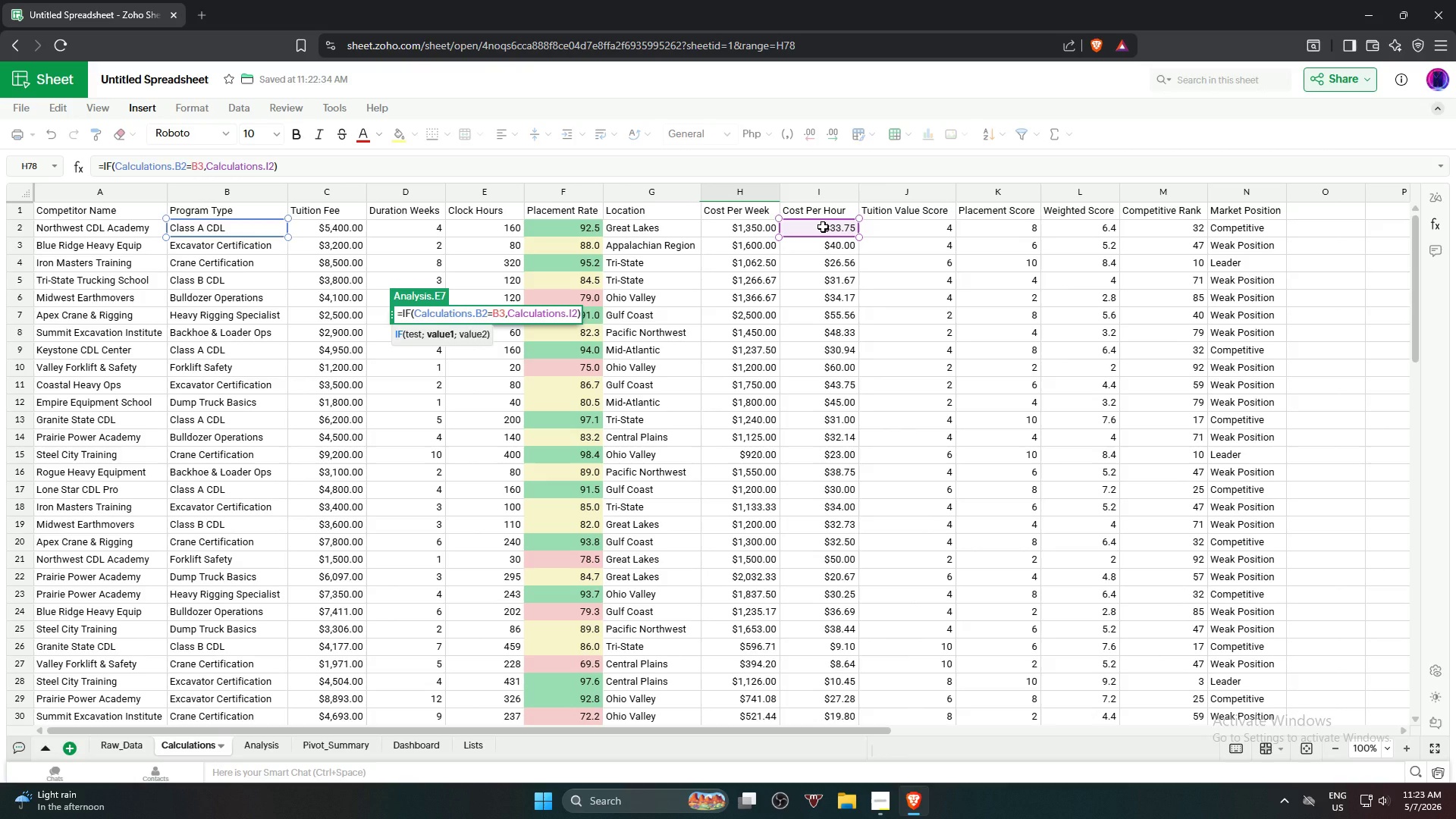 
key(Comma)
 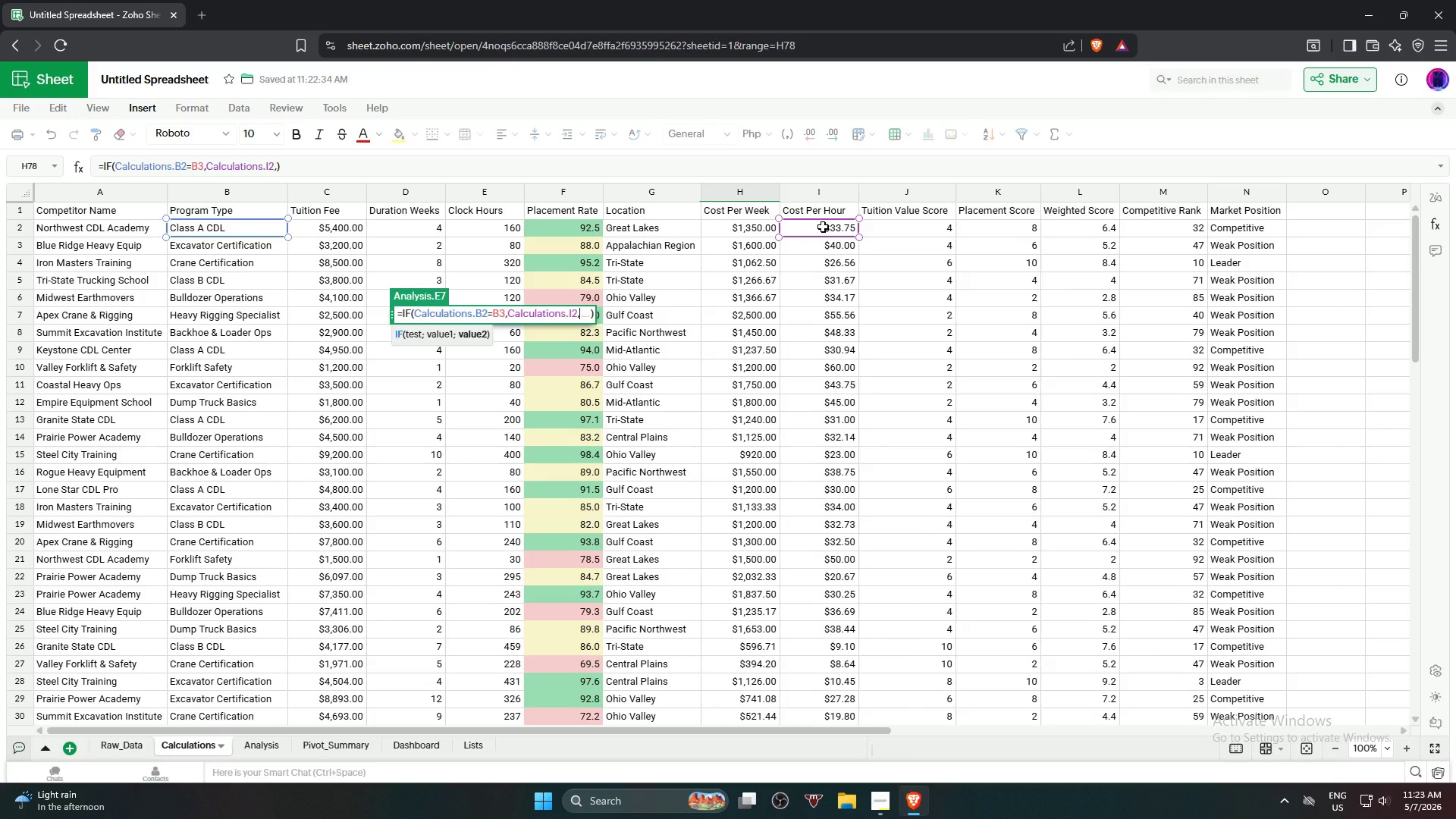 
key(Shift+Quote)
 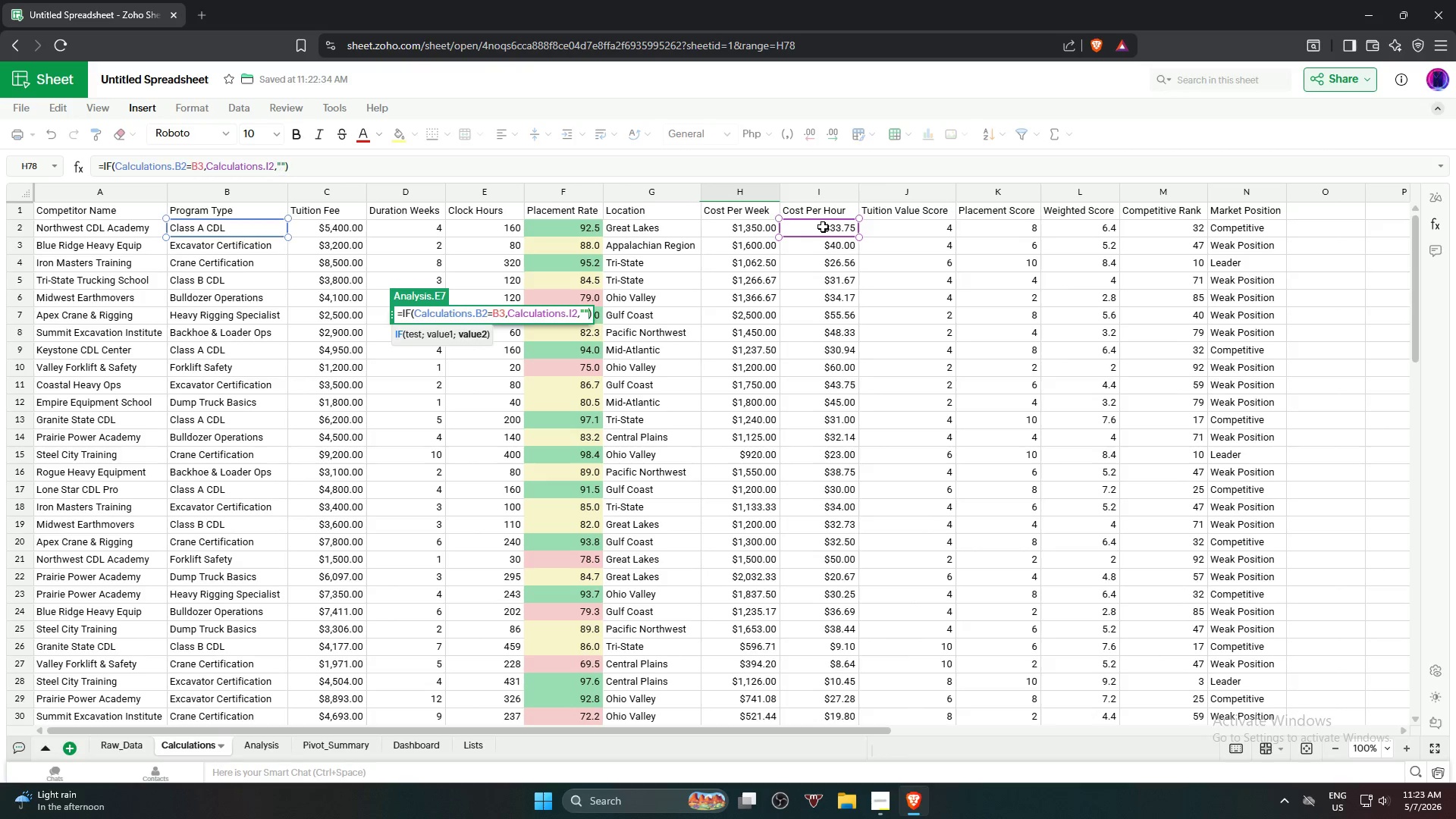 
key(Shift+Quote)
 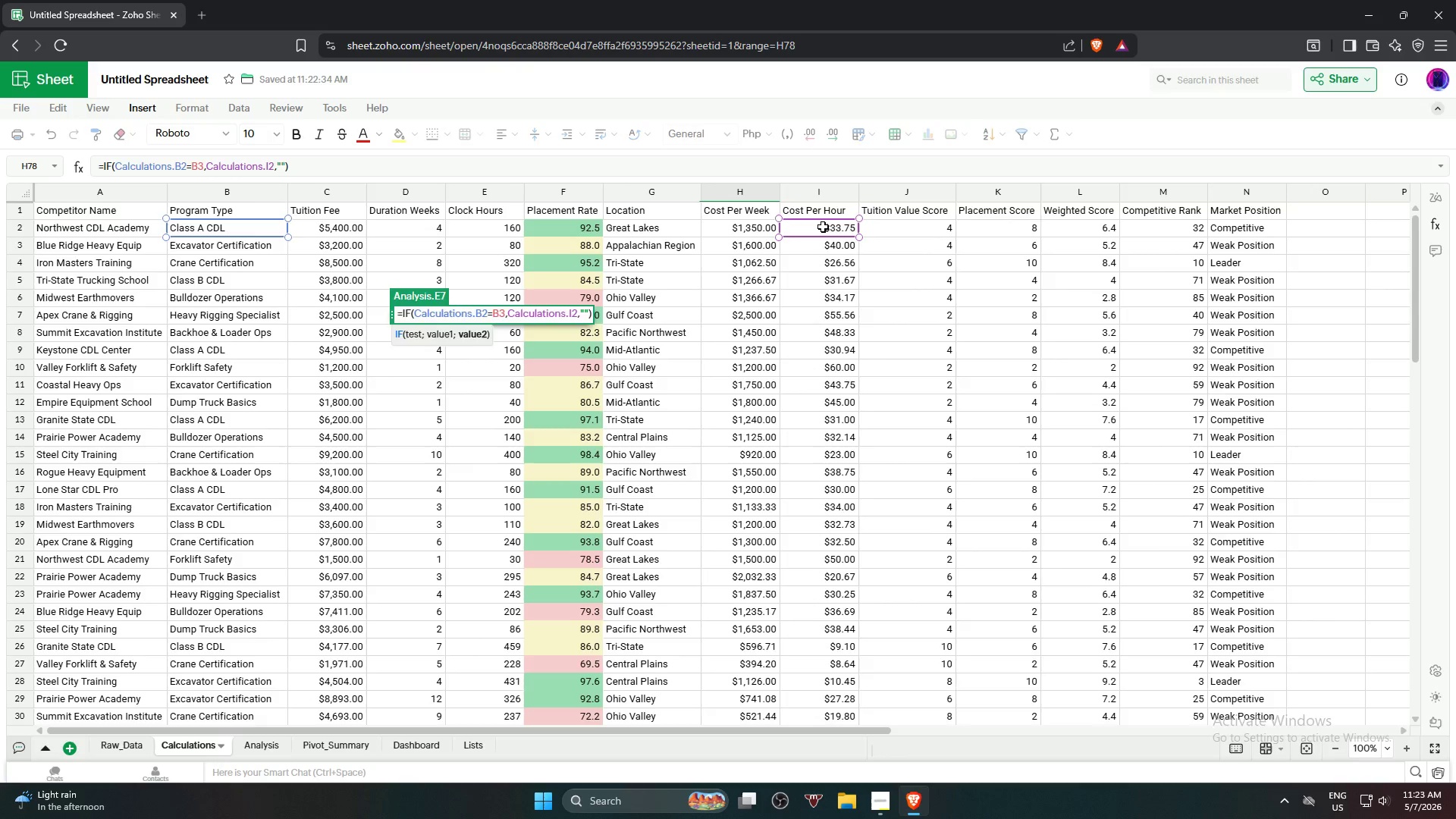 
key(Enter)
 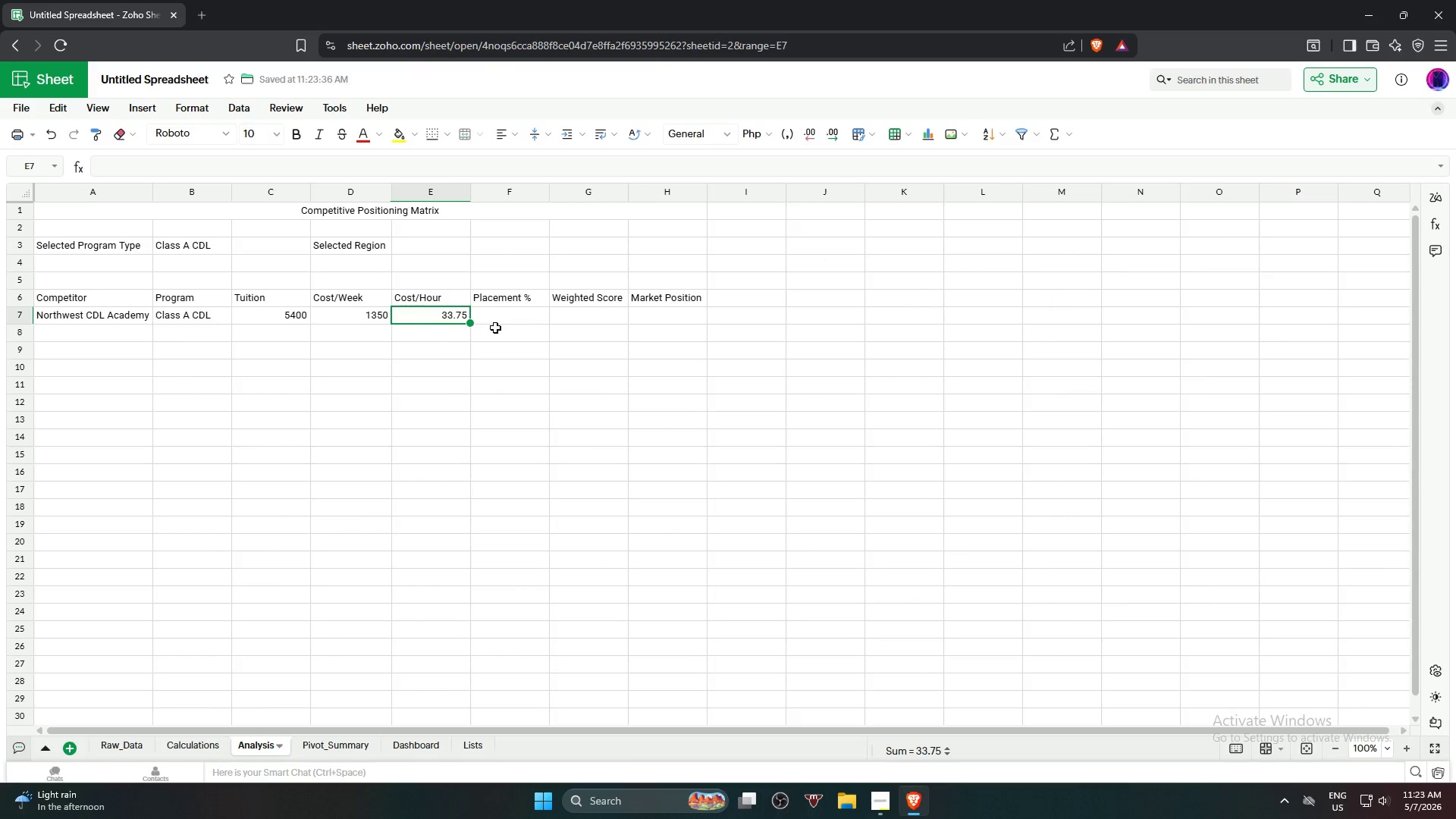 
key(ArrowLeft)
 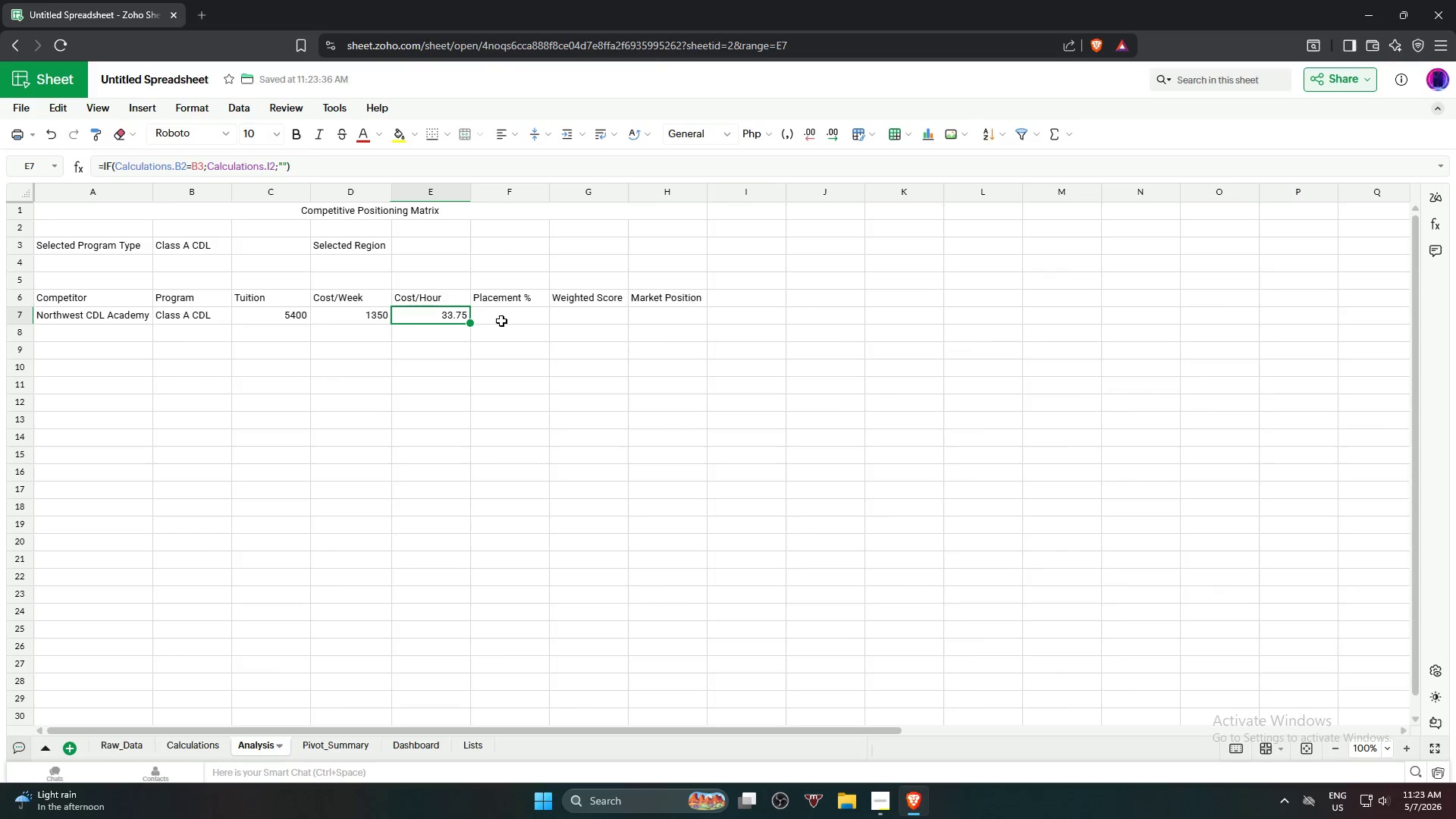 
key(ArrowLeft)
 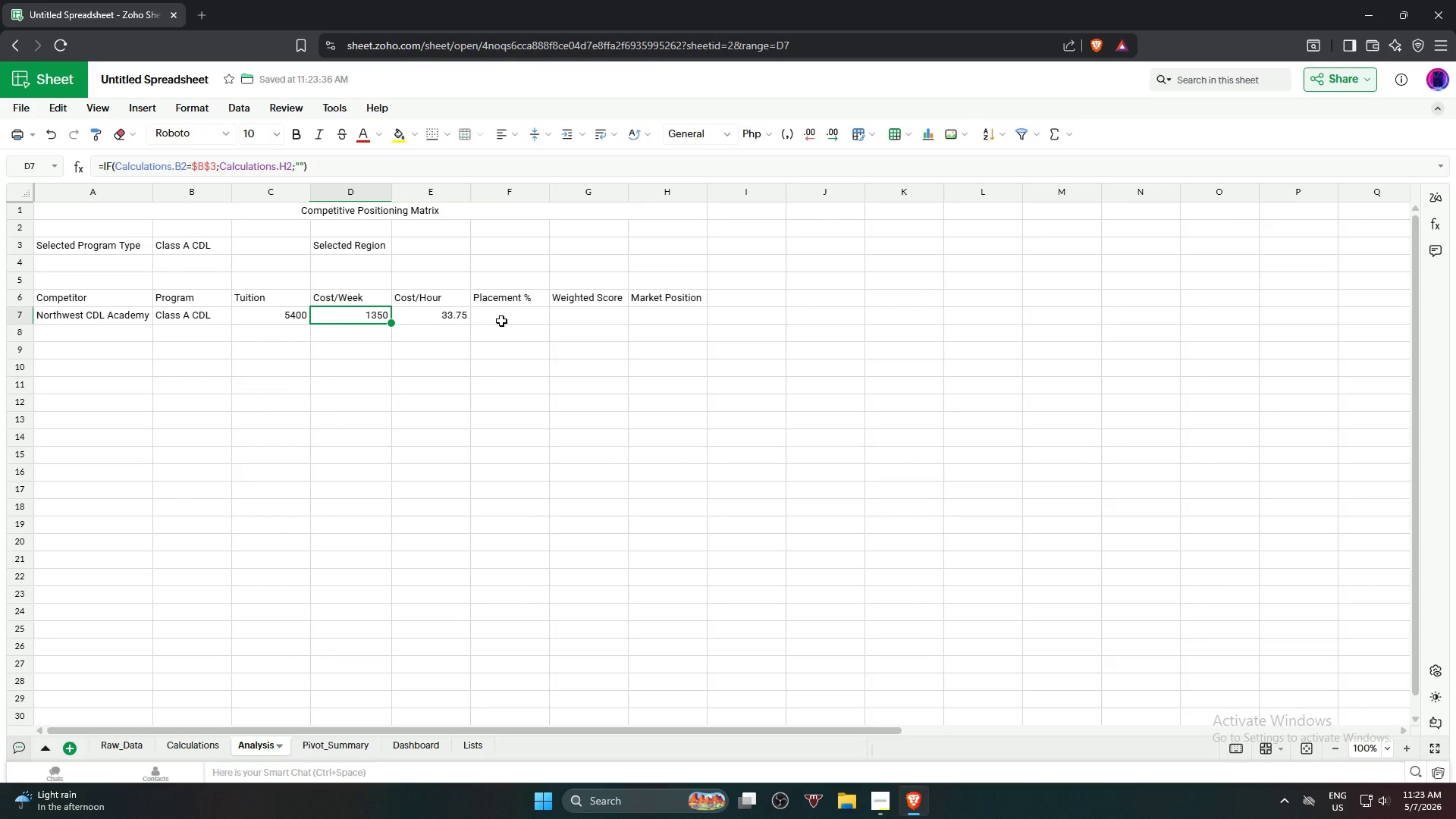 
key(ArrowRight)
 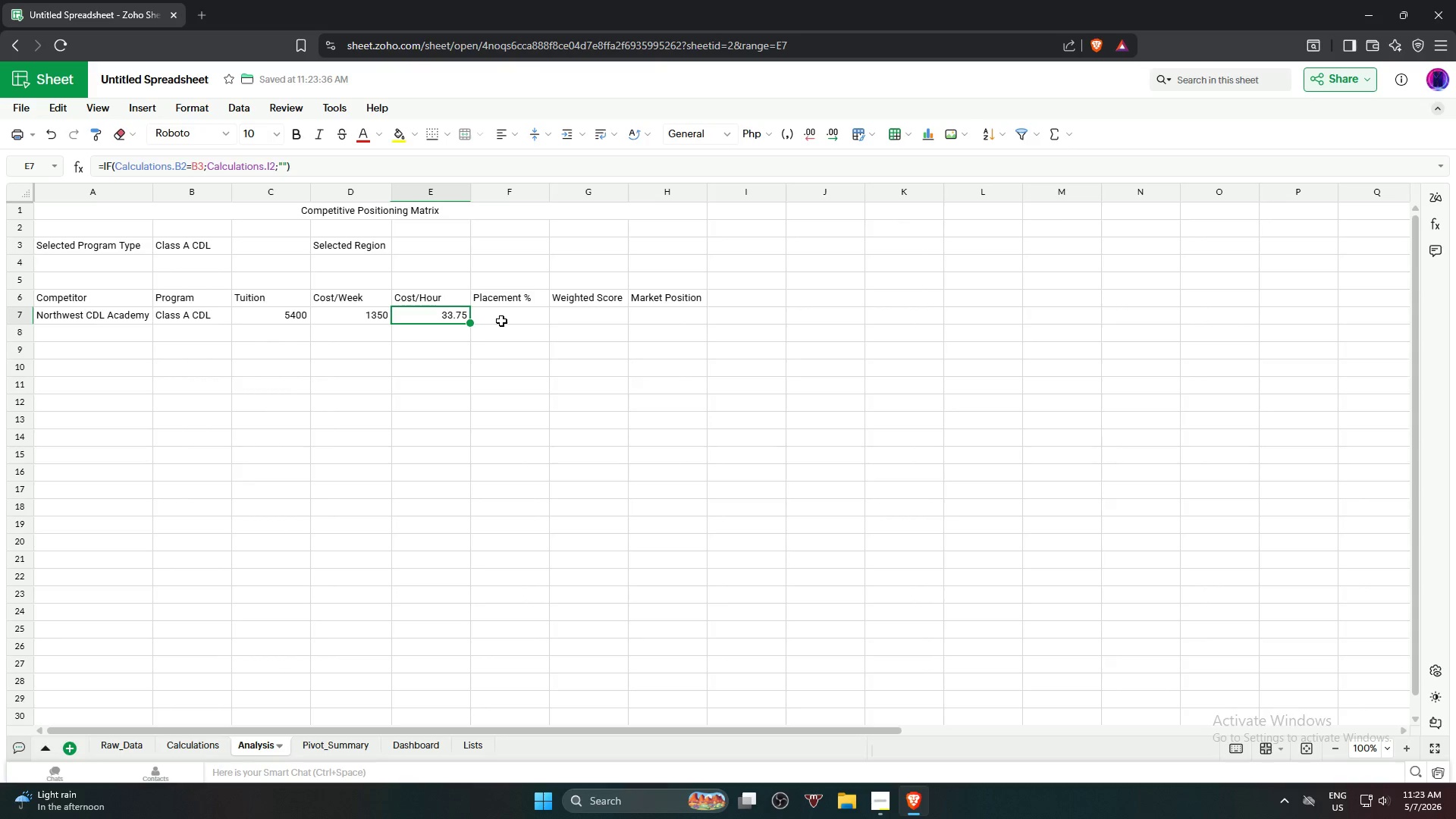 
key(ArrowLeft)
 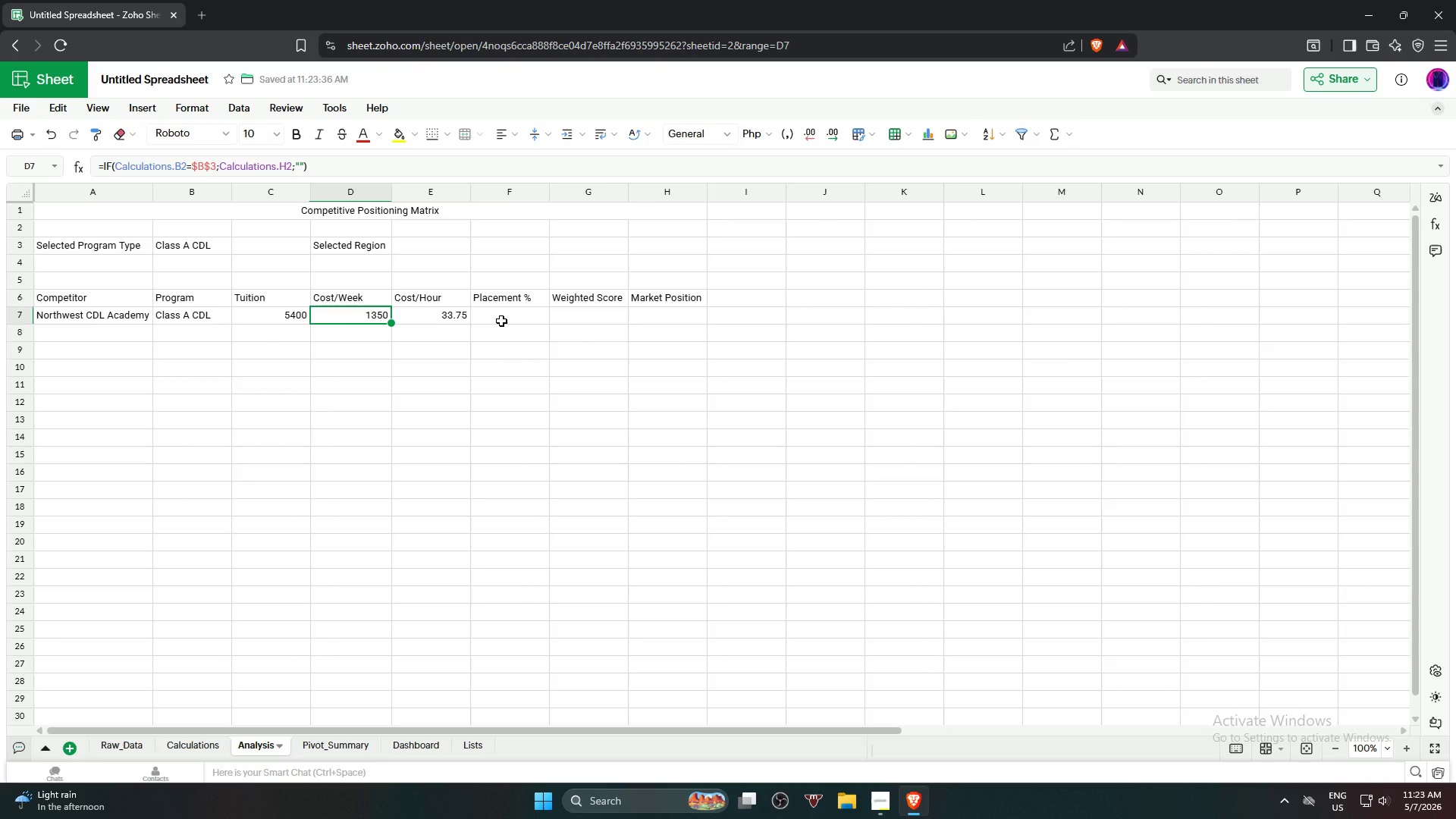 
key(ArrowRight)
 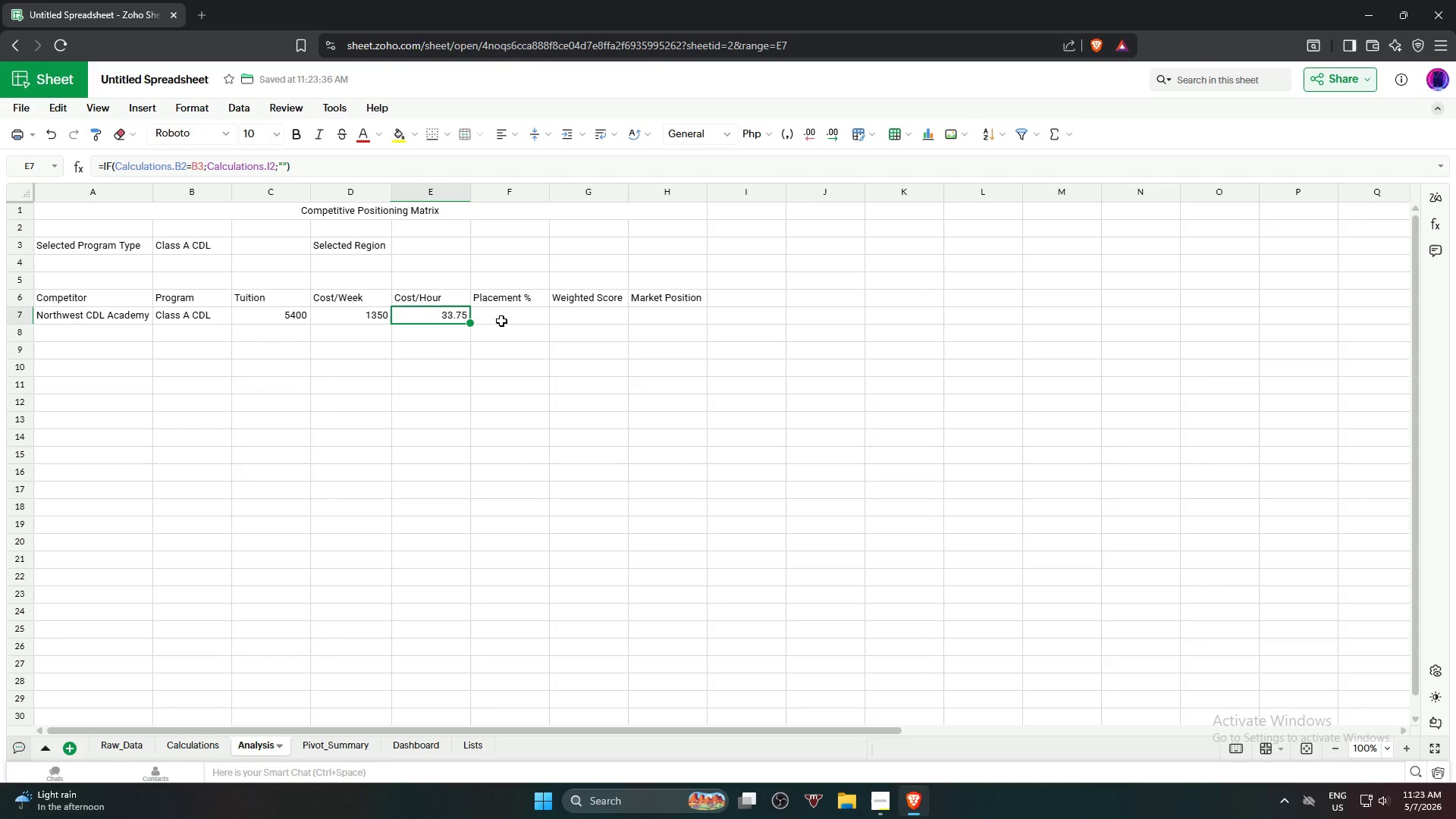 
key(ArrowRight)
 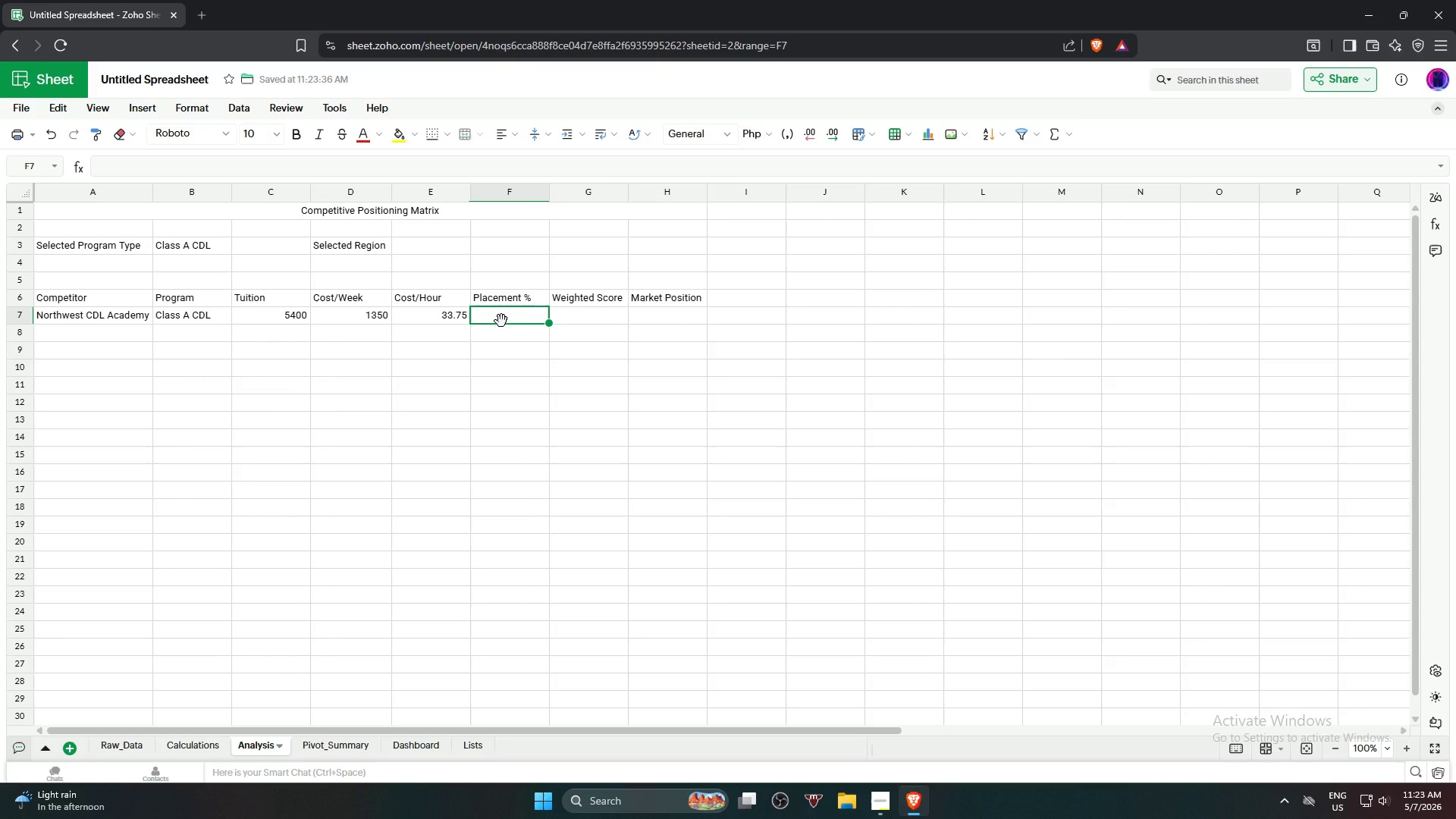 
type(=if)
 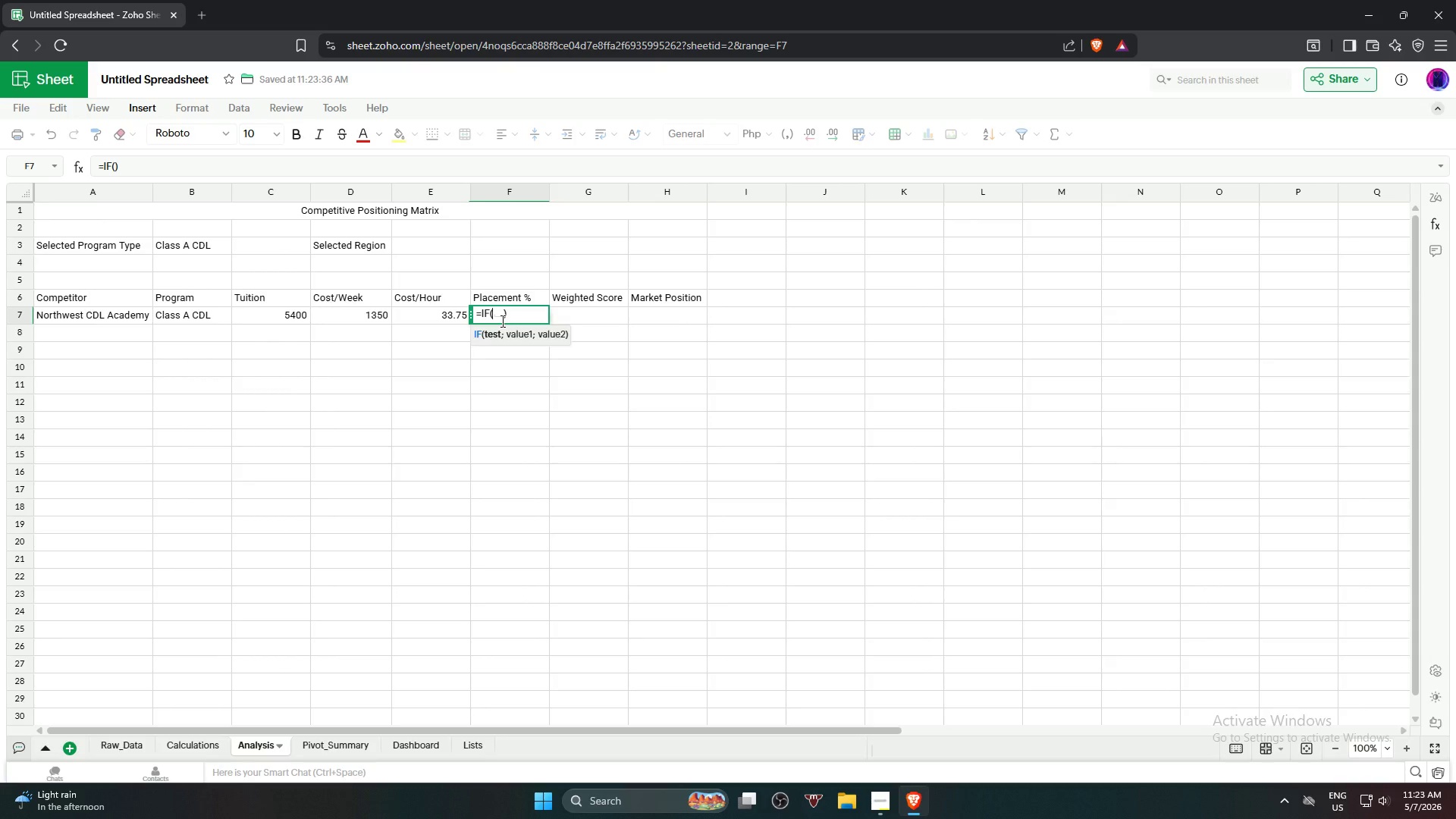 
key(Enter)
 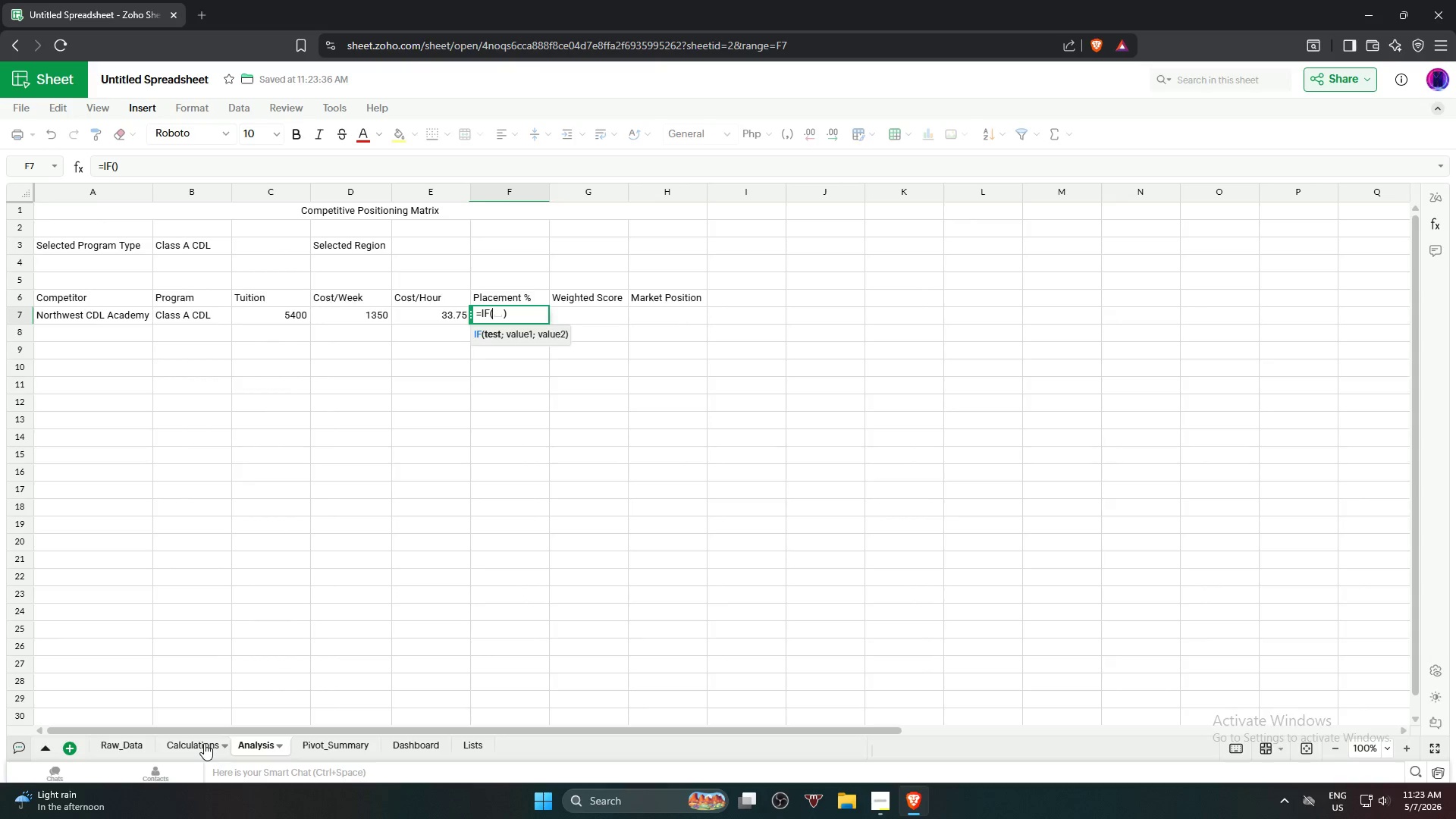 
left_click([202, 743])
 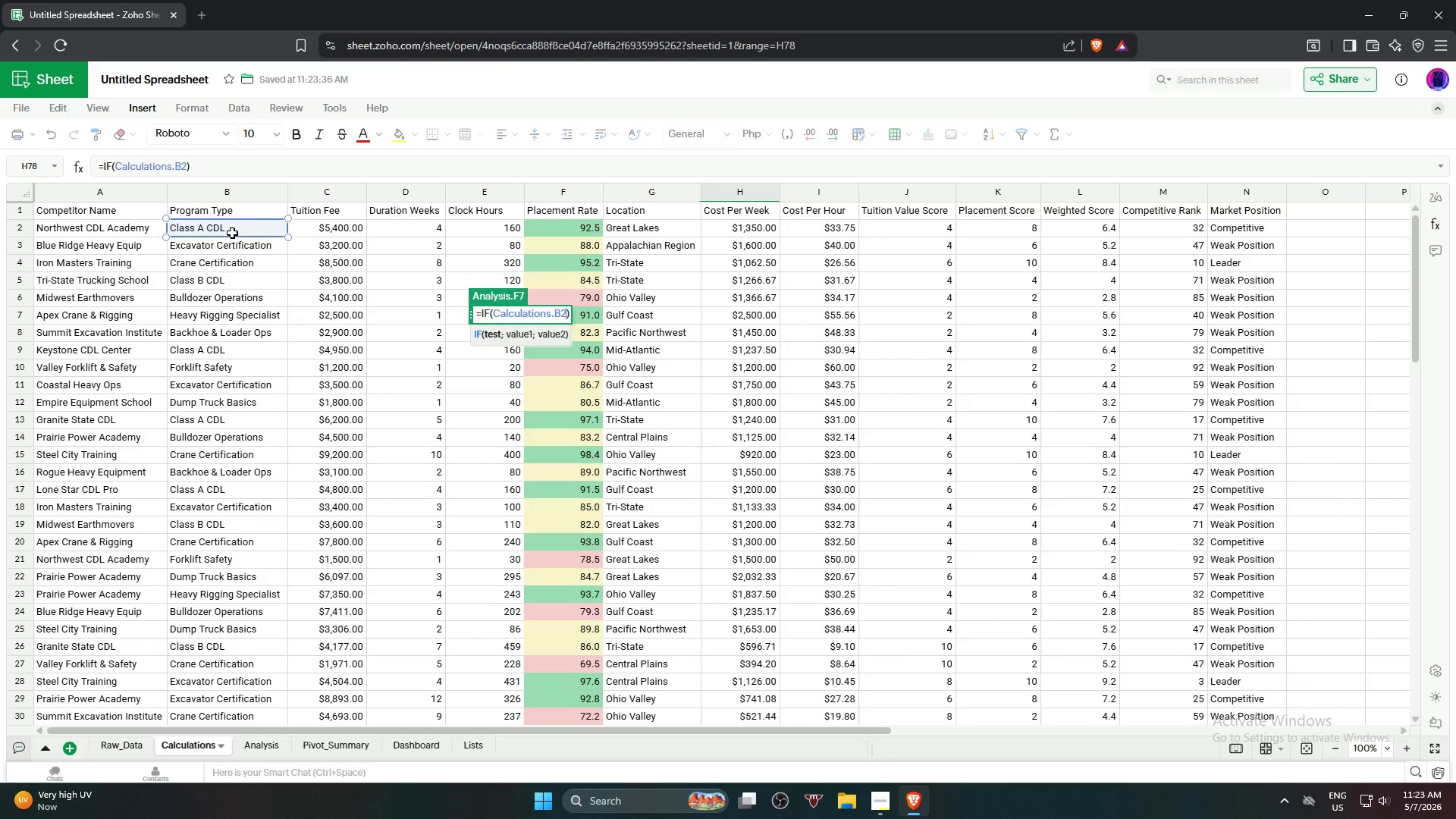 
wait(6.69)
 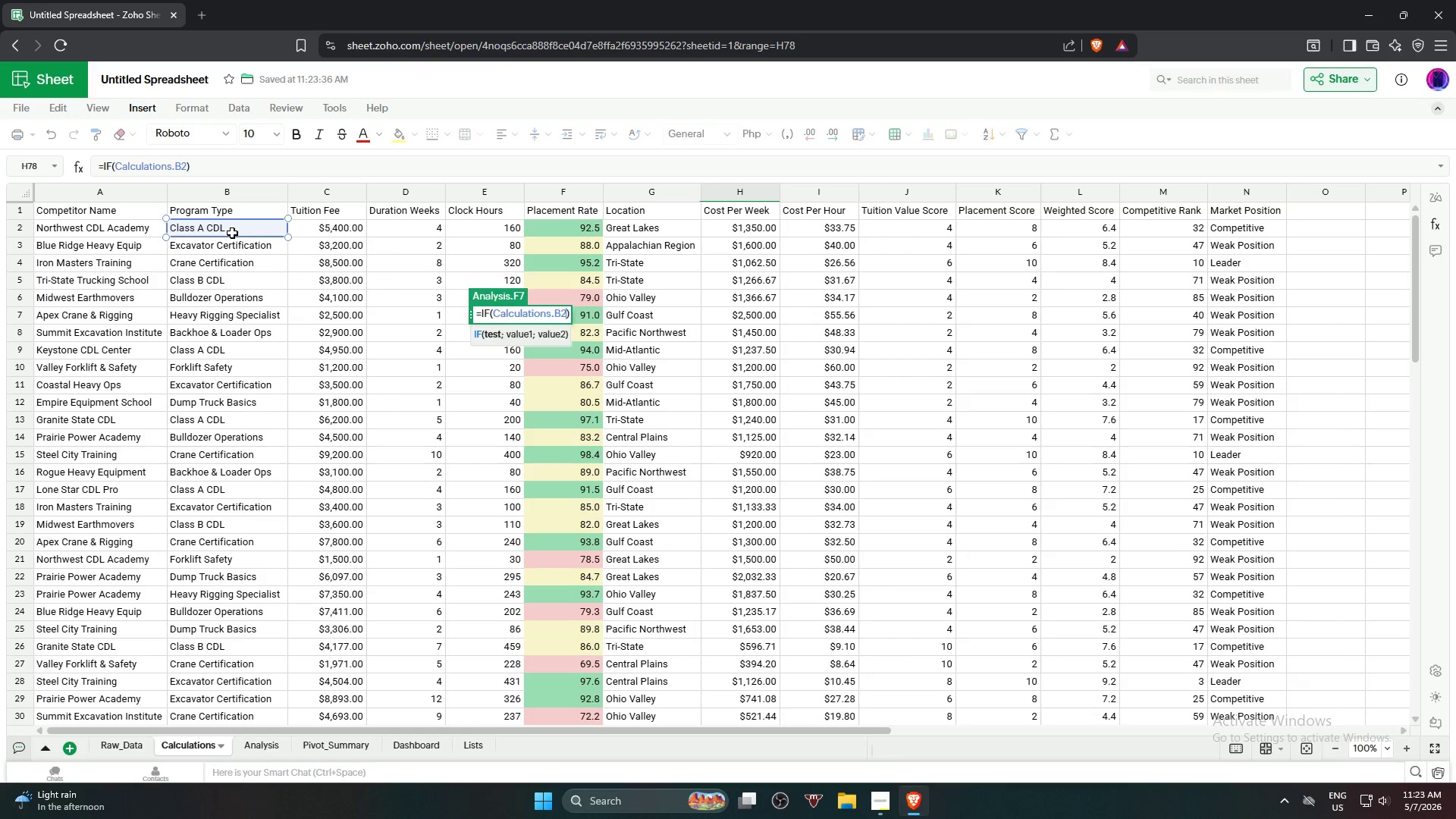 
key(Equal)
 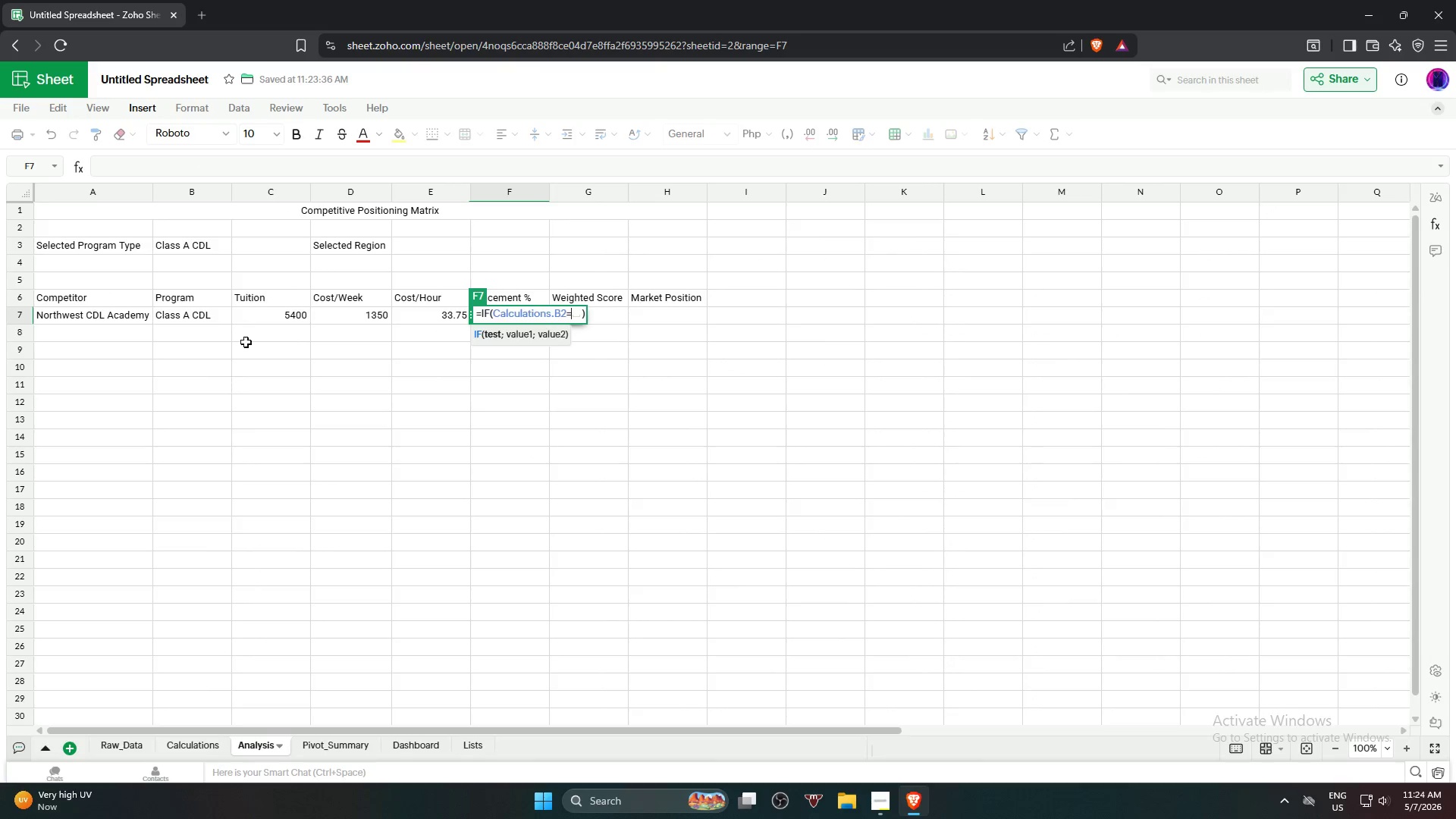 
left_click([281, 248])
 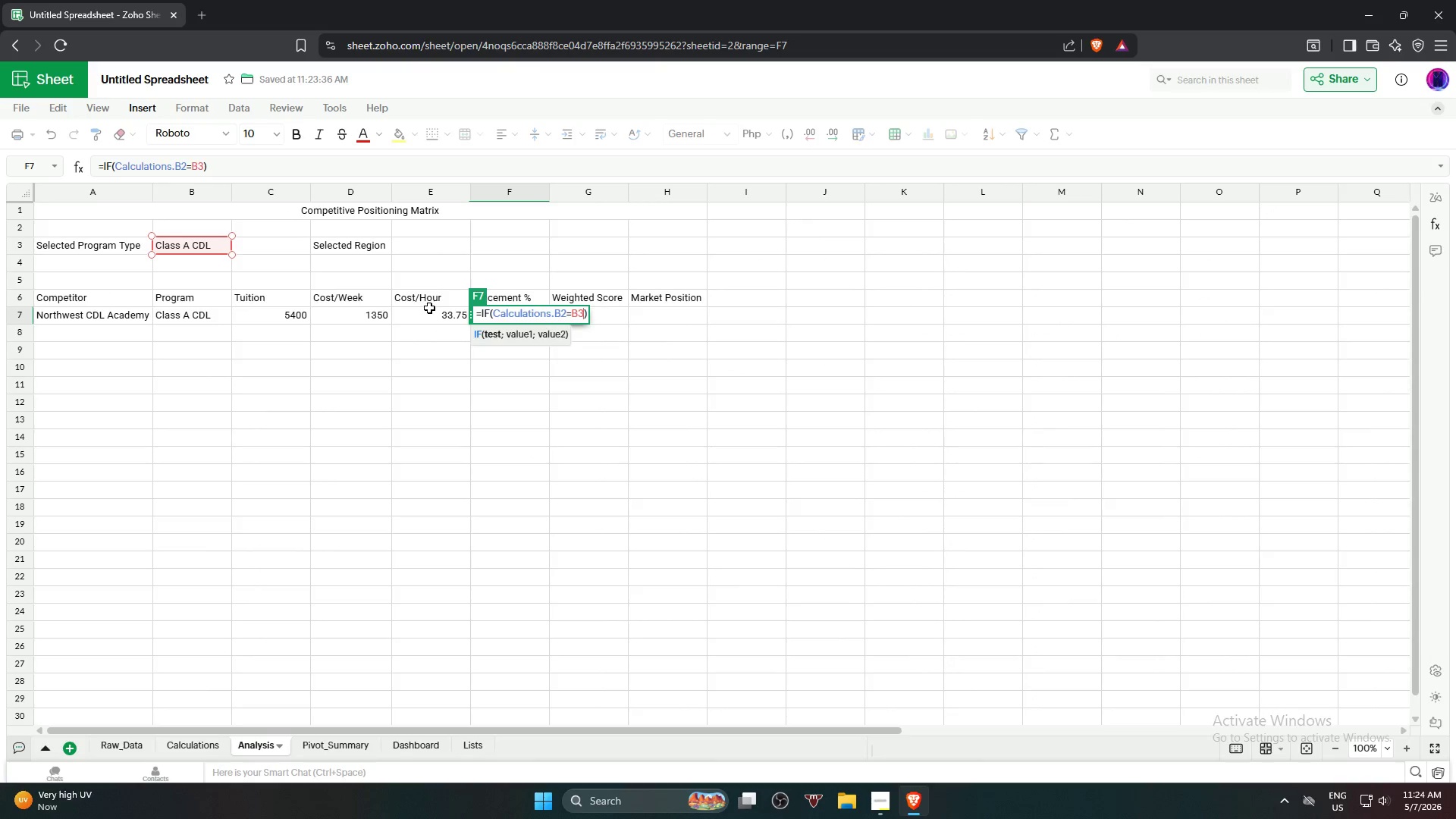 
wait(6.22)
 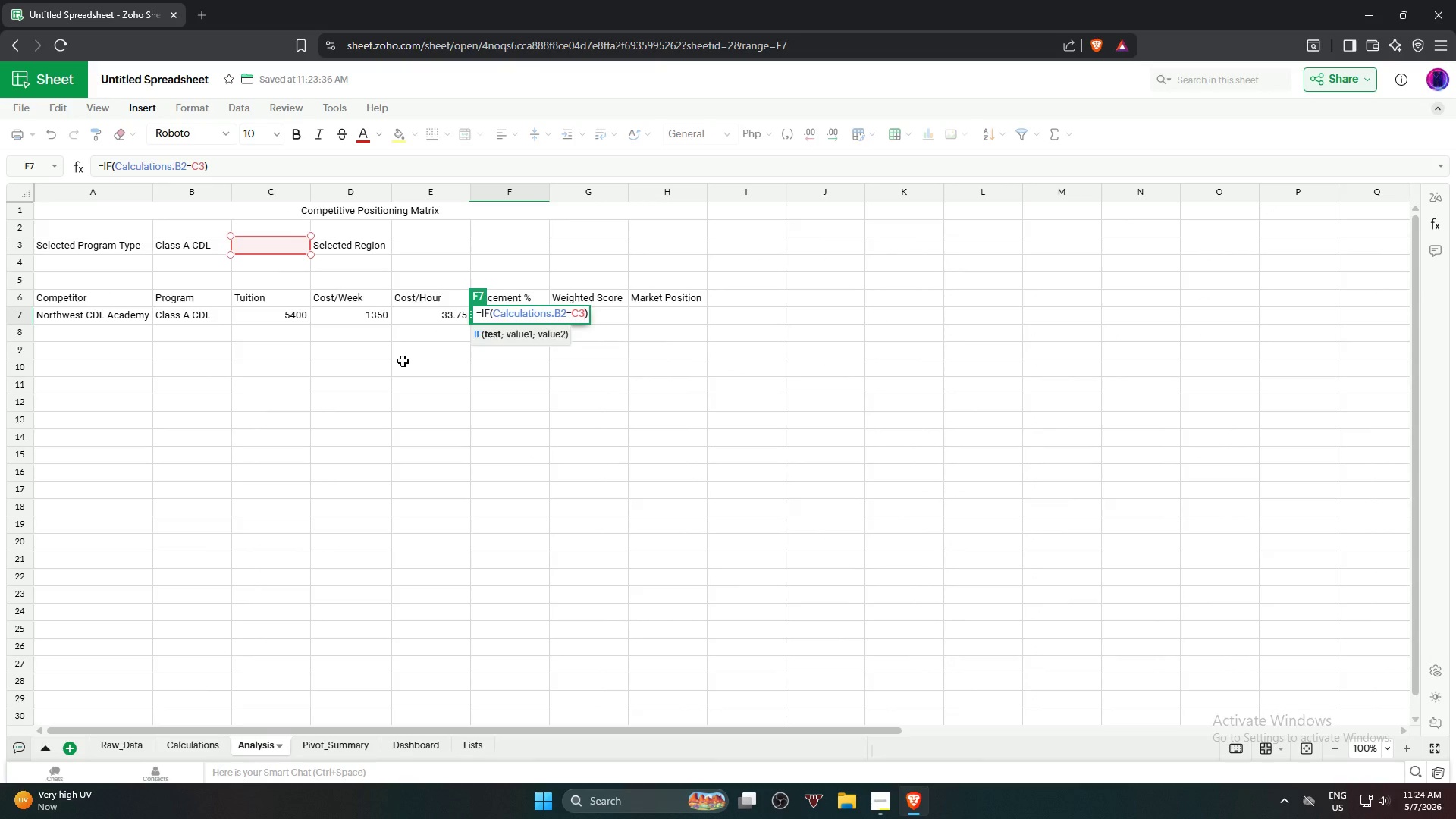 
key(Comma)
 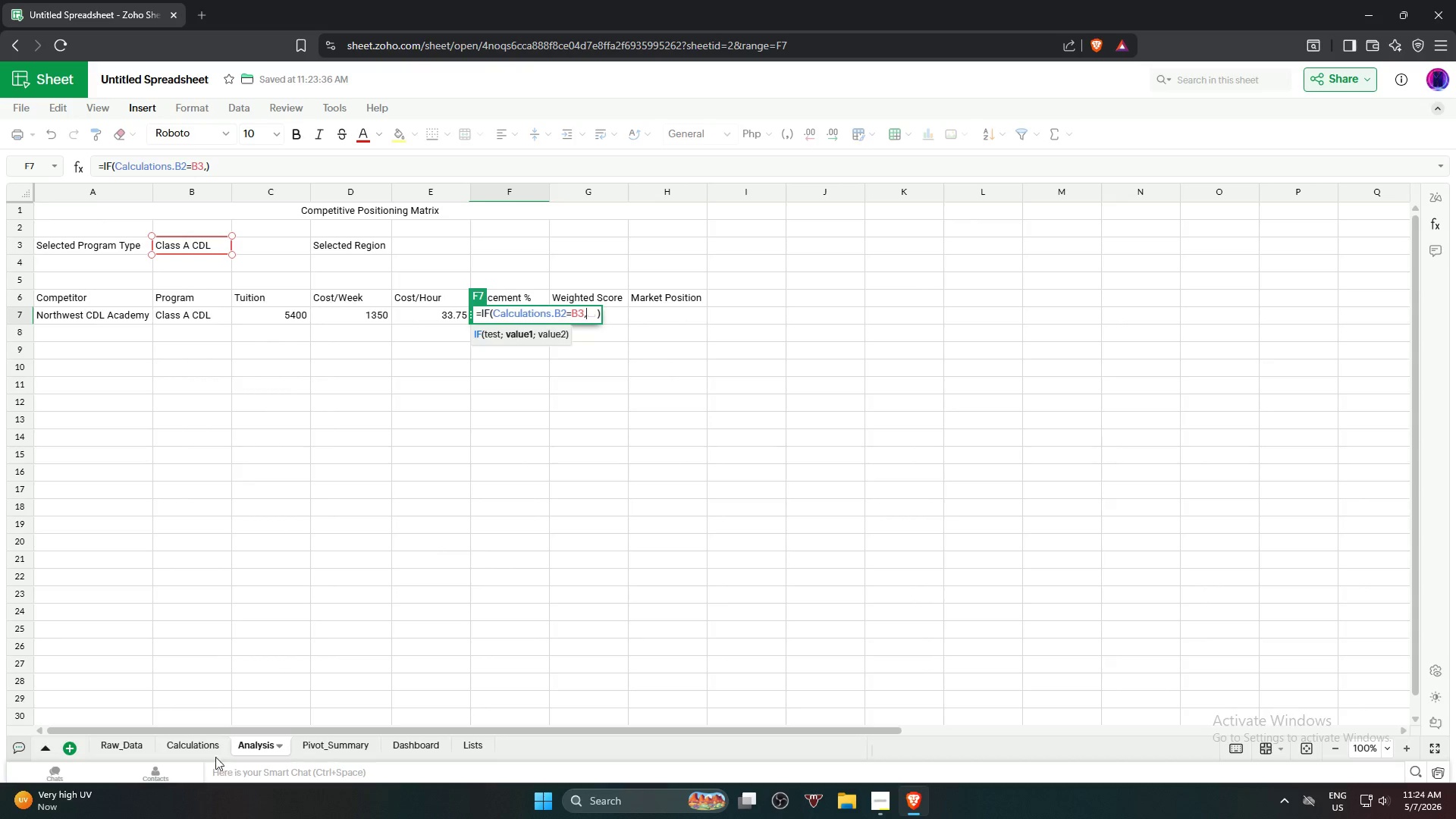 
left_click([198, 747])
 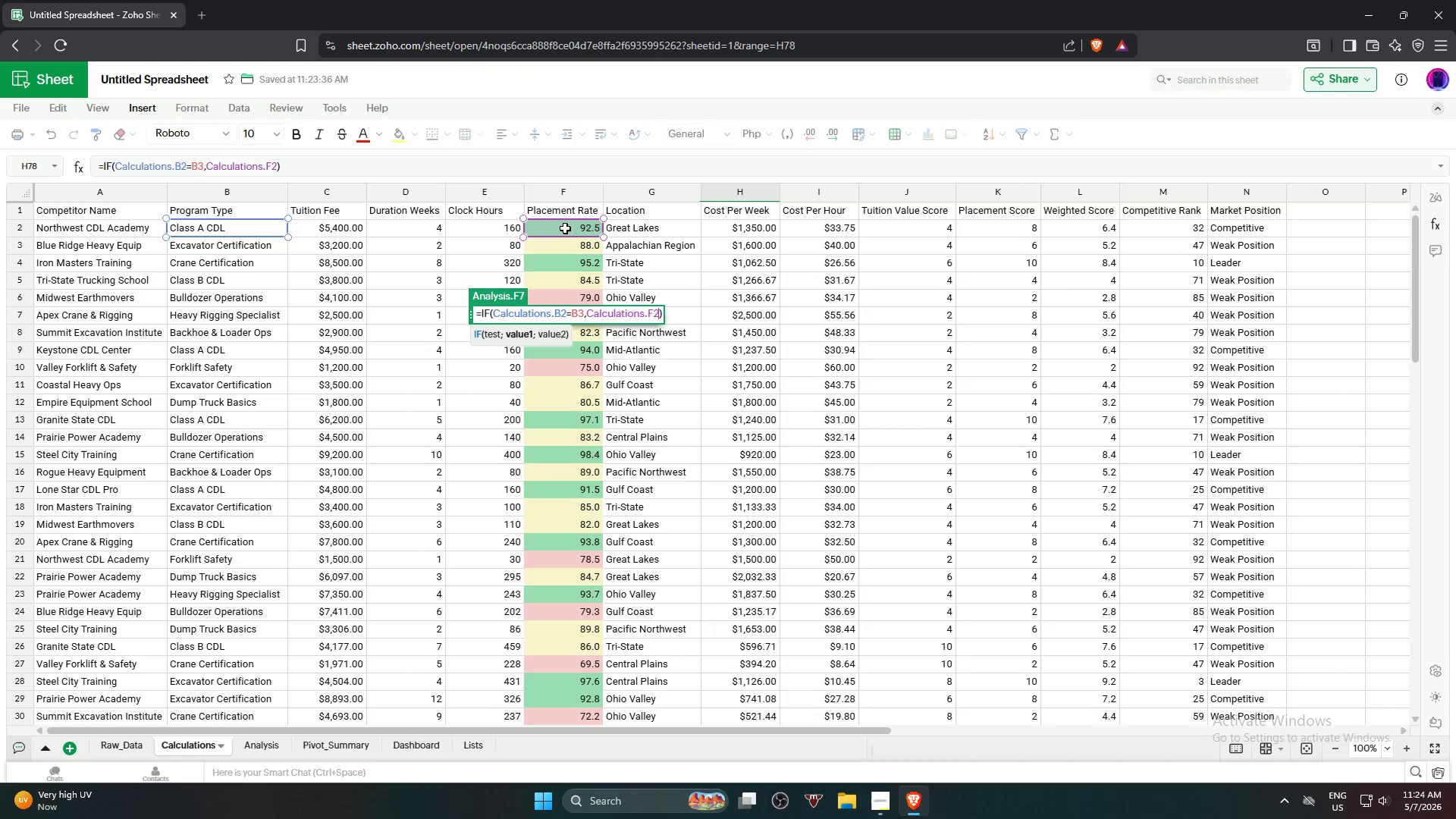 
key(NumpadEnter)
 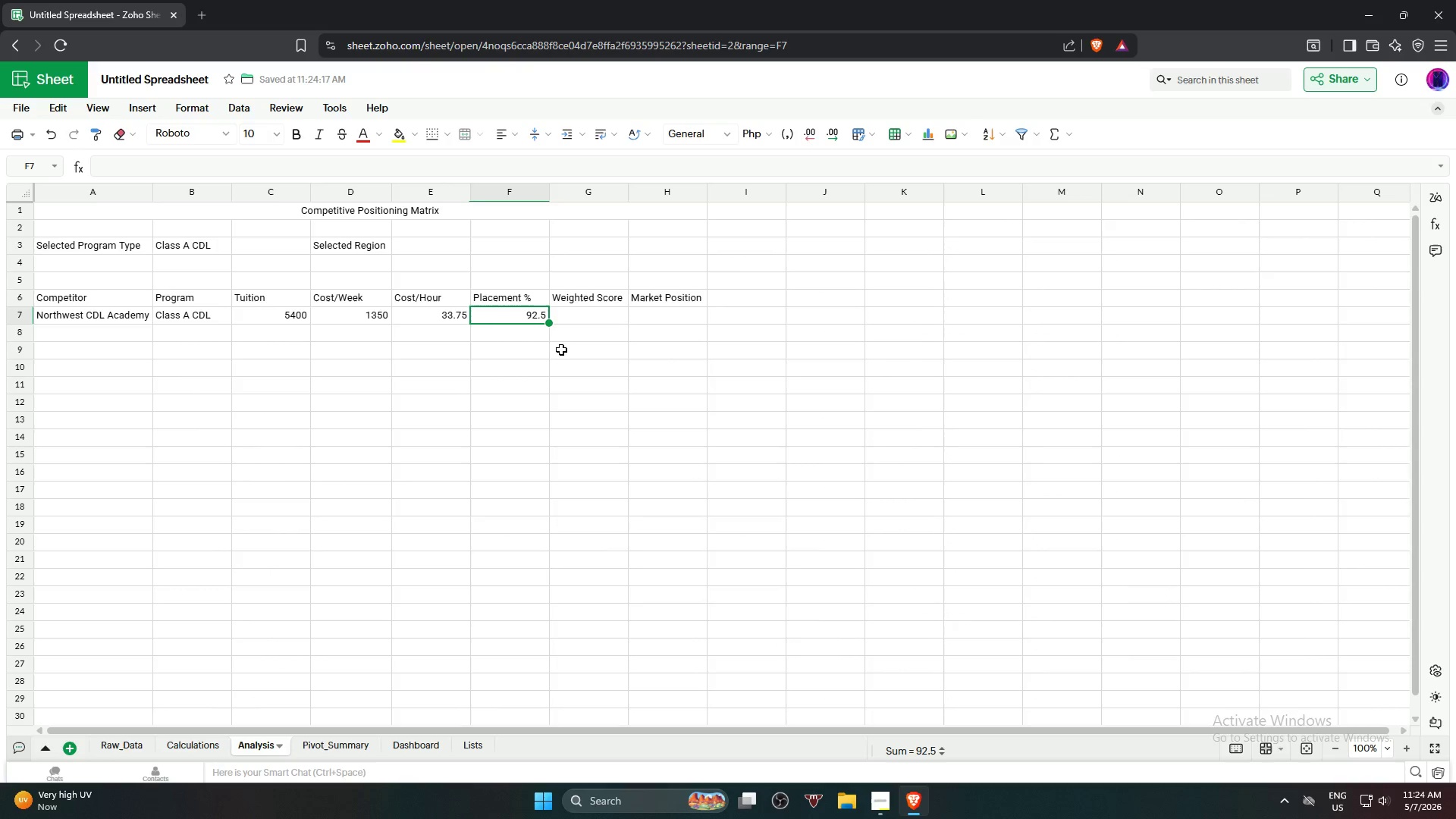 
left_click_drag(start_coordinate=[529, 406], to_coordinate=[525, 406])
 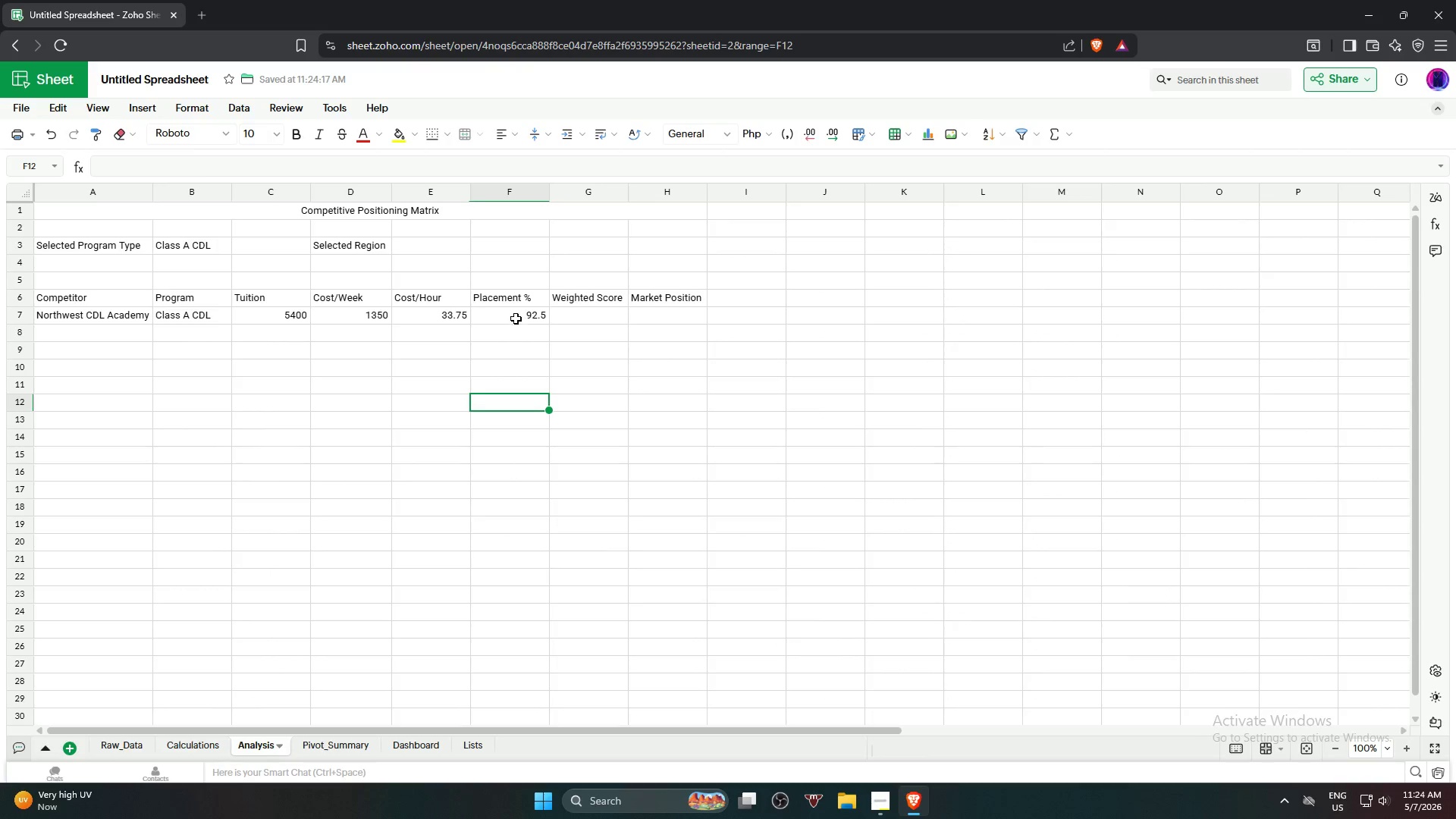 
double_click([516, 318])
 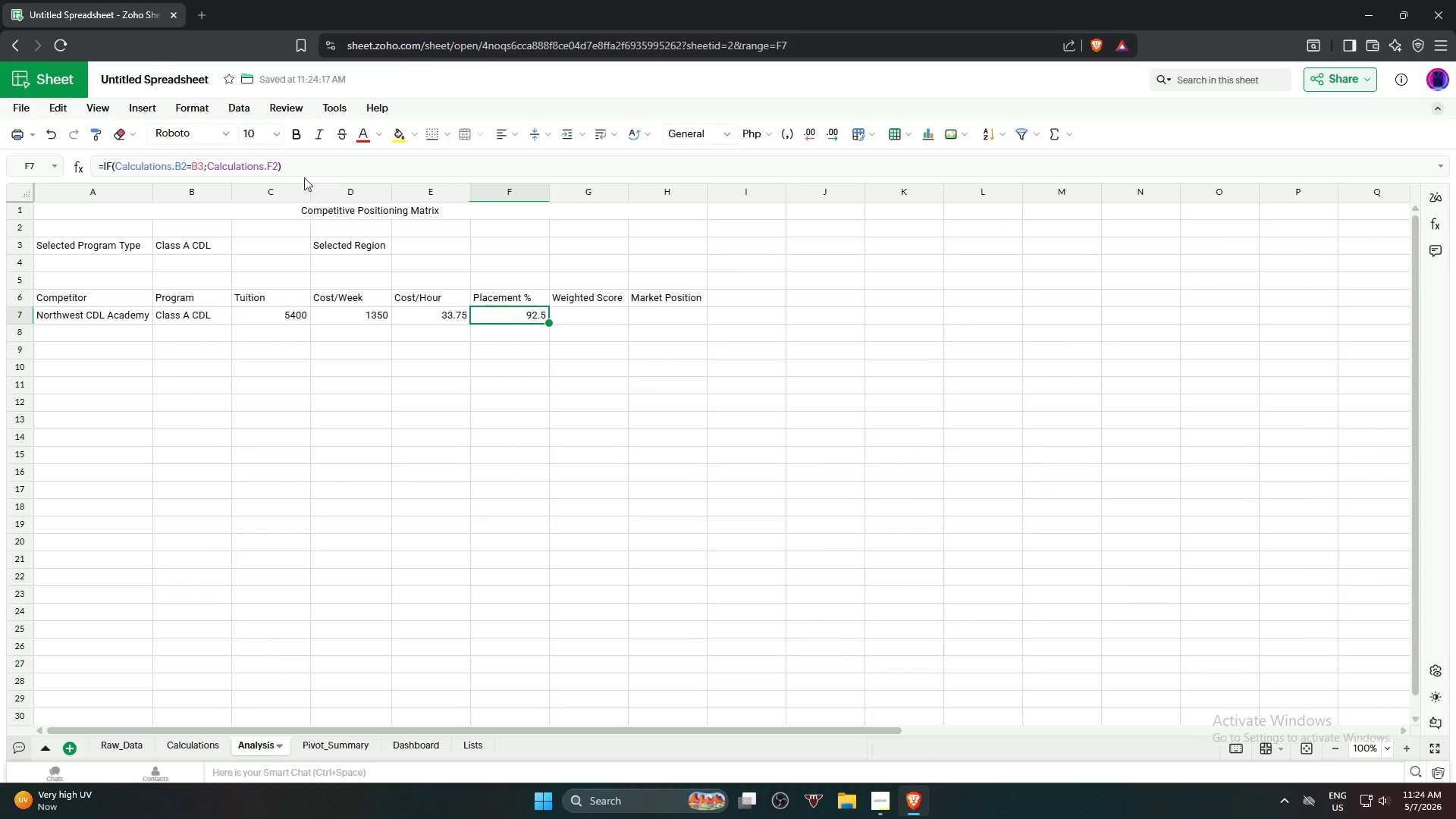 
left_click([278, 164])
 